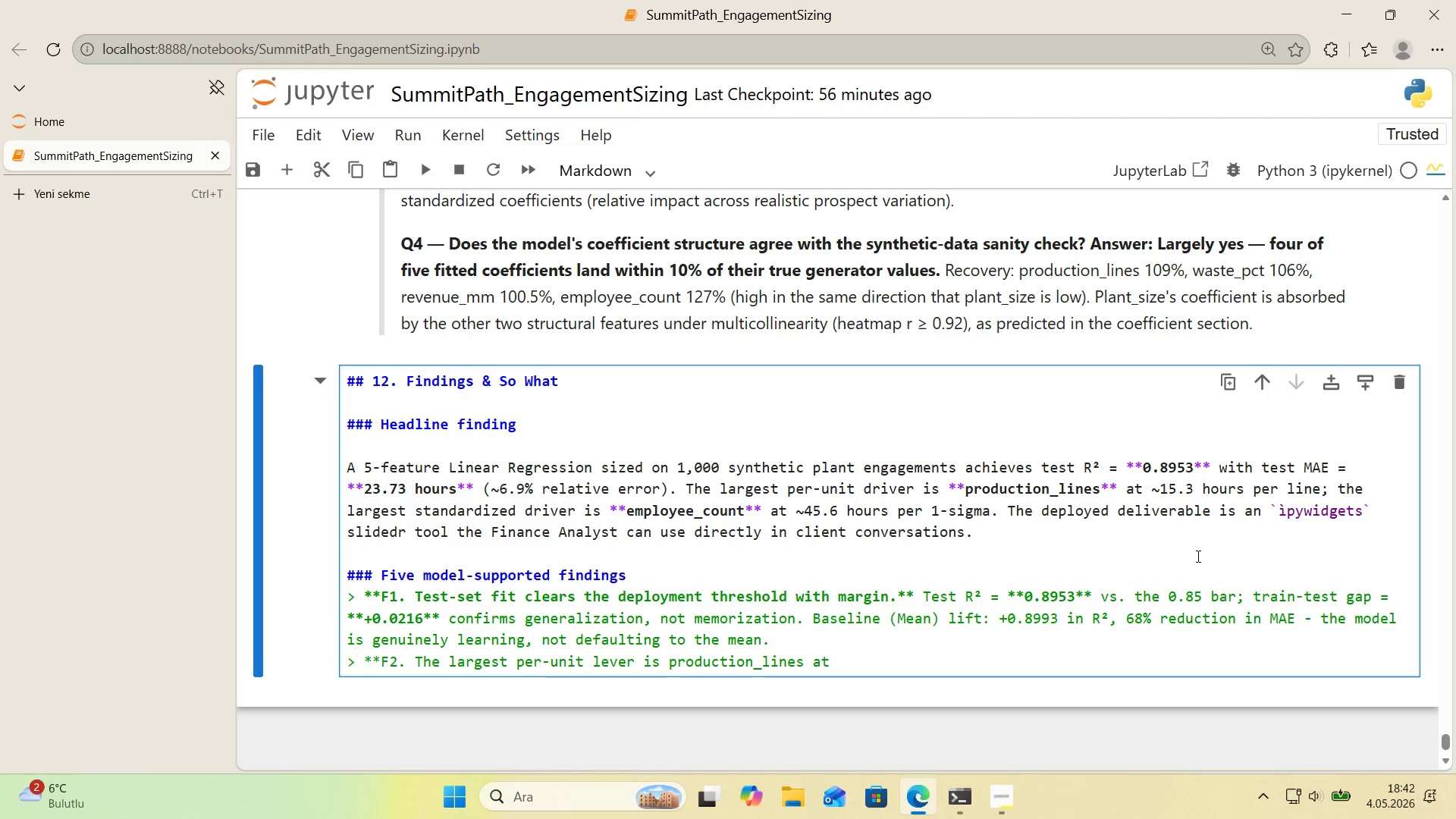 
key(Numpad1)
 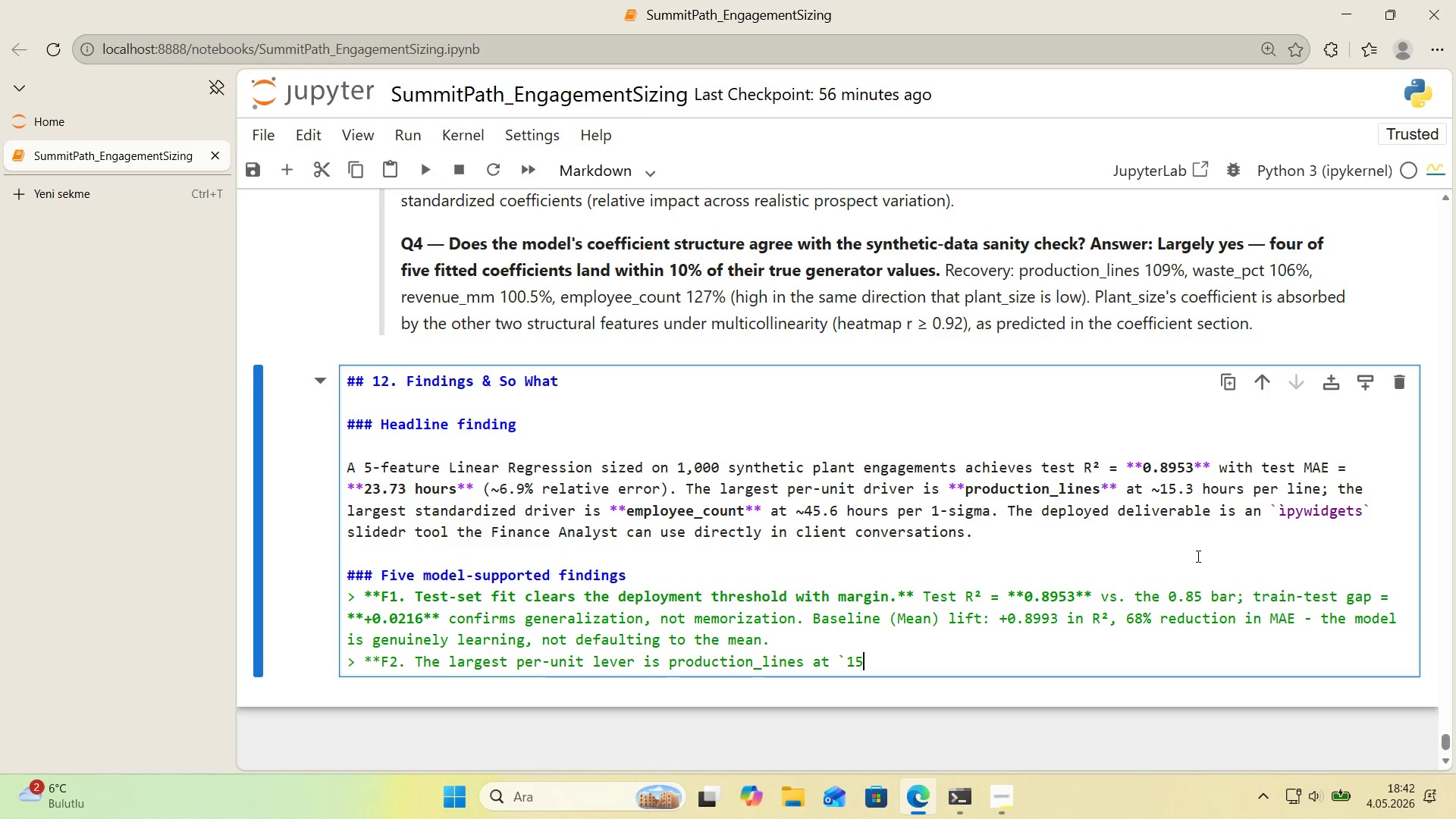 
key(Numpad5)
 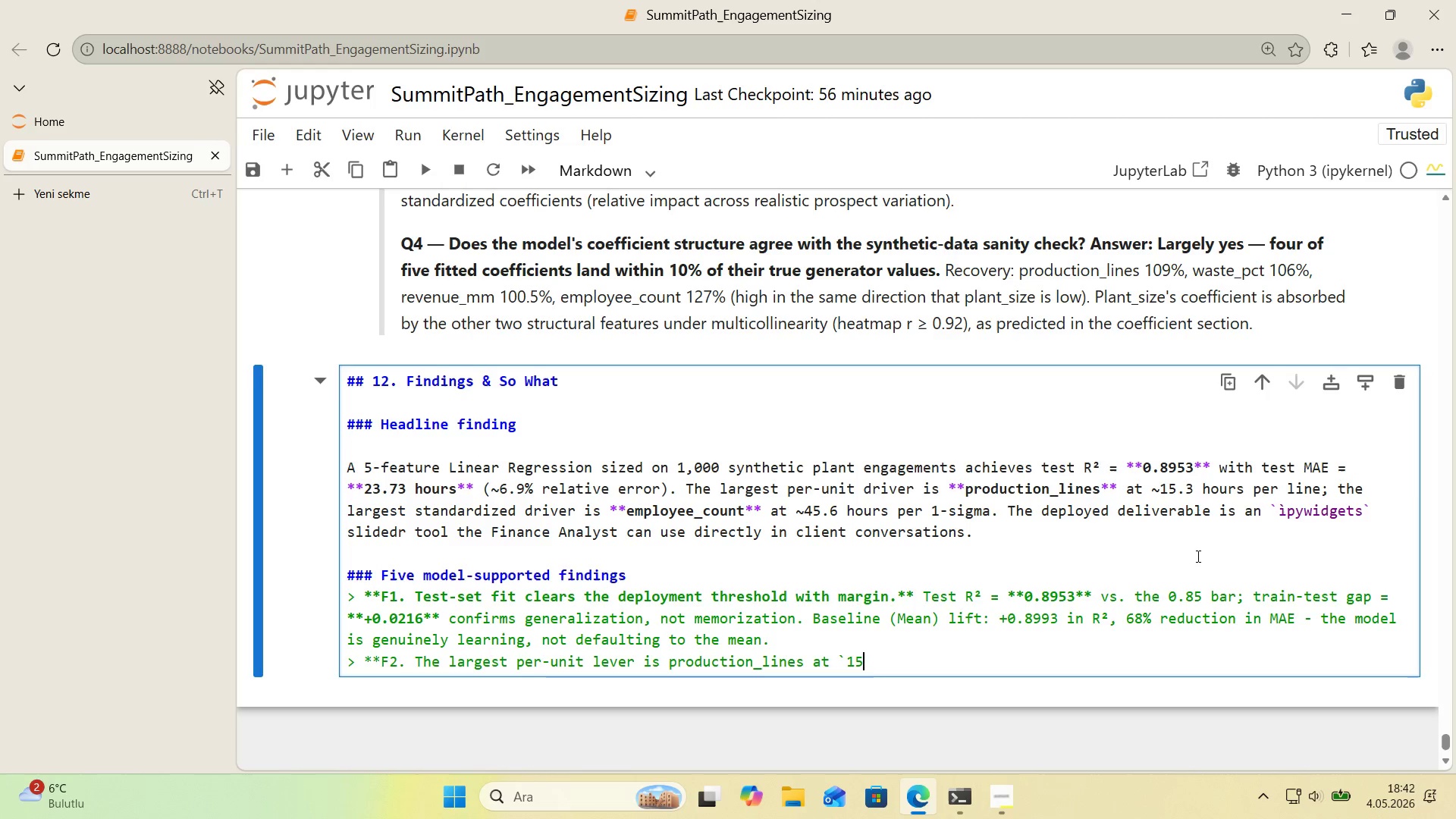 
key(Period)
 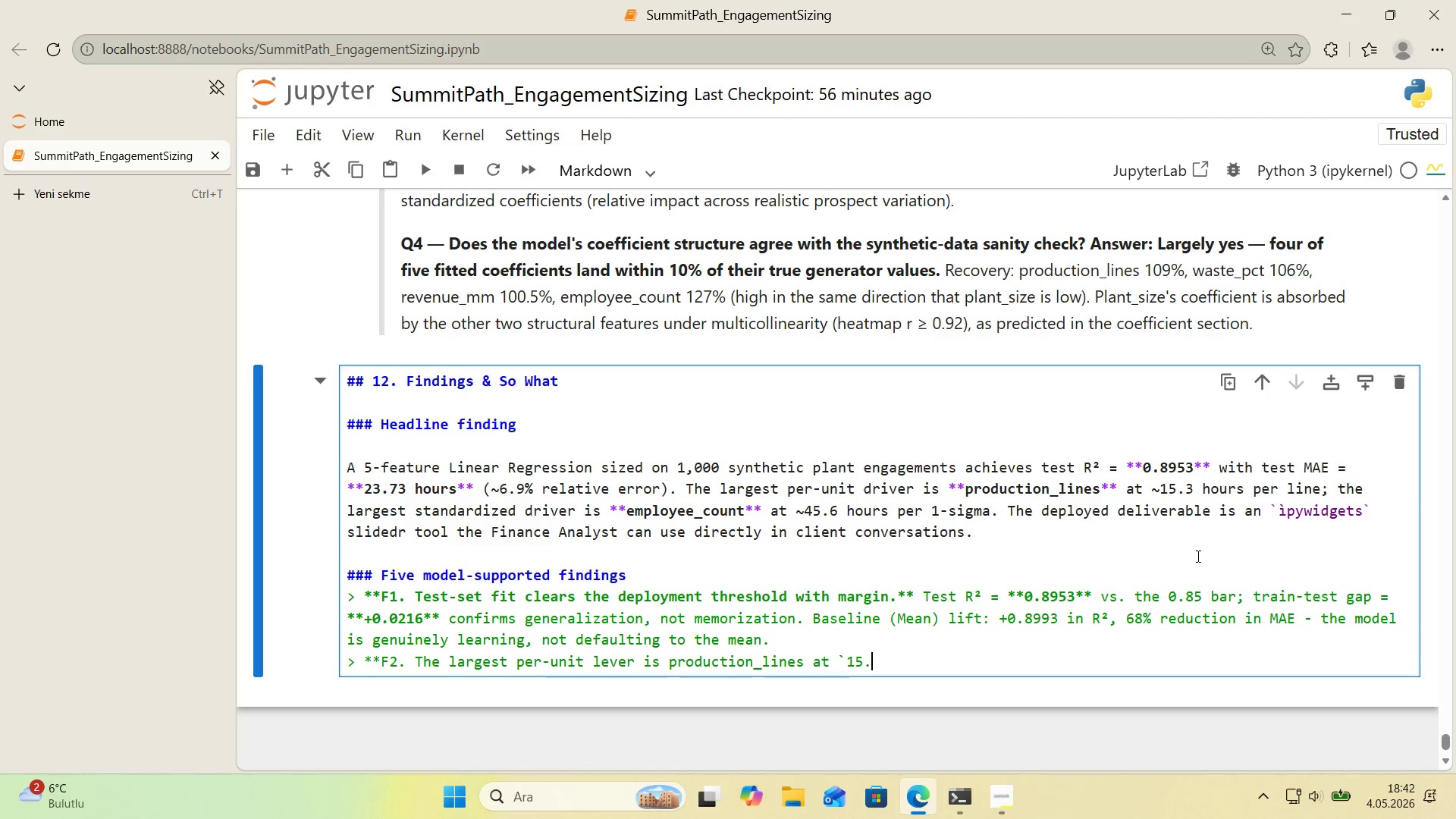 
key(Numpad3)
 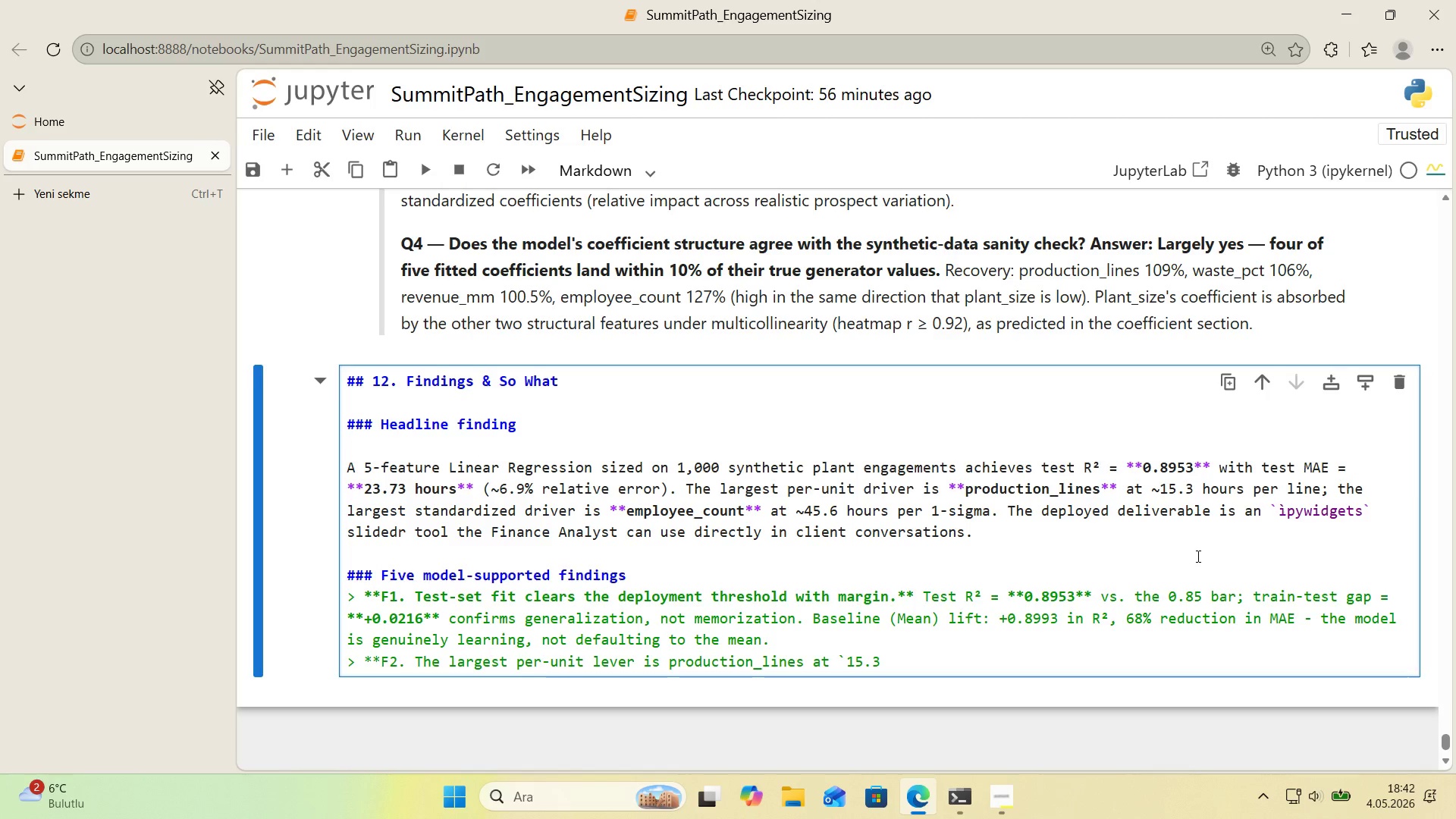 
key(ArrowLeft)
 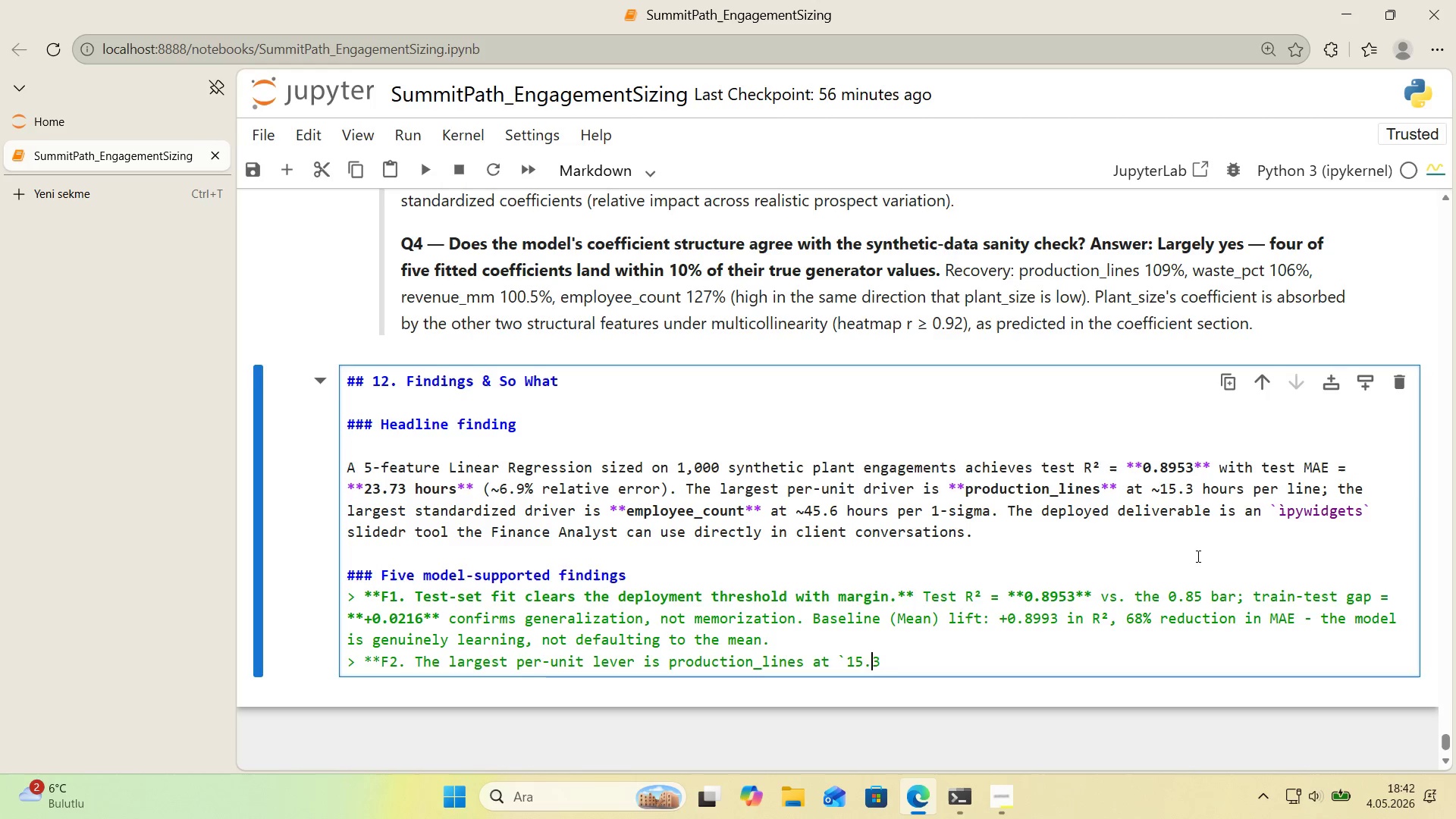 
key(ArrowLeft)
 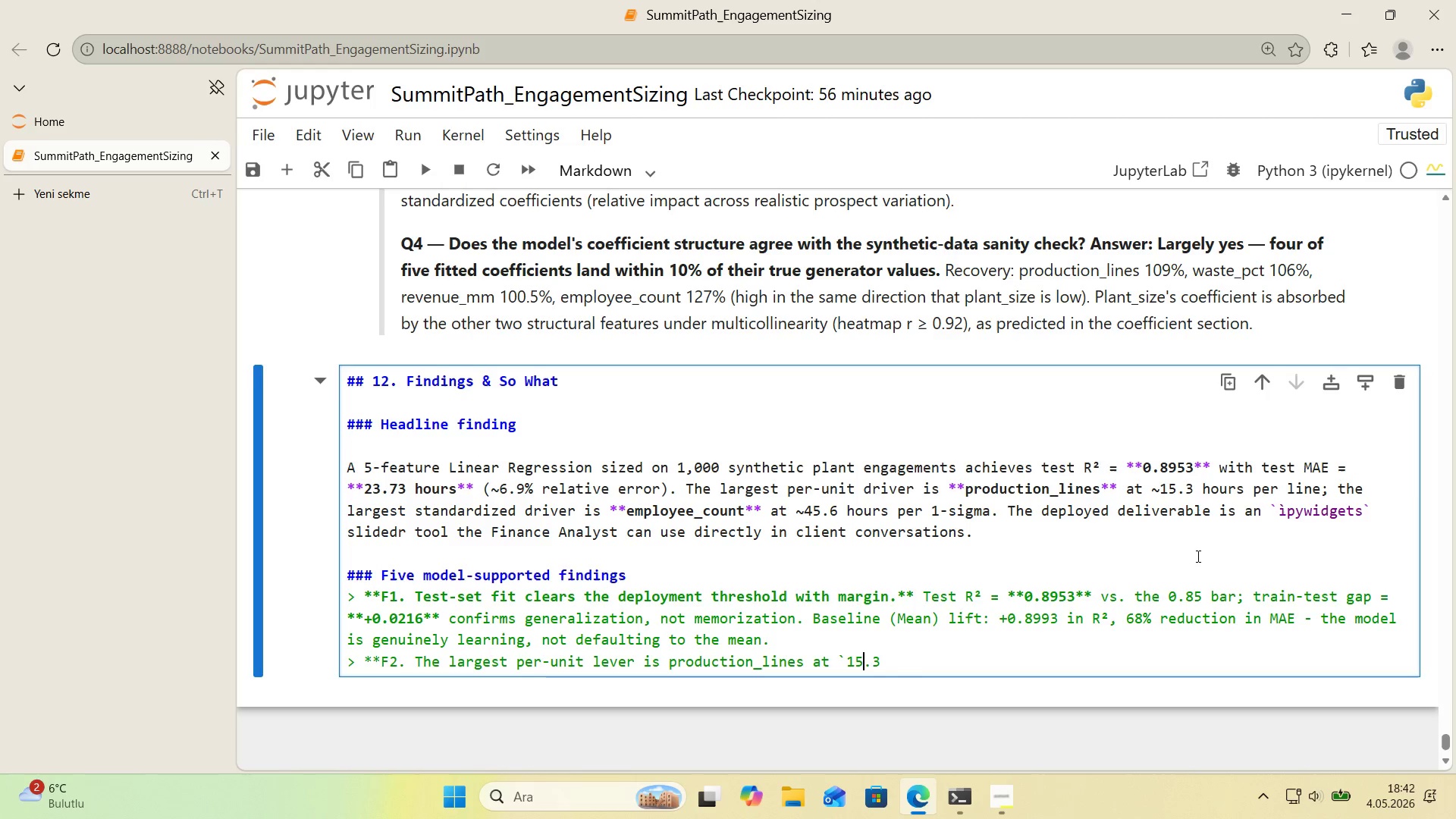 
key(ArrowLeft)
 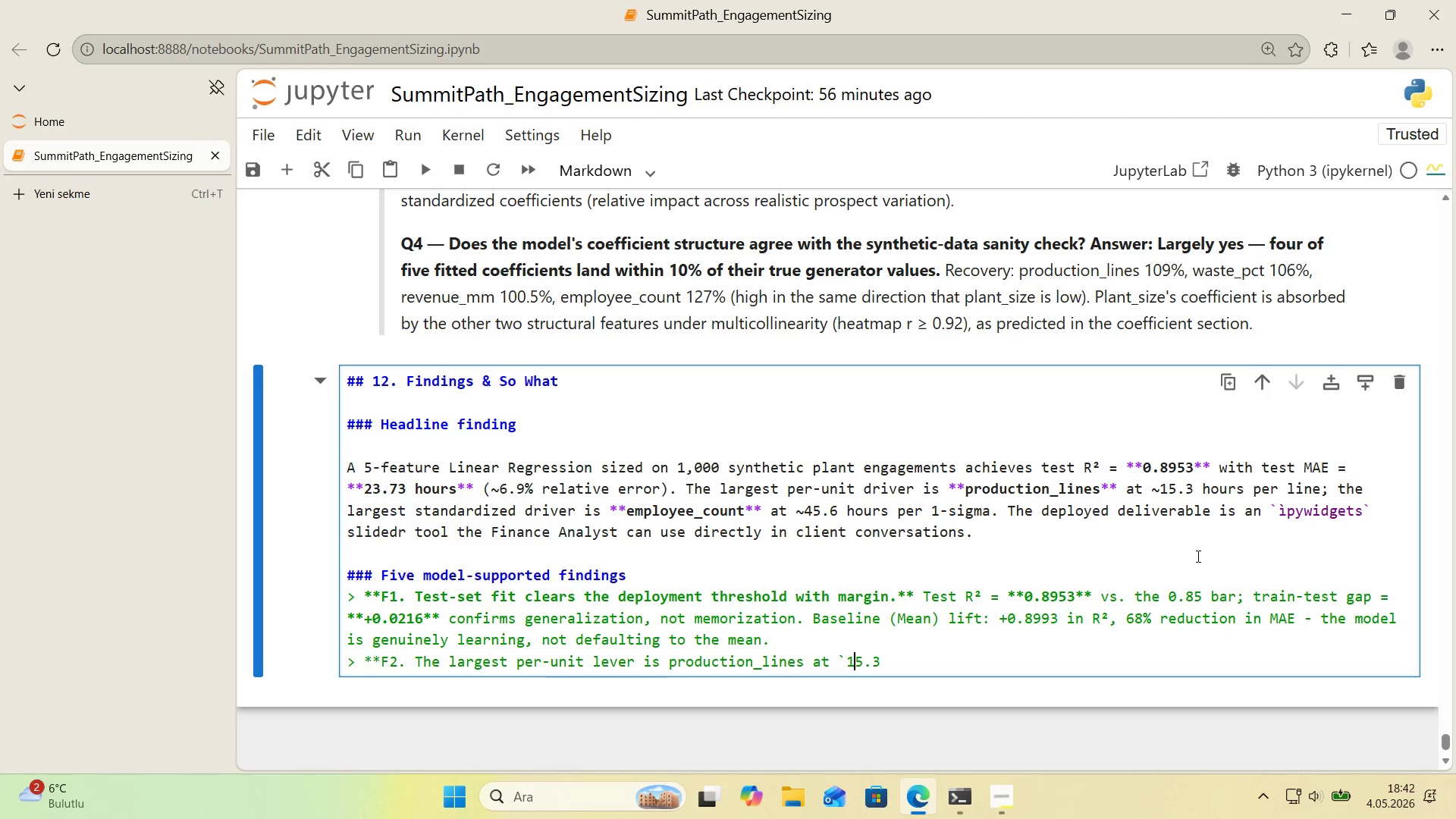 
key(ArrowLeft)
 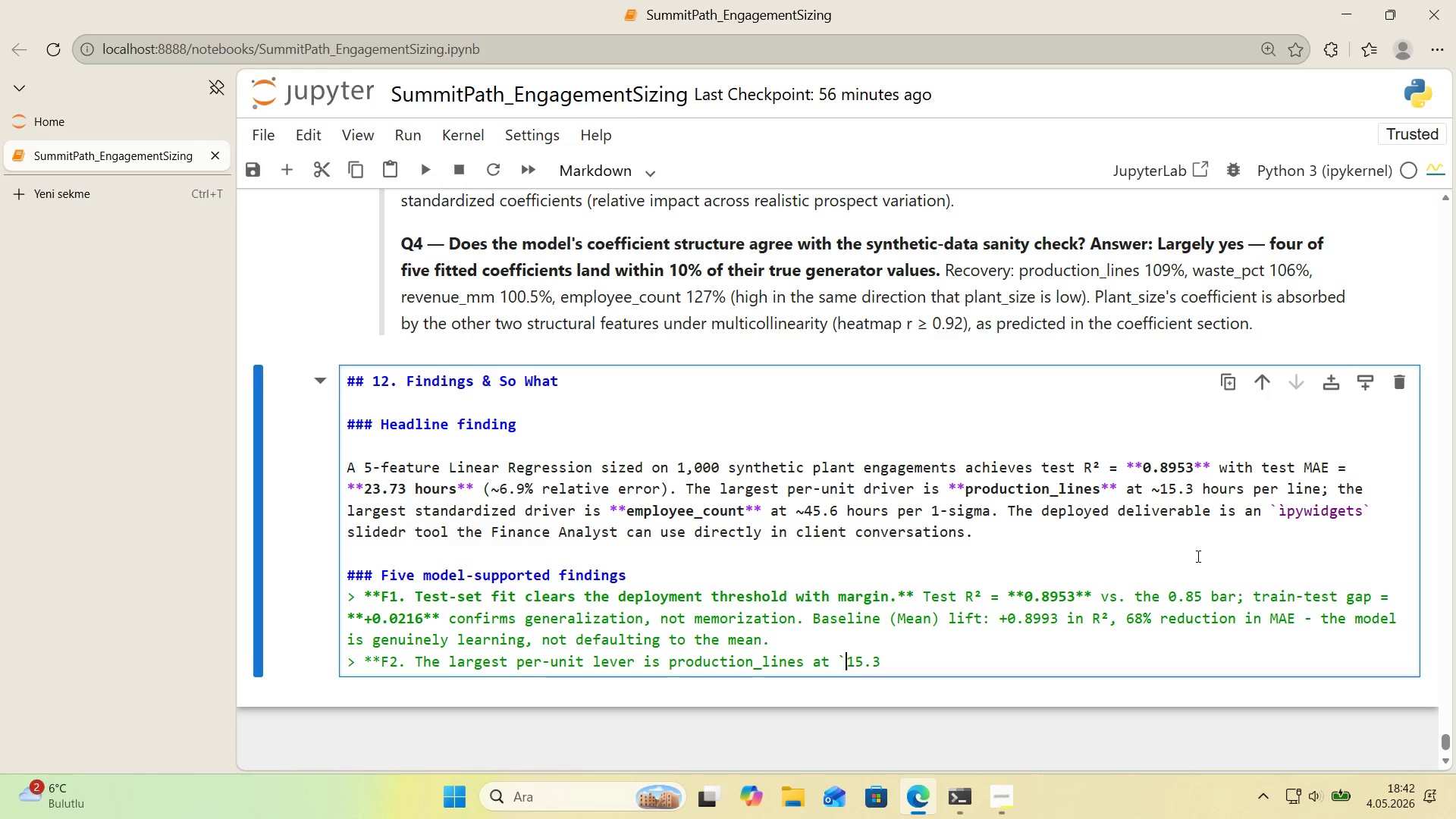 
key(Backspace)
 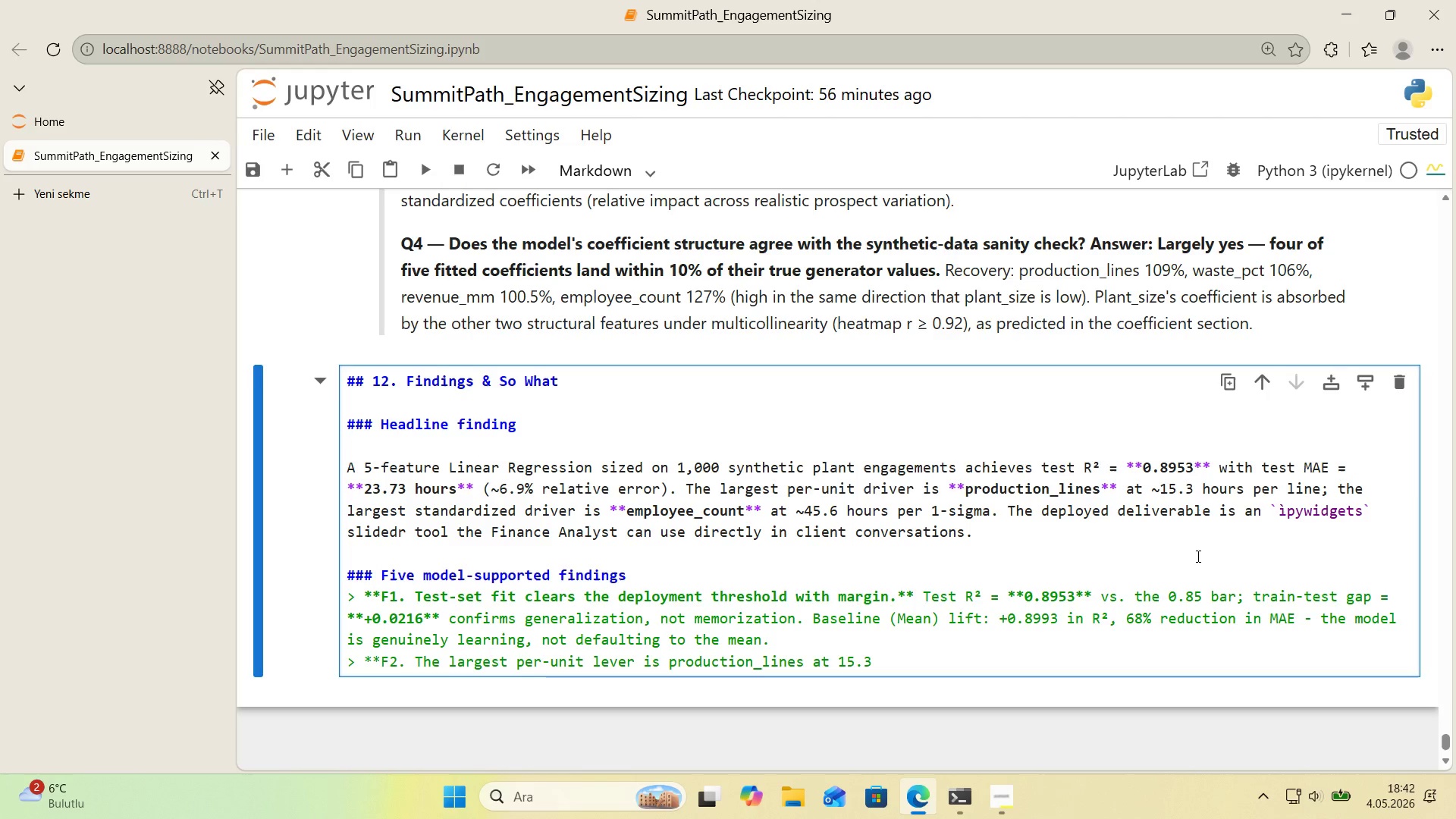 
key(Control+ControlLeft)
 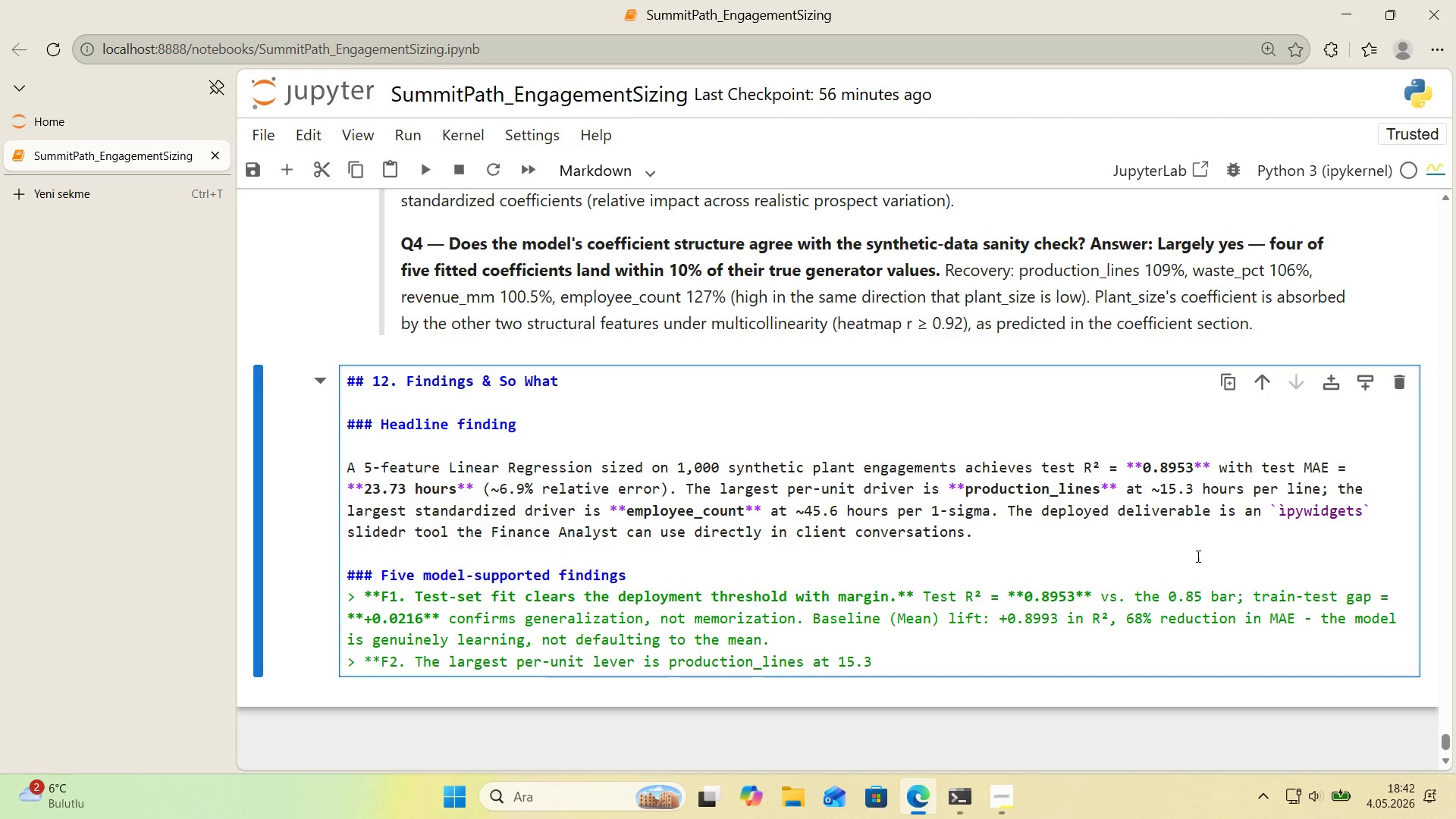 
key(Alt+Control+AltRight)
 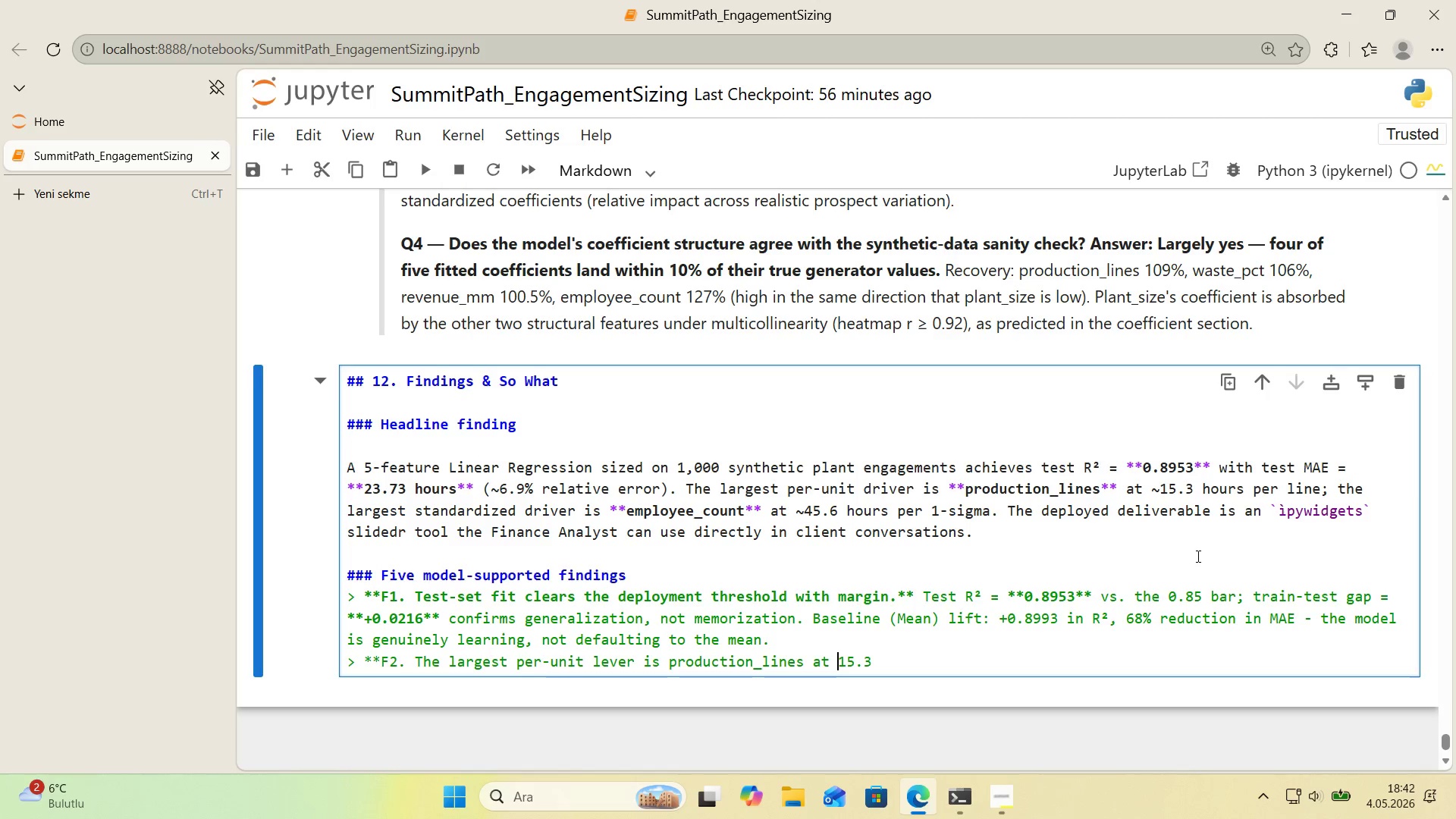 
key(Alt+Control+BracketRight)
 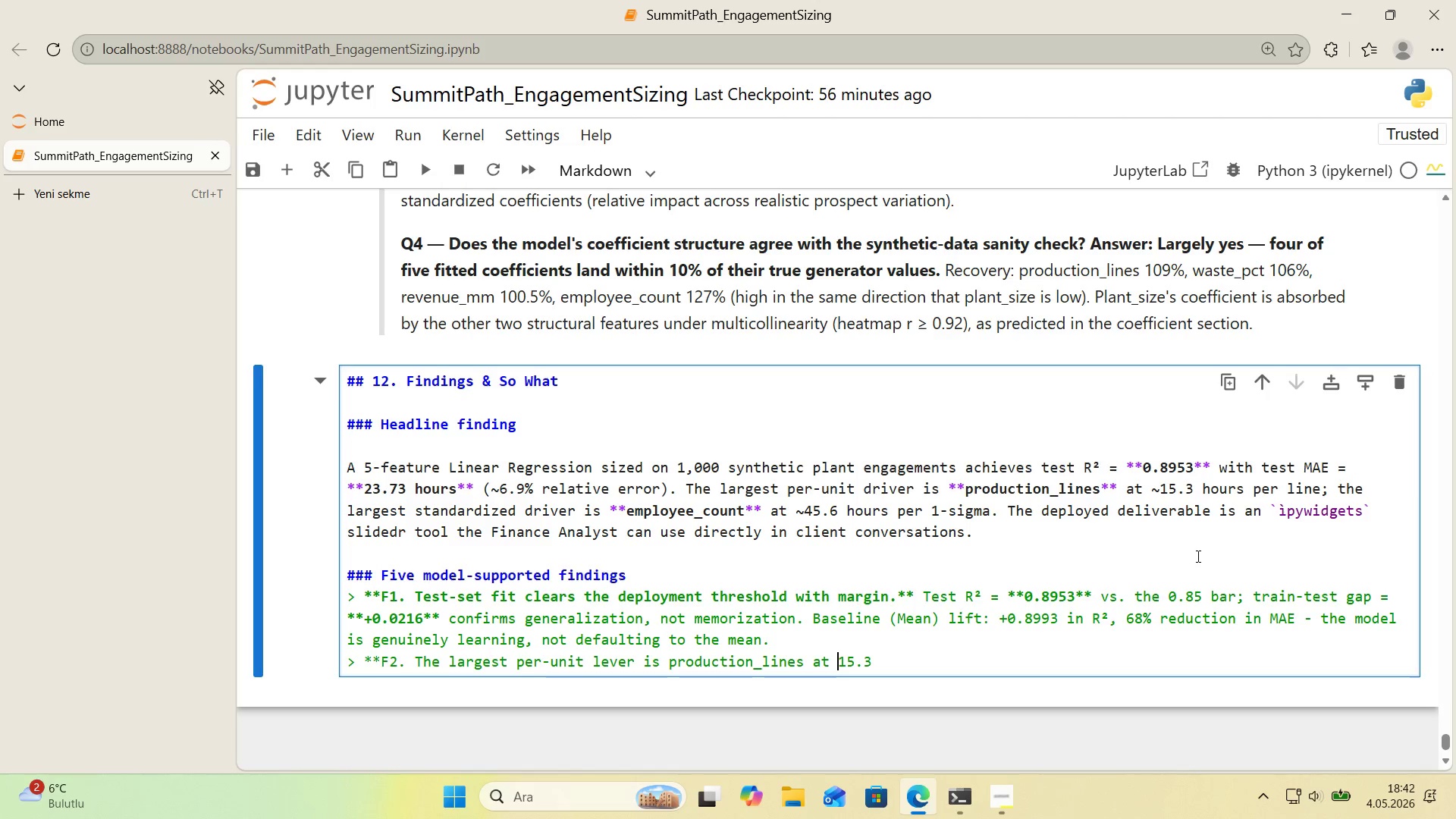 
key(ArrowRight)
 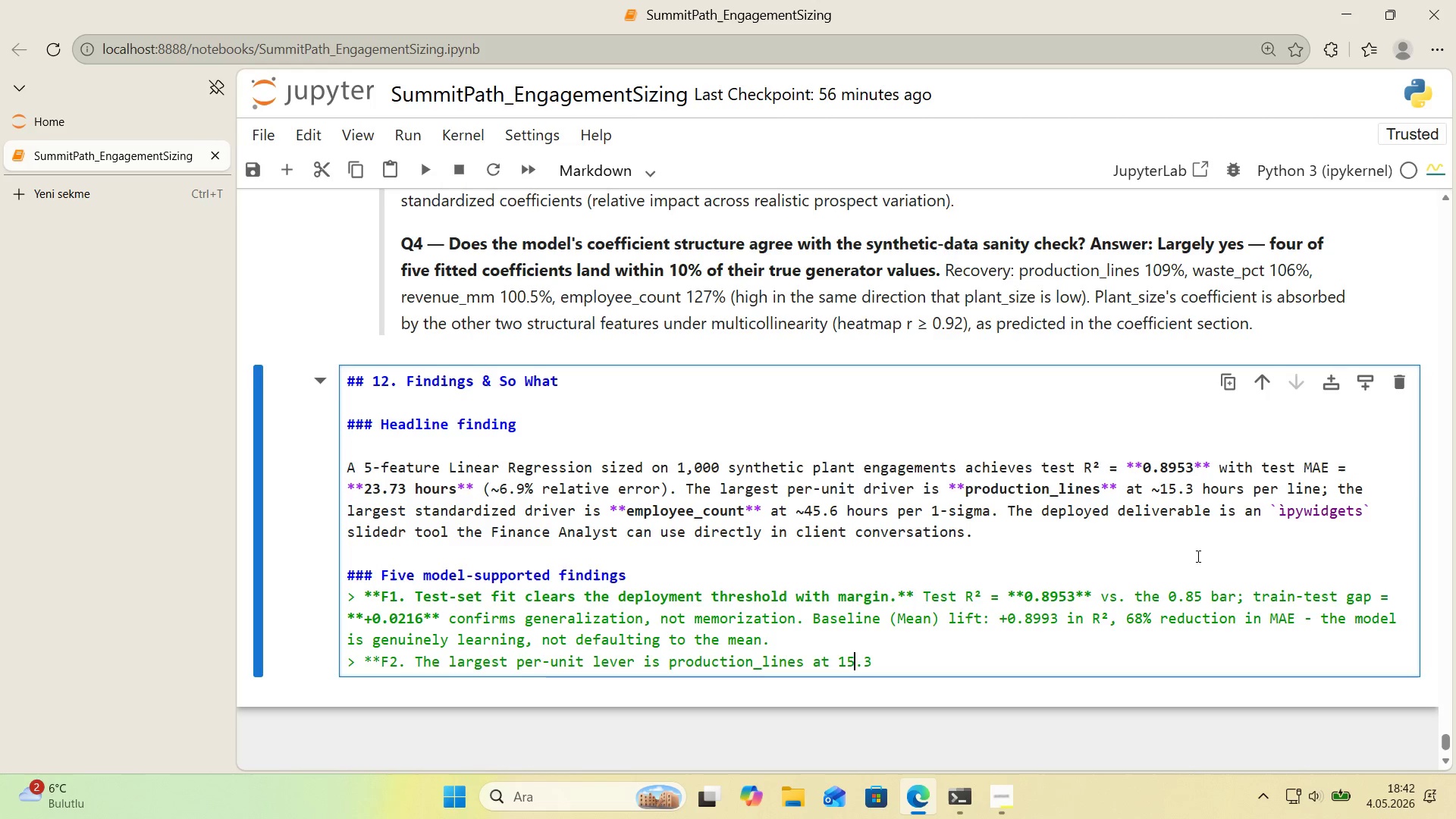 
key(ArrowRight)
 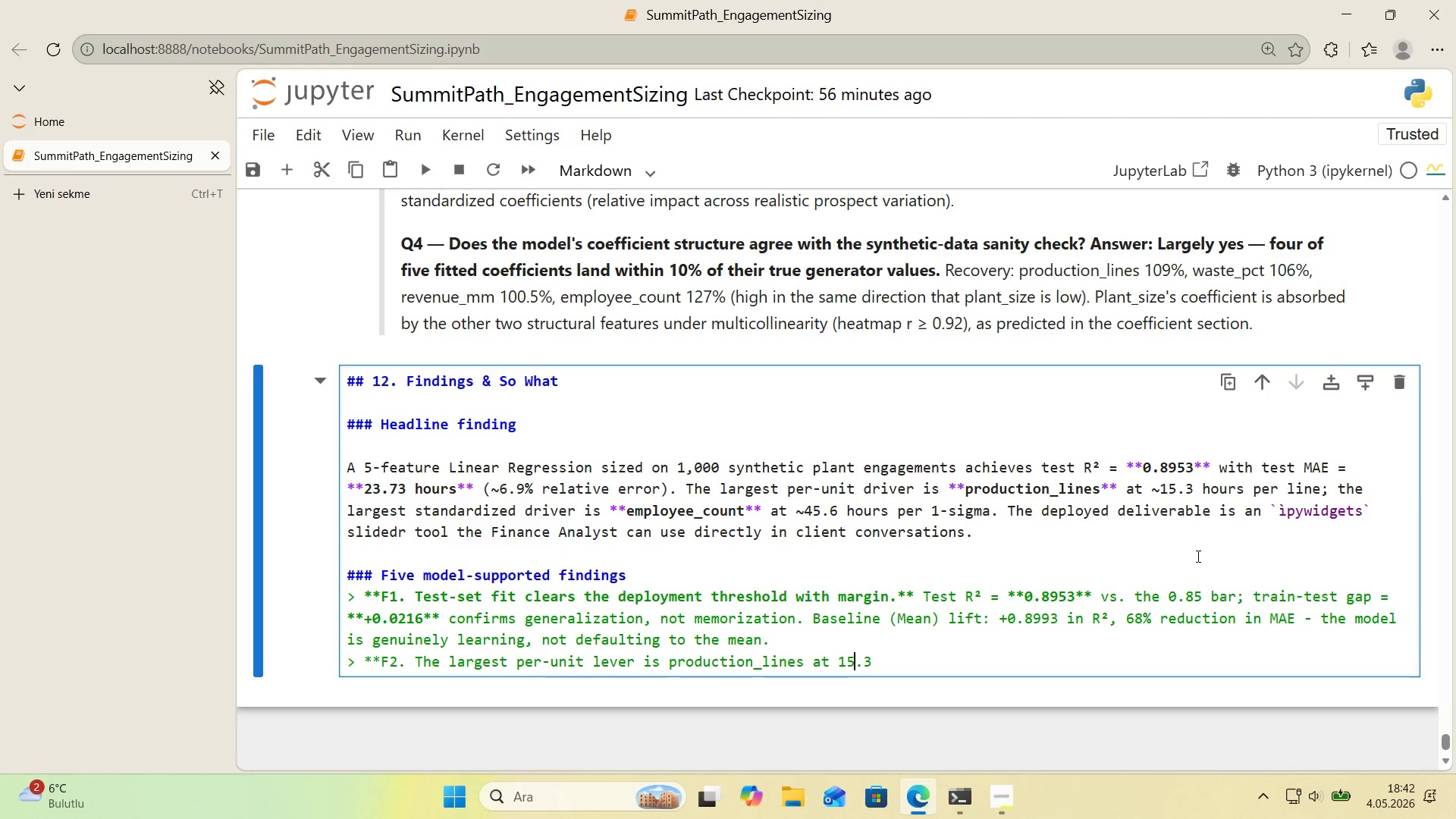 
key(ArrowRight)
 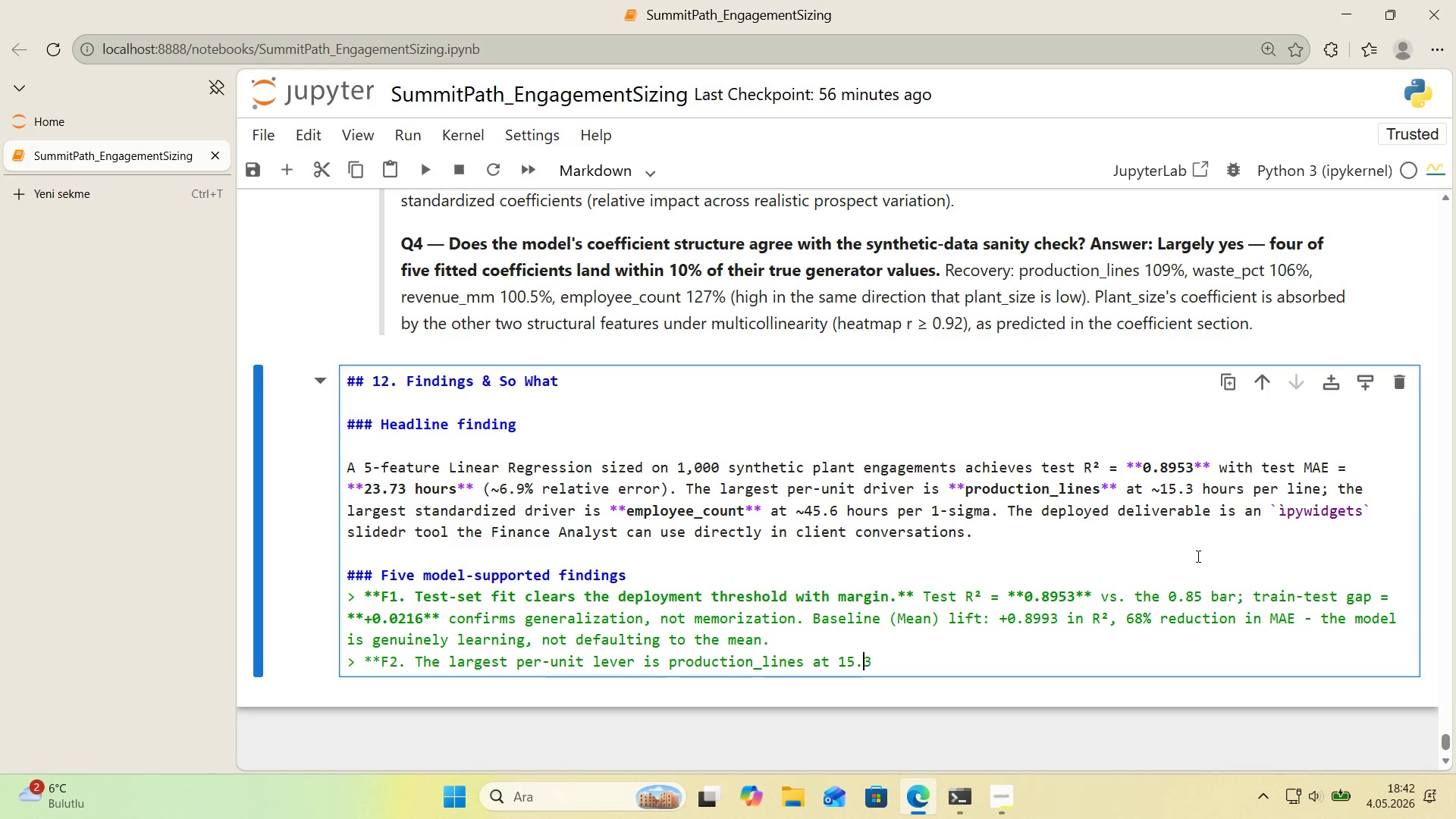 
key(ArrowRight)
 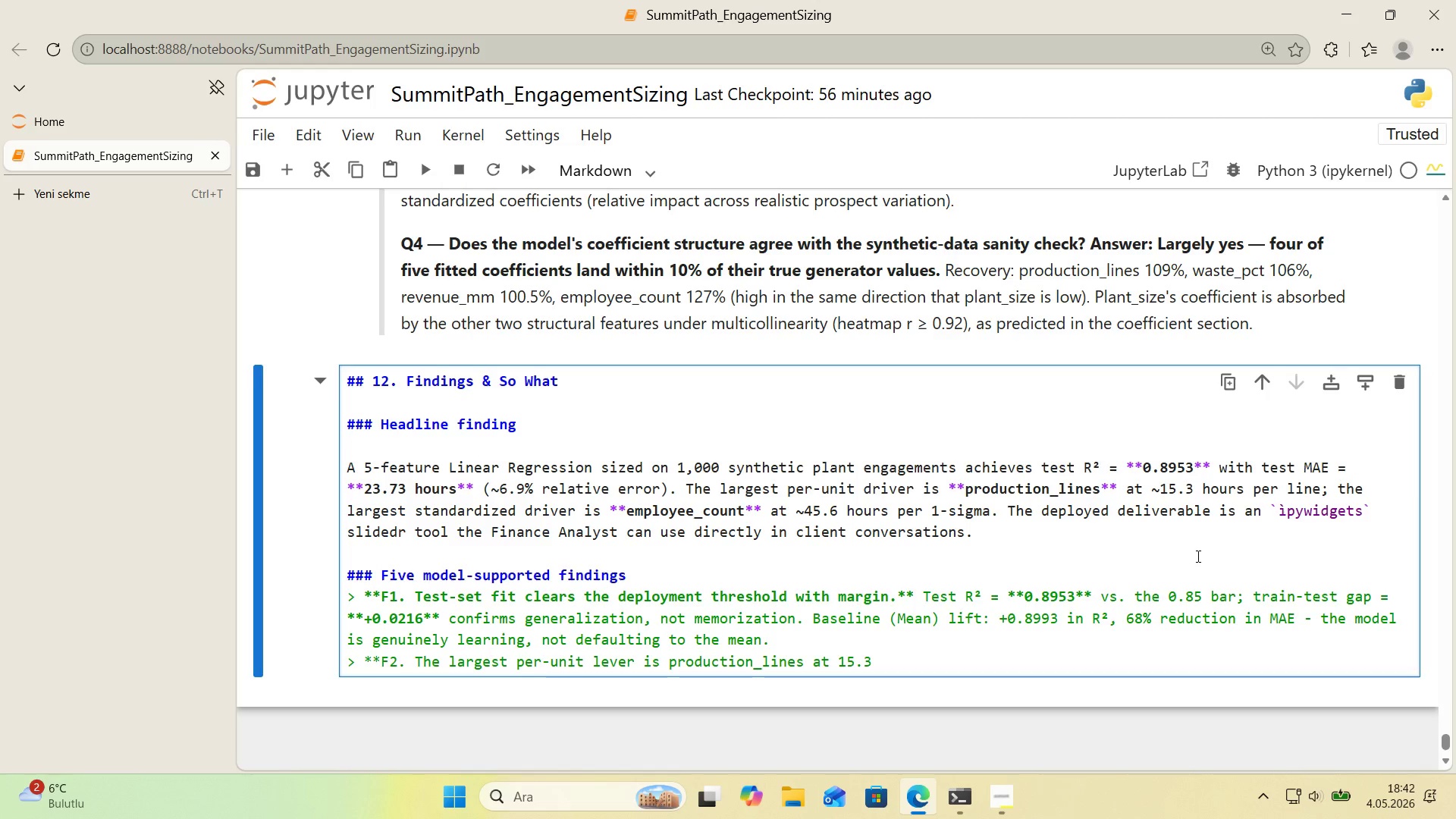 
key(ArrowLeft)
 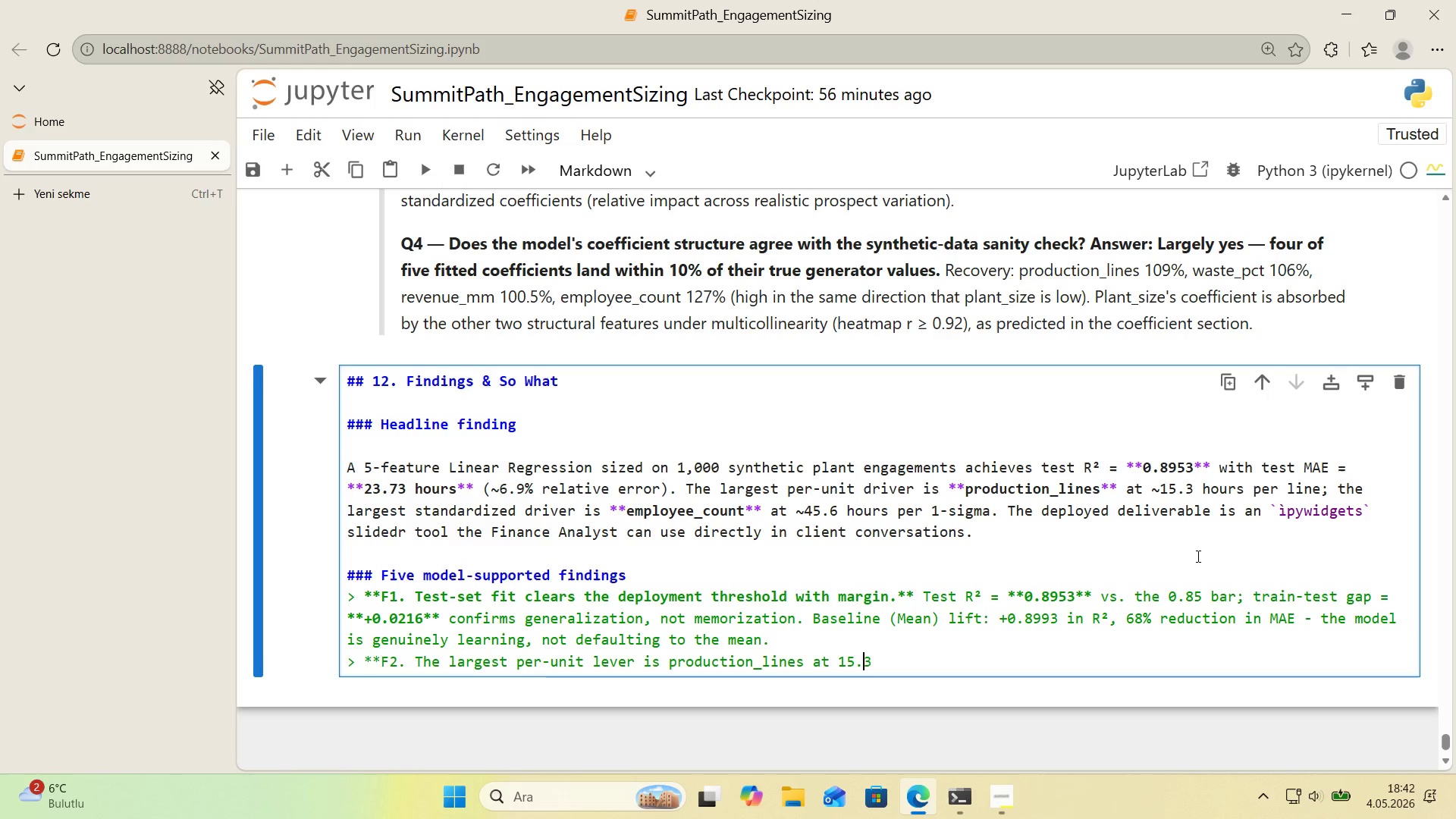 
key(ArrowLeft)
 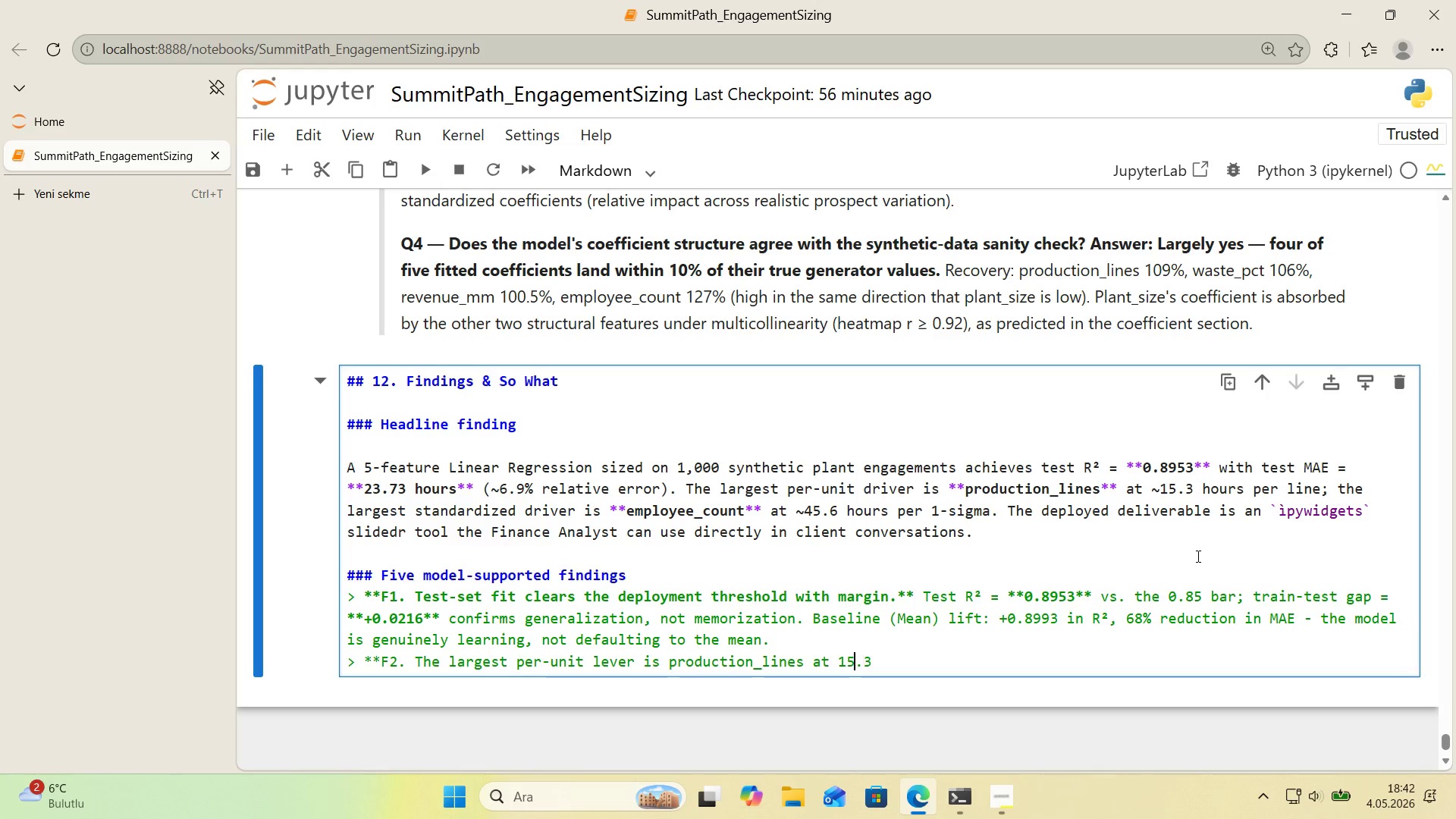 
key(ArrowLeft)
 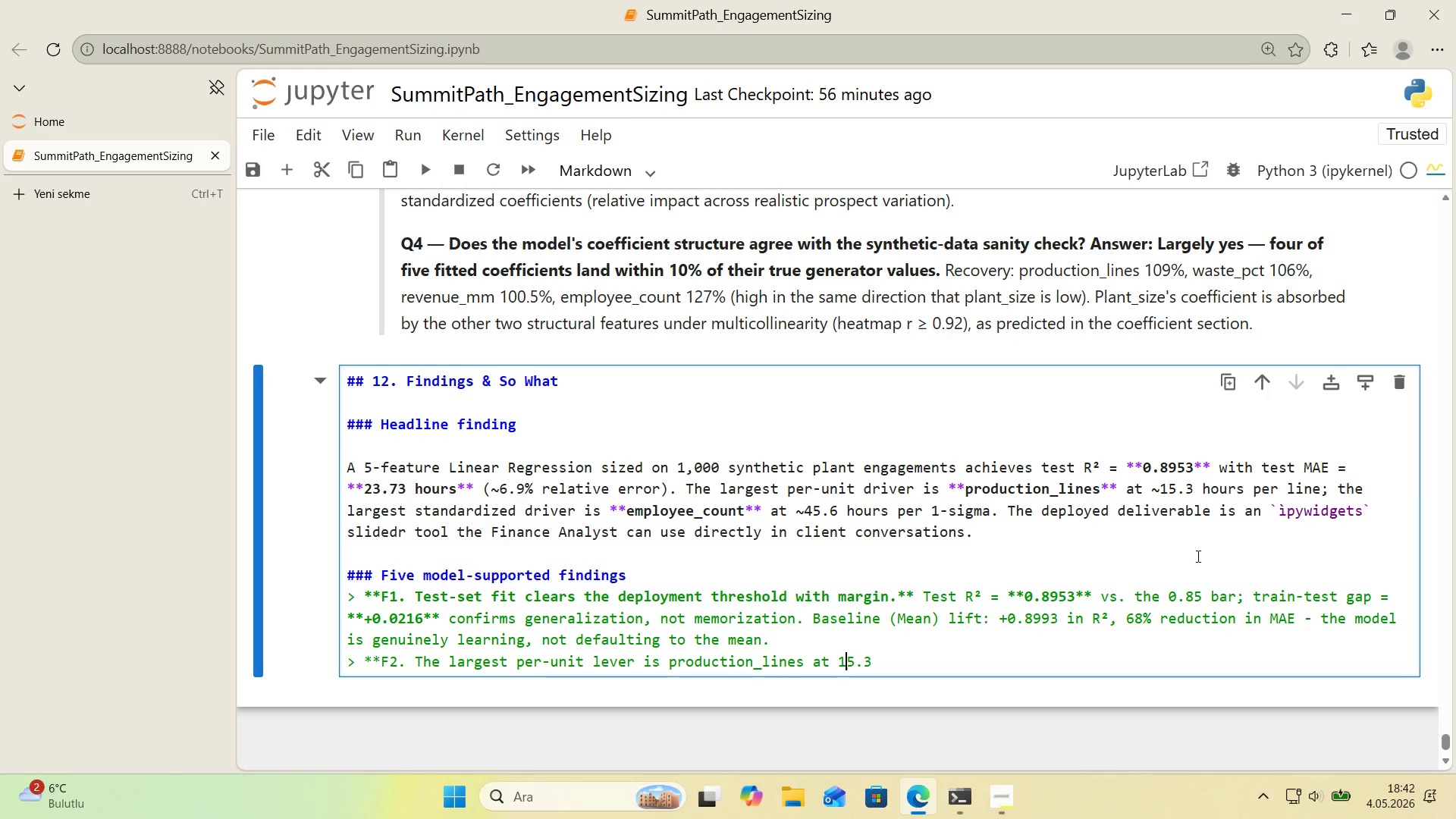 
key(ArrowLeft)
 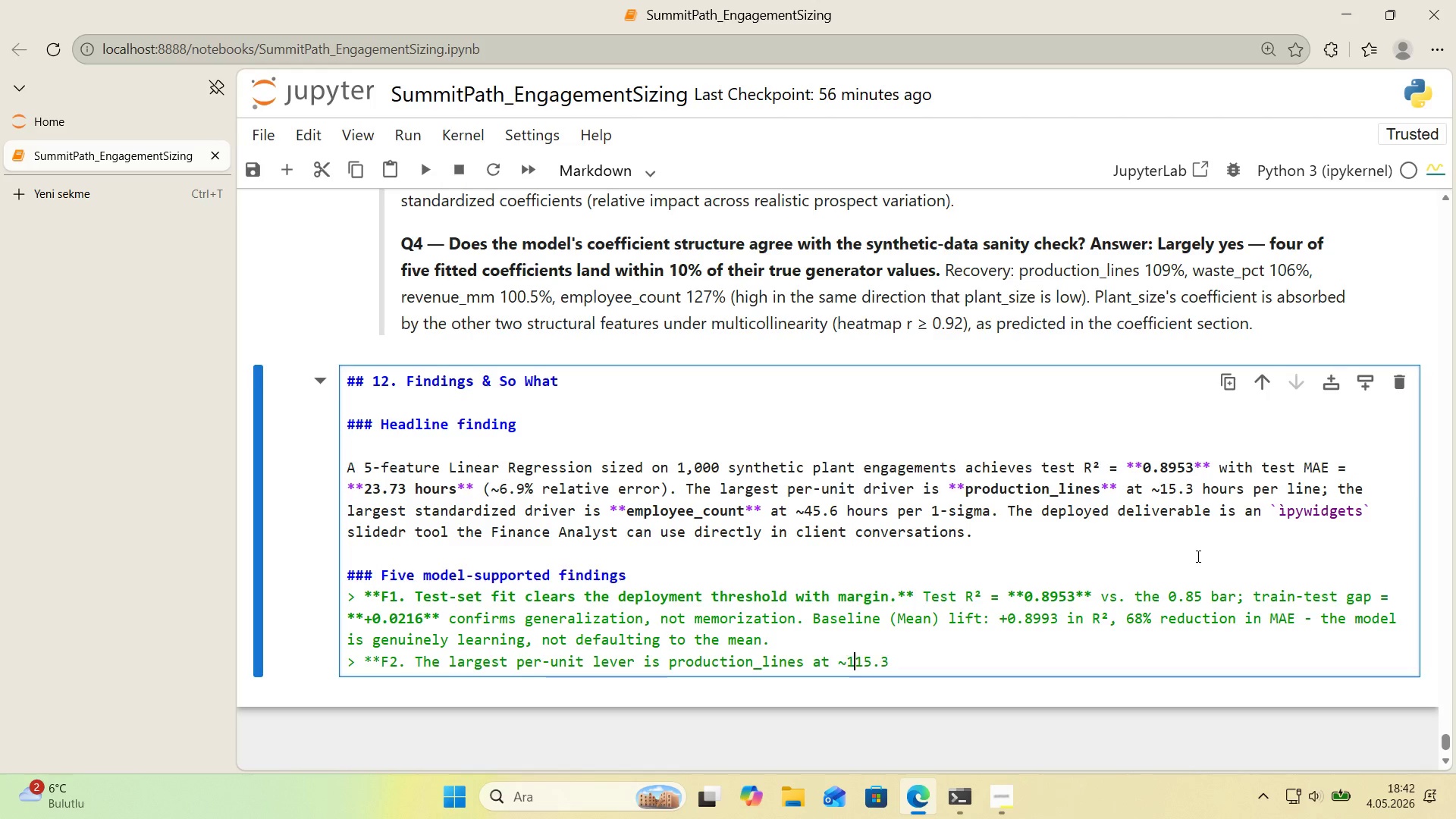 
key(1)
 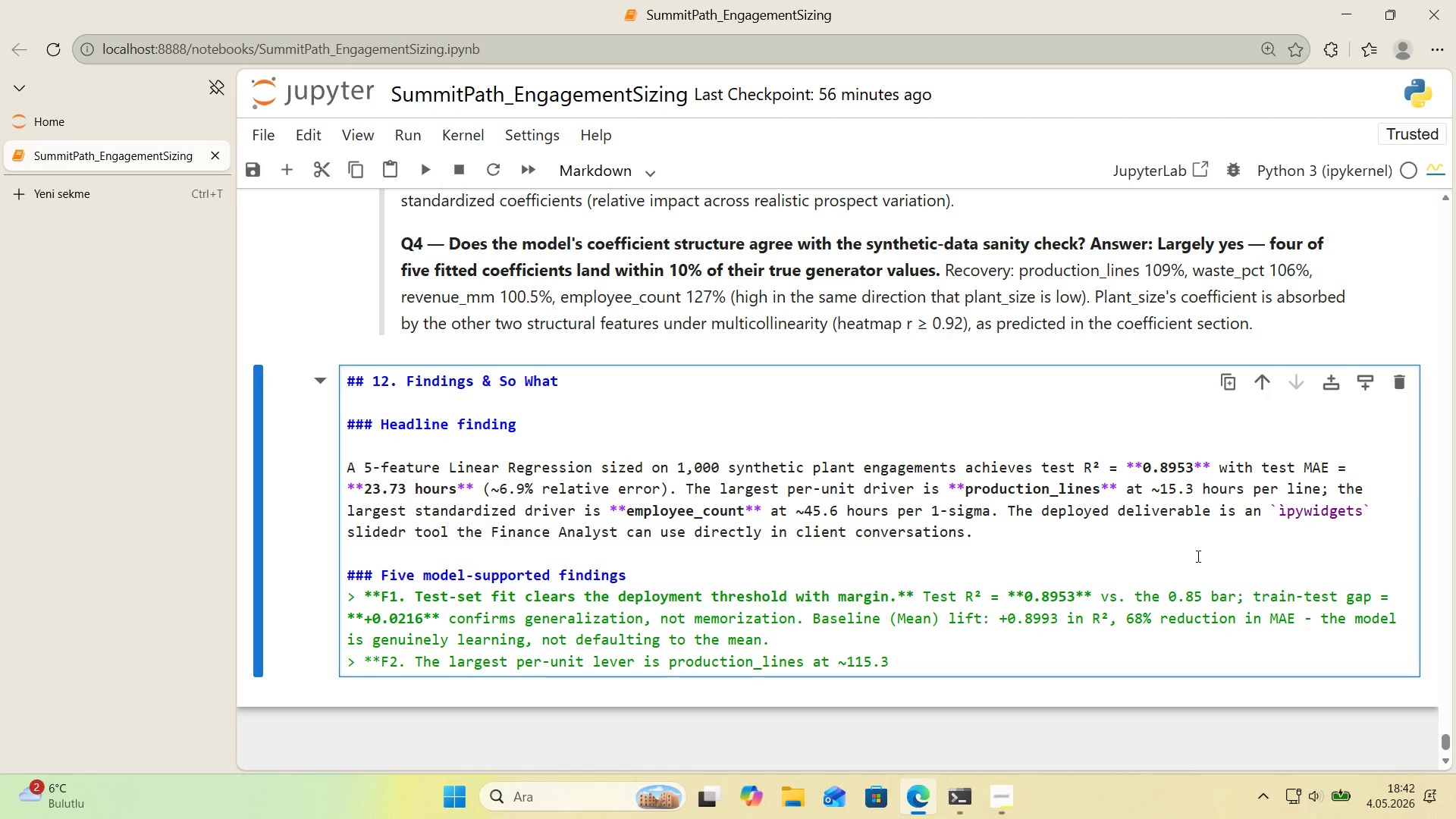 
key(ArrowRight)
 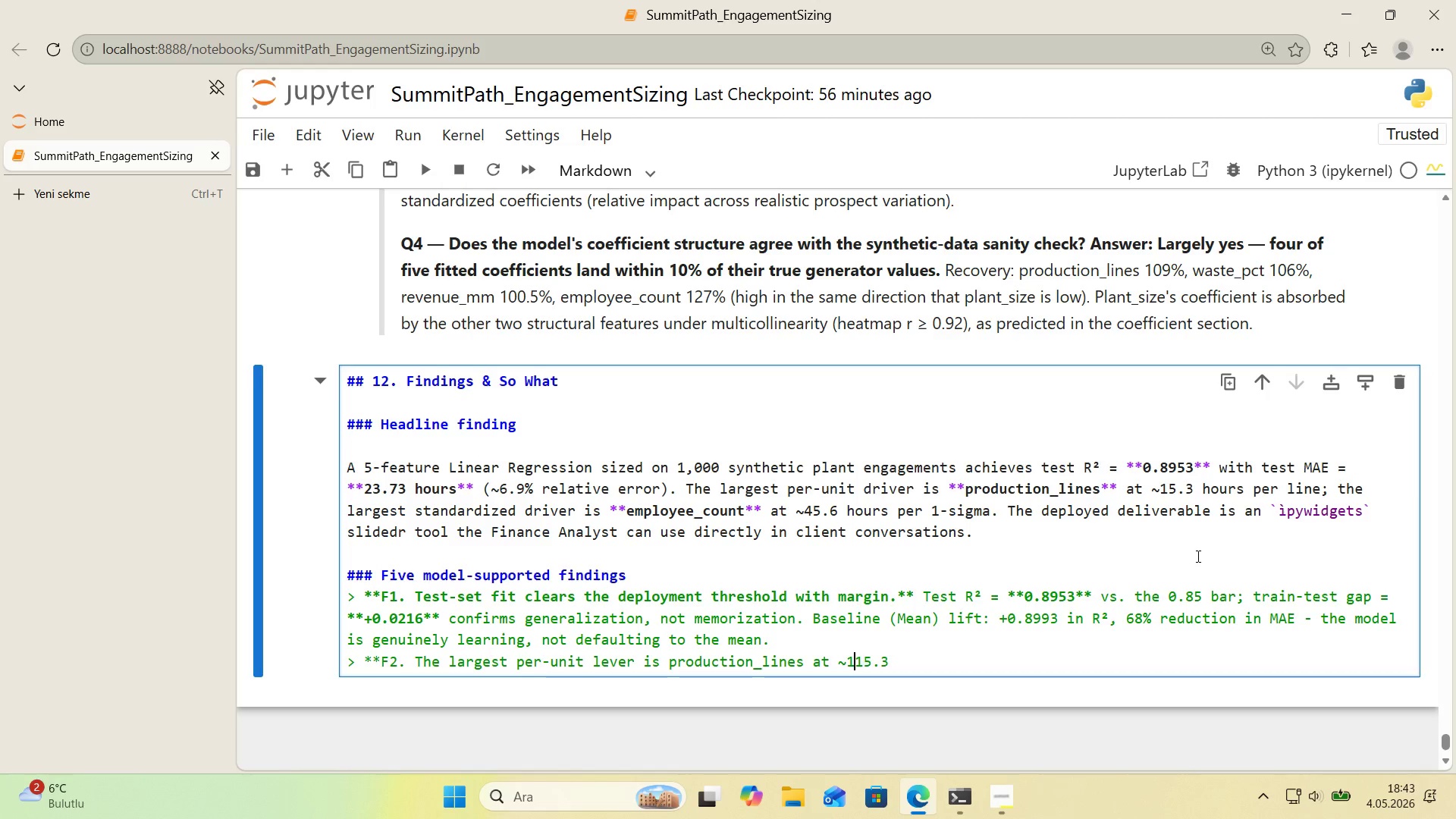 
key(ArrowLeft)
 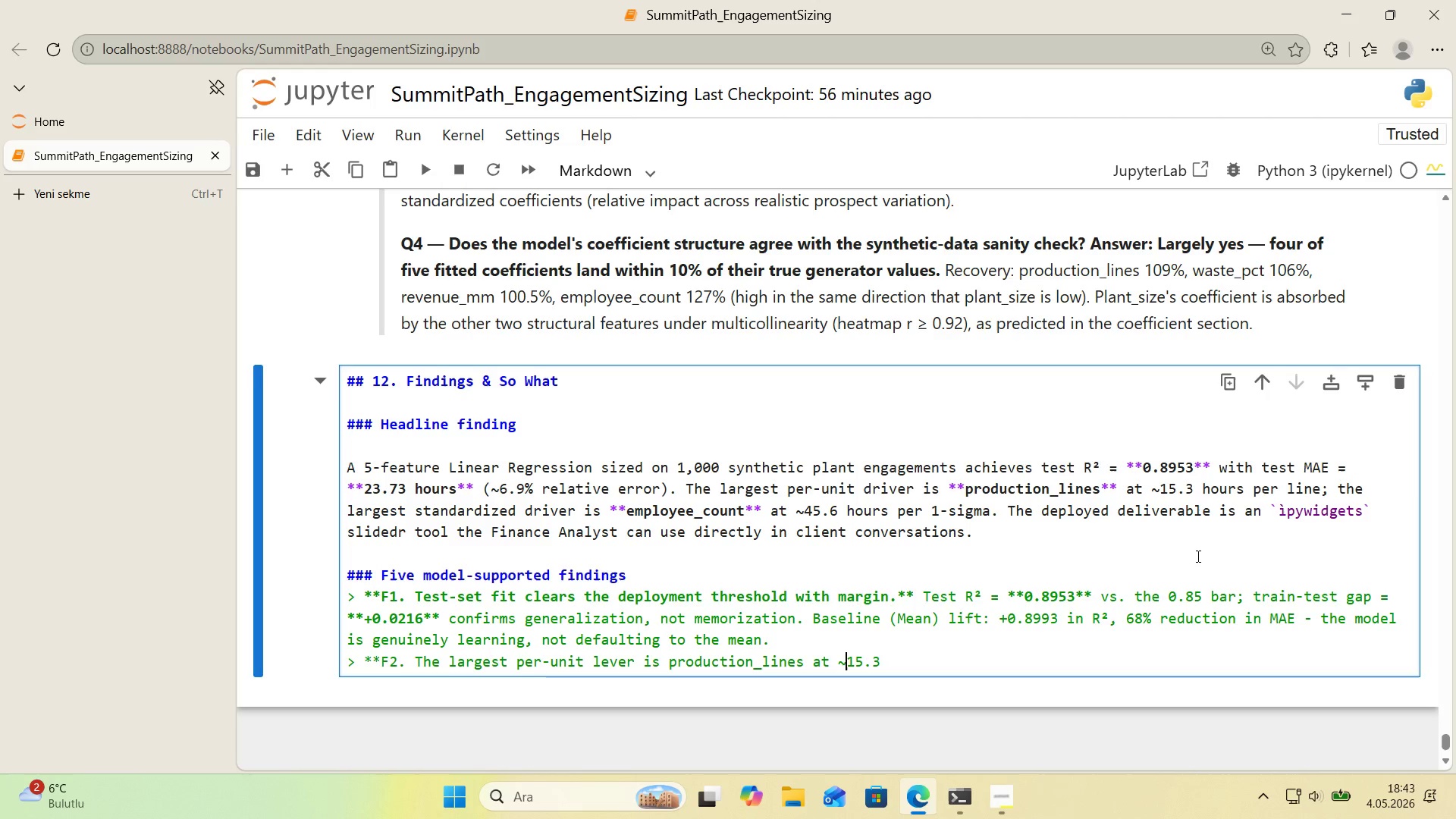 
key(Backspace)
 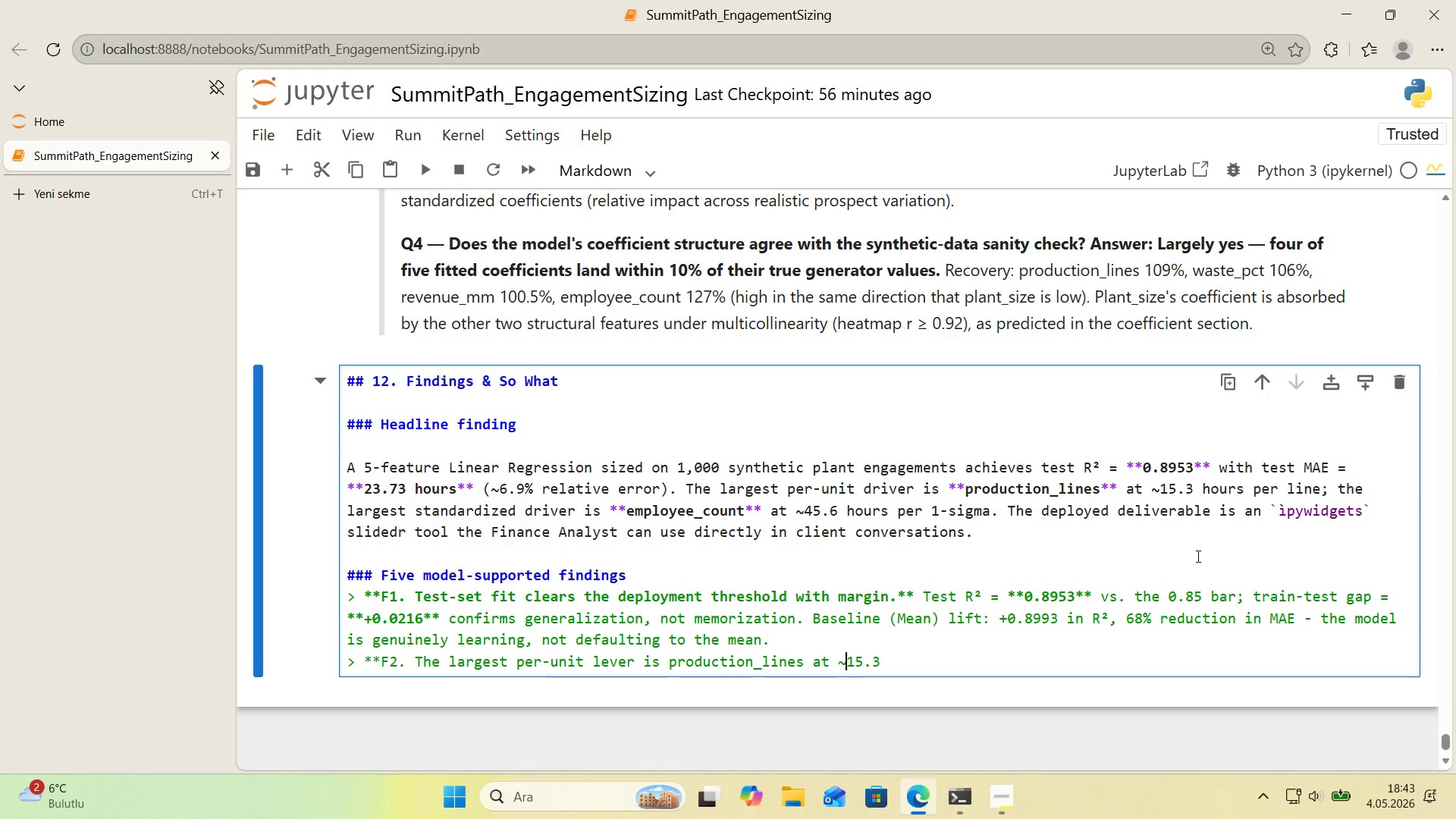 
key(ArrowRight)
 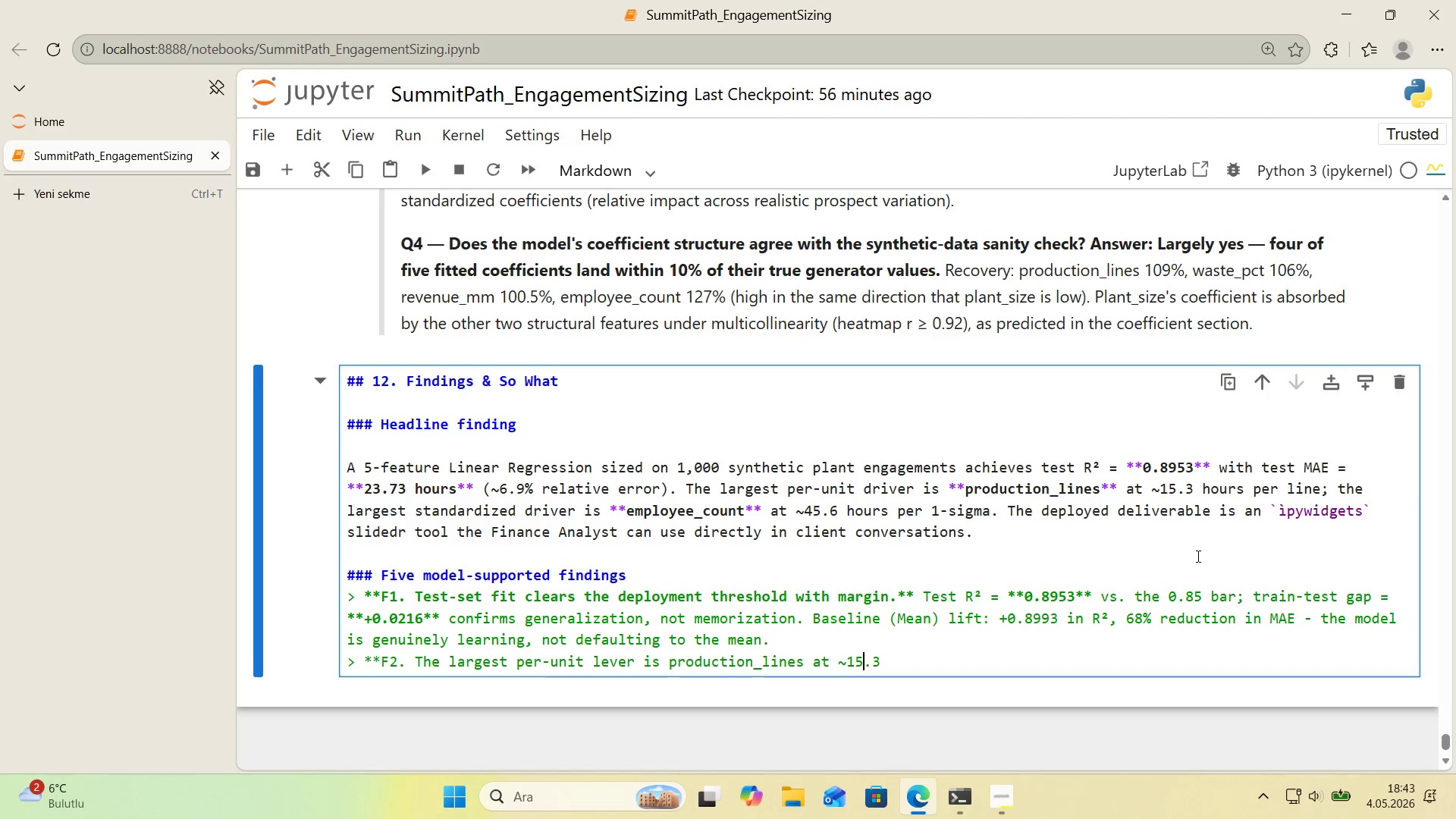 
key(ArrowRight)
 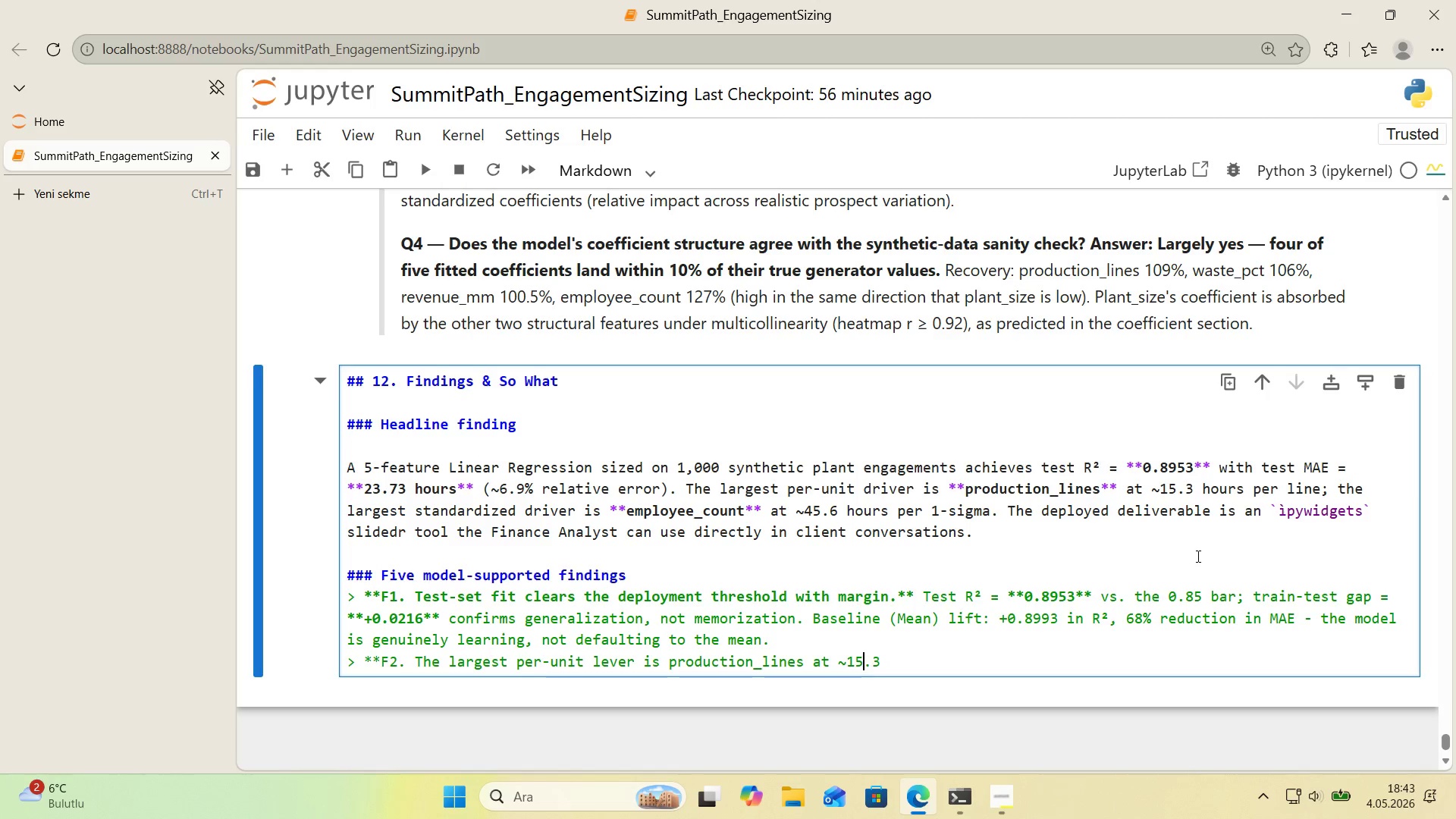 
key(ArrowRight)
 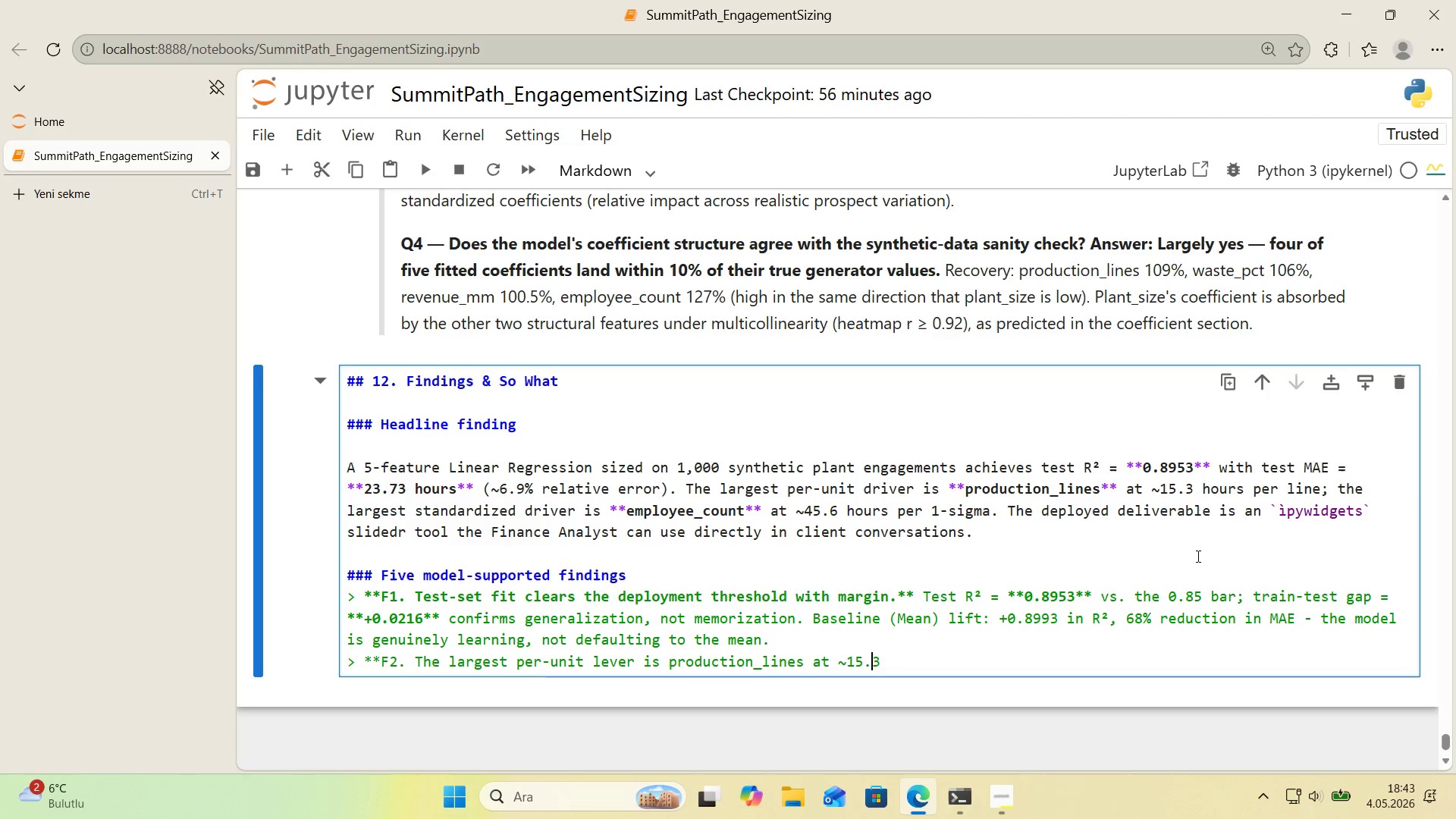 
key(ArrowRight)
 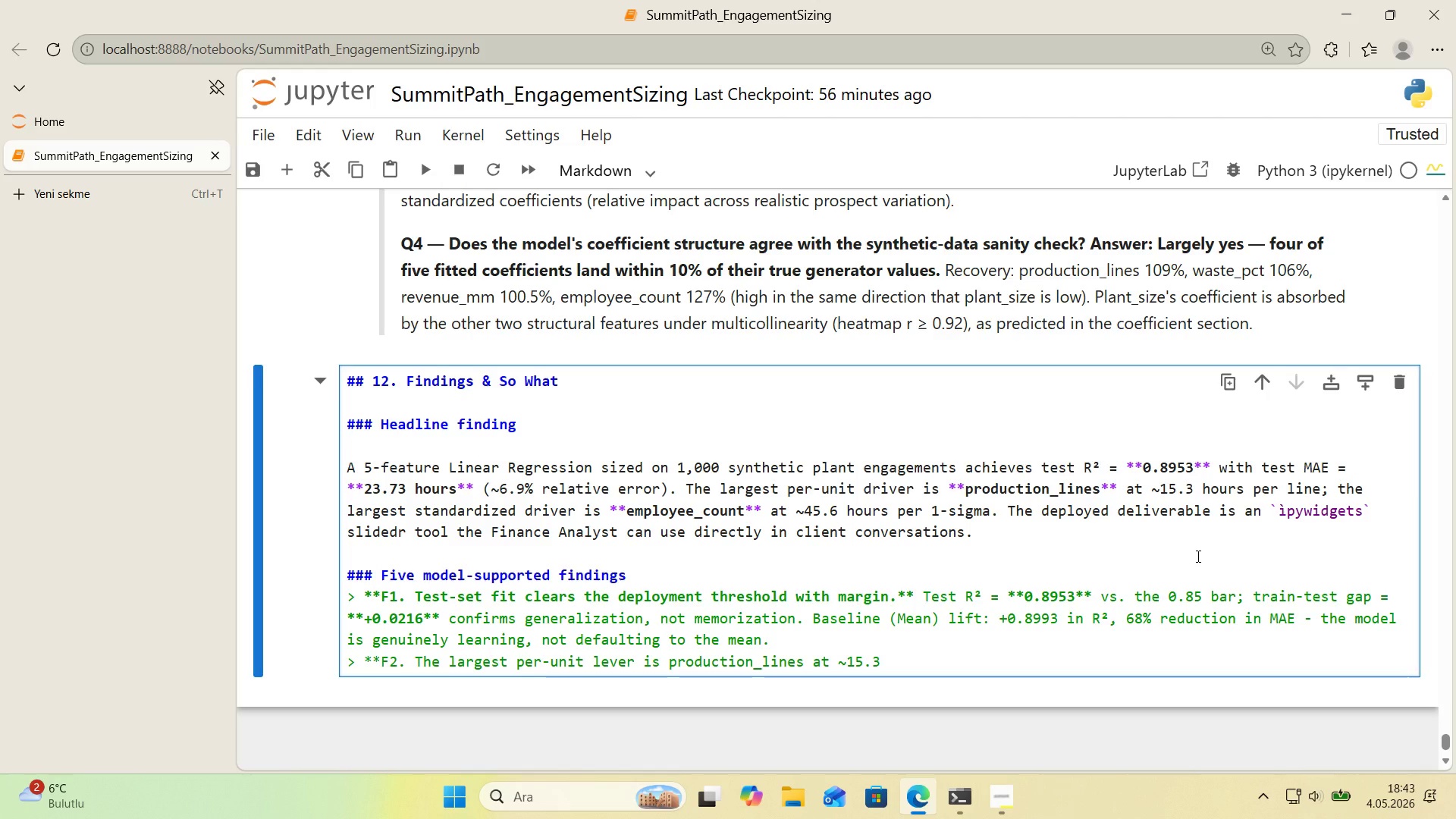 
type( hours per l'ne.** Each add't'onal l'ne add )
key(Backspace)
type(s )
 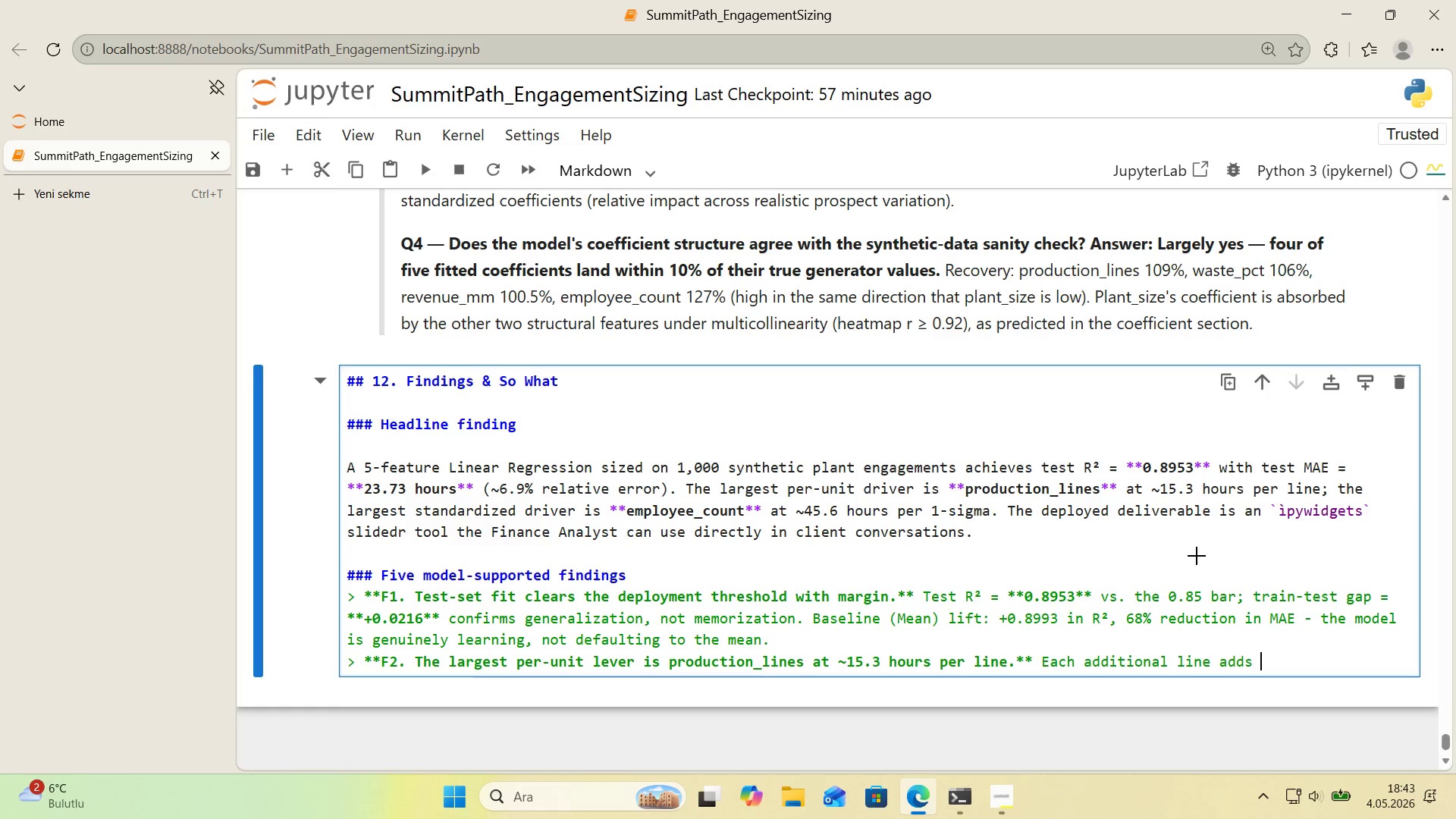 
key(Alt+Control+Comma)
 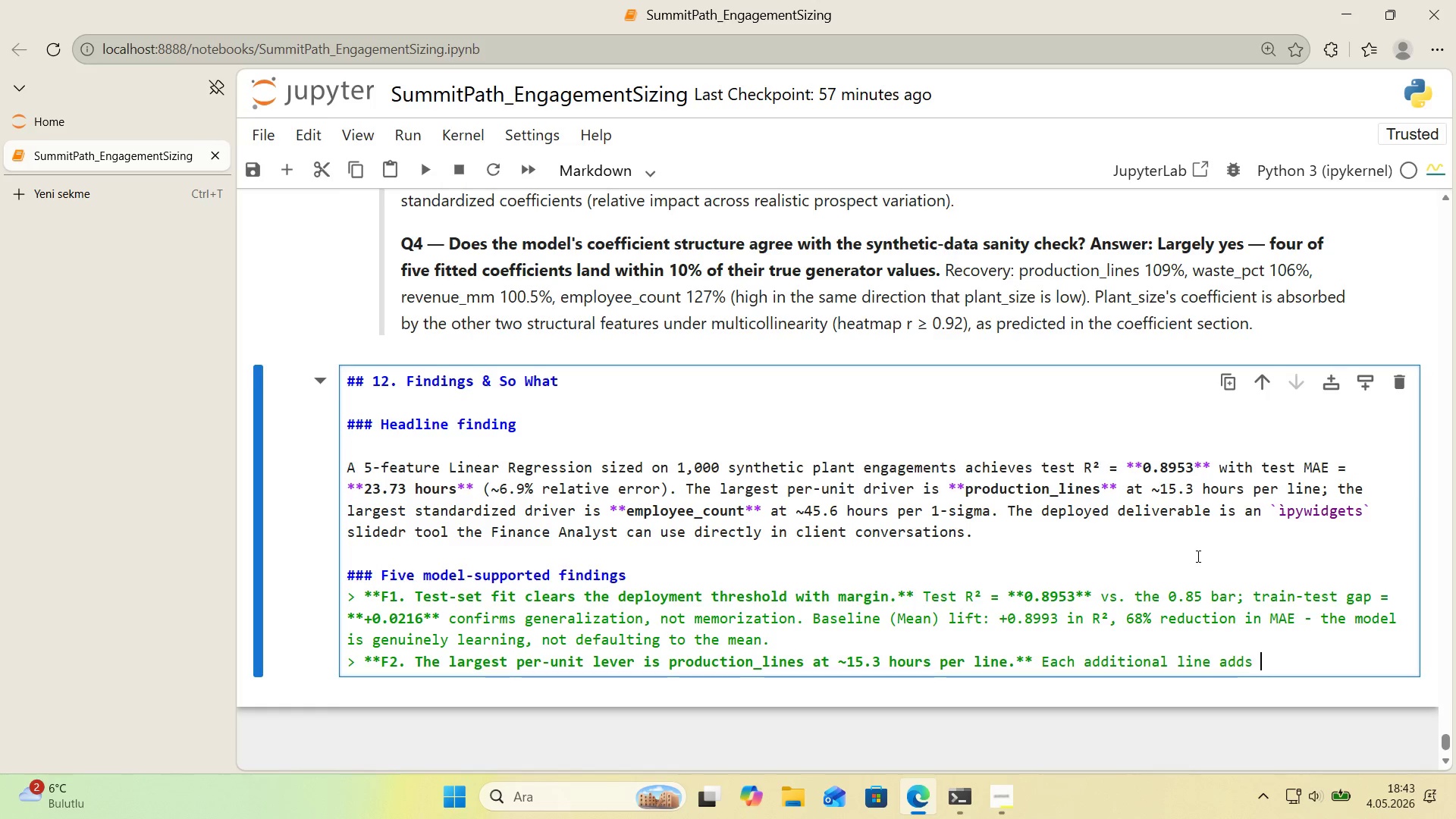 
key(Backspace)
 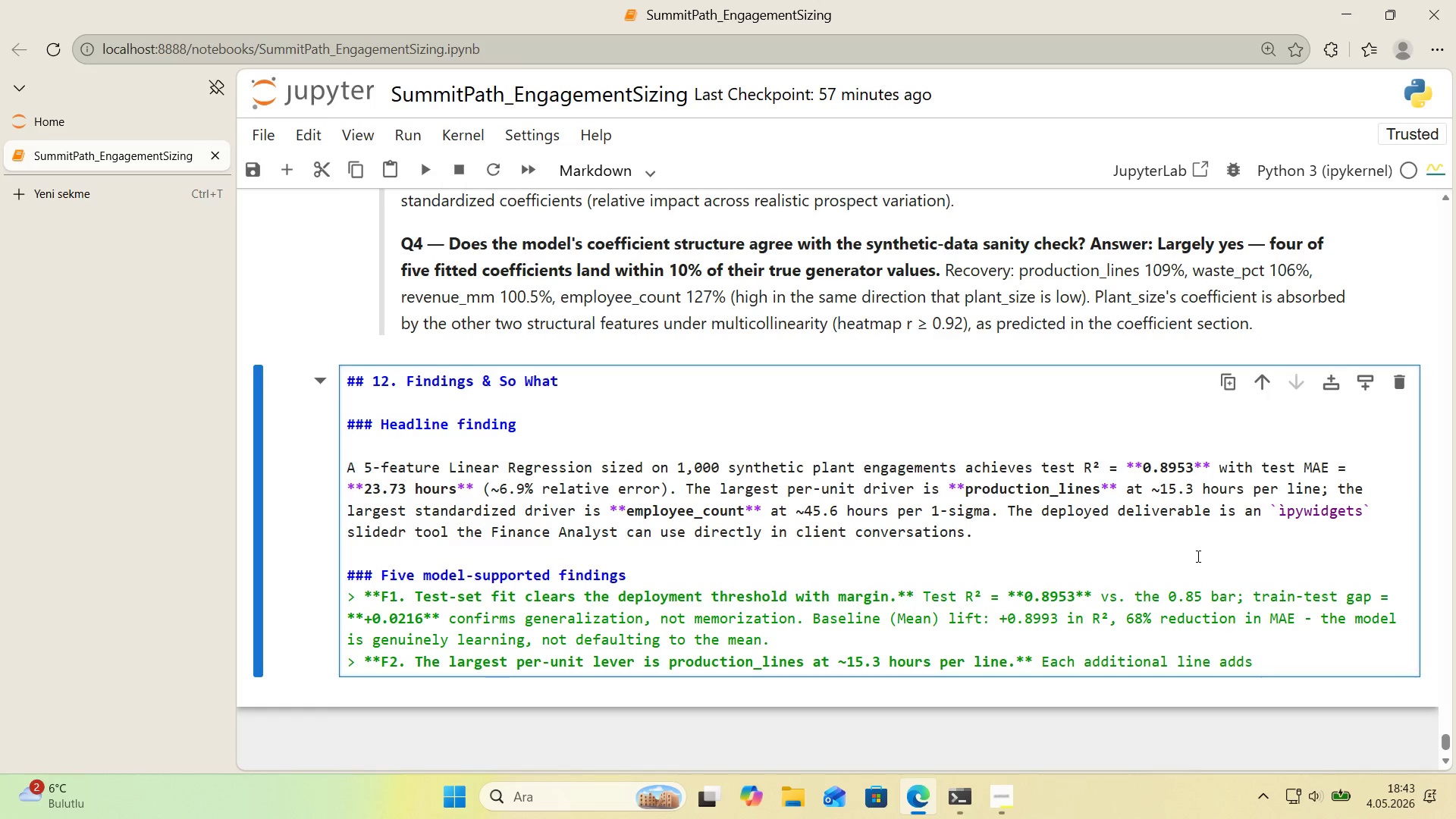 
key(Space)
 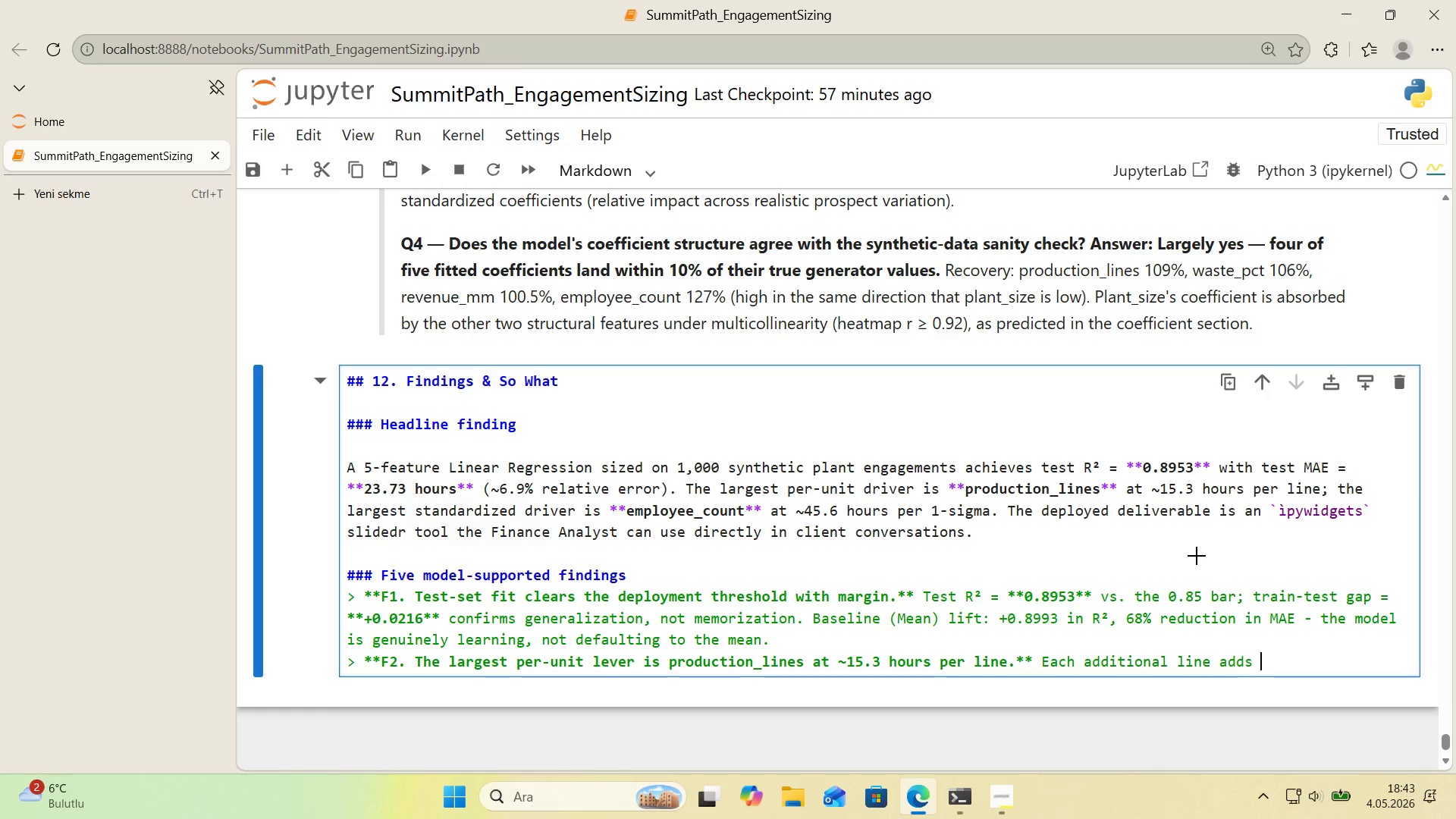 
key(Alt+Control+AltRight)
 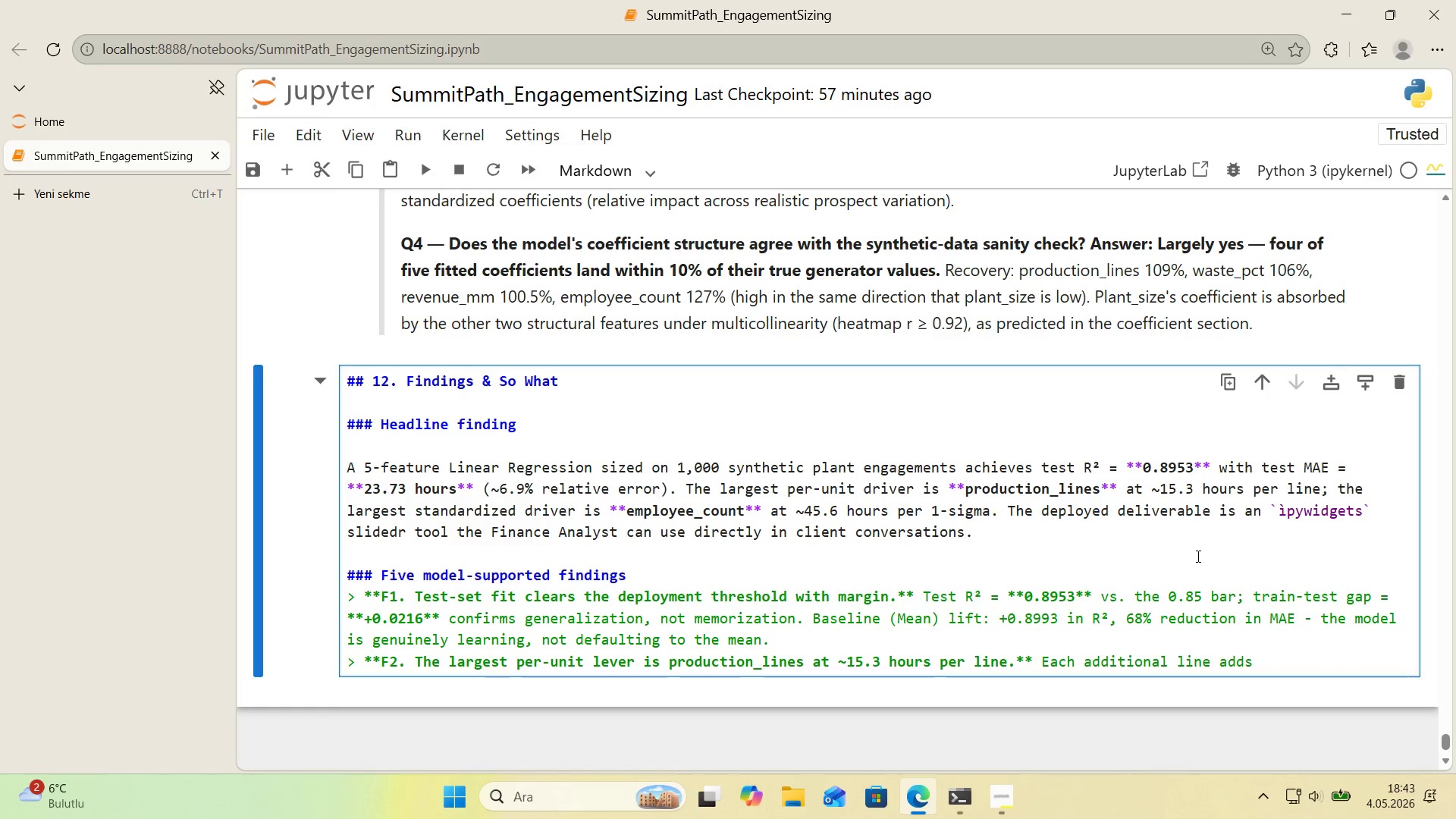 
key(Control+ControlLeft)
 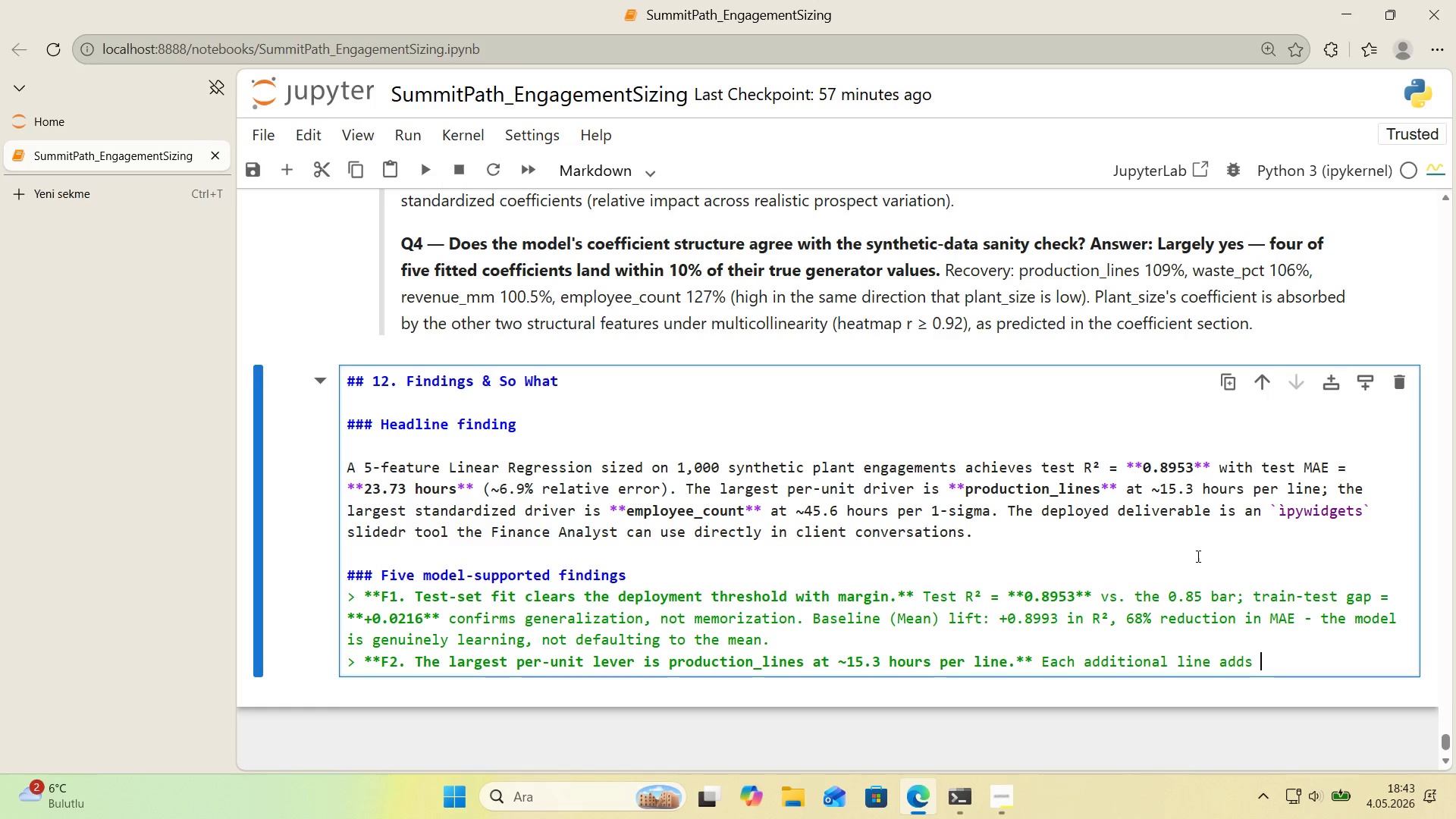 
key(Alt+Control+BracketRight)
 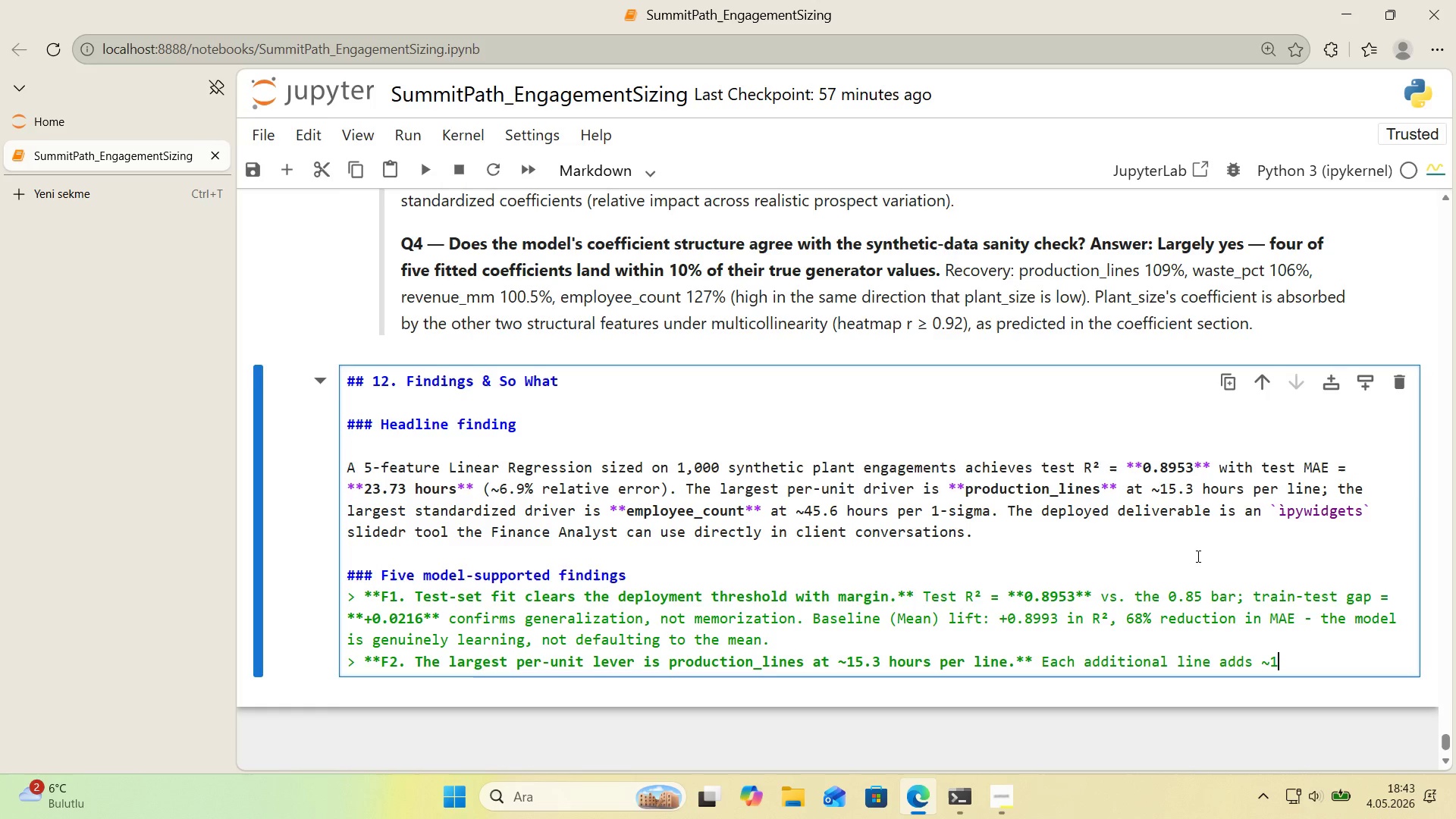 
type(15.3 hours b)
key(Backspace)
type(about )
 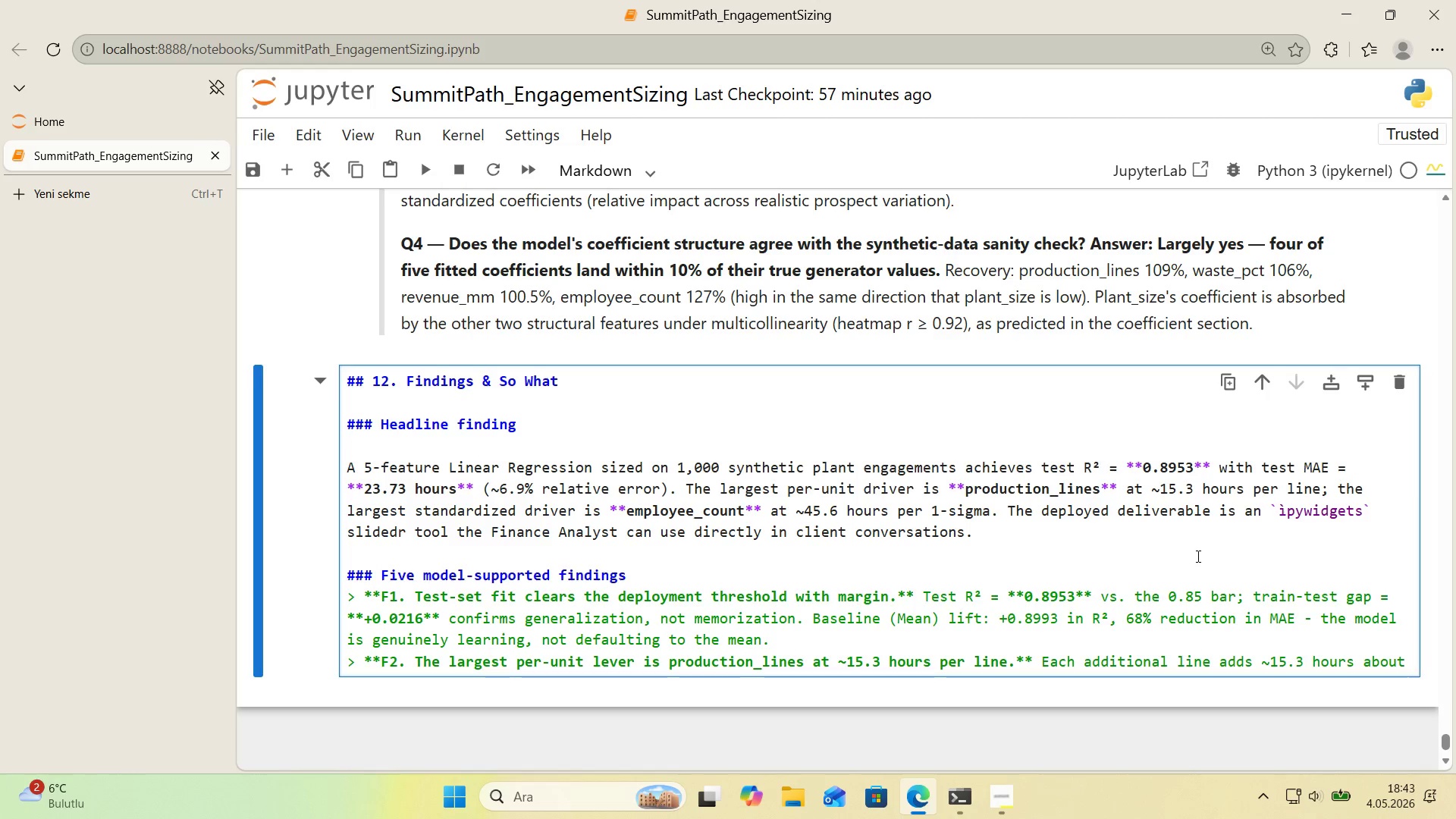 
key(Alt+Control+BracketRight)
 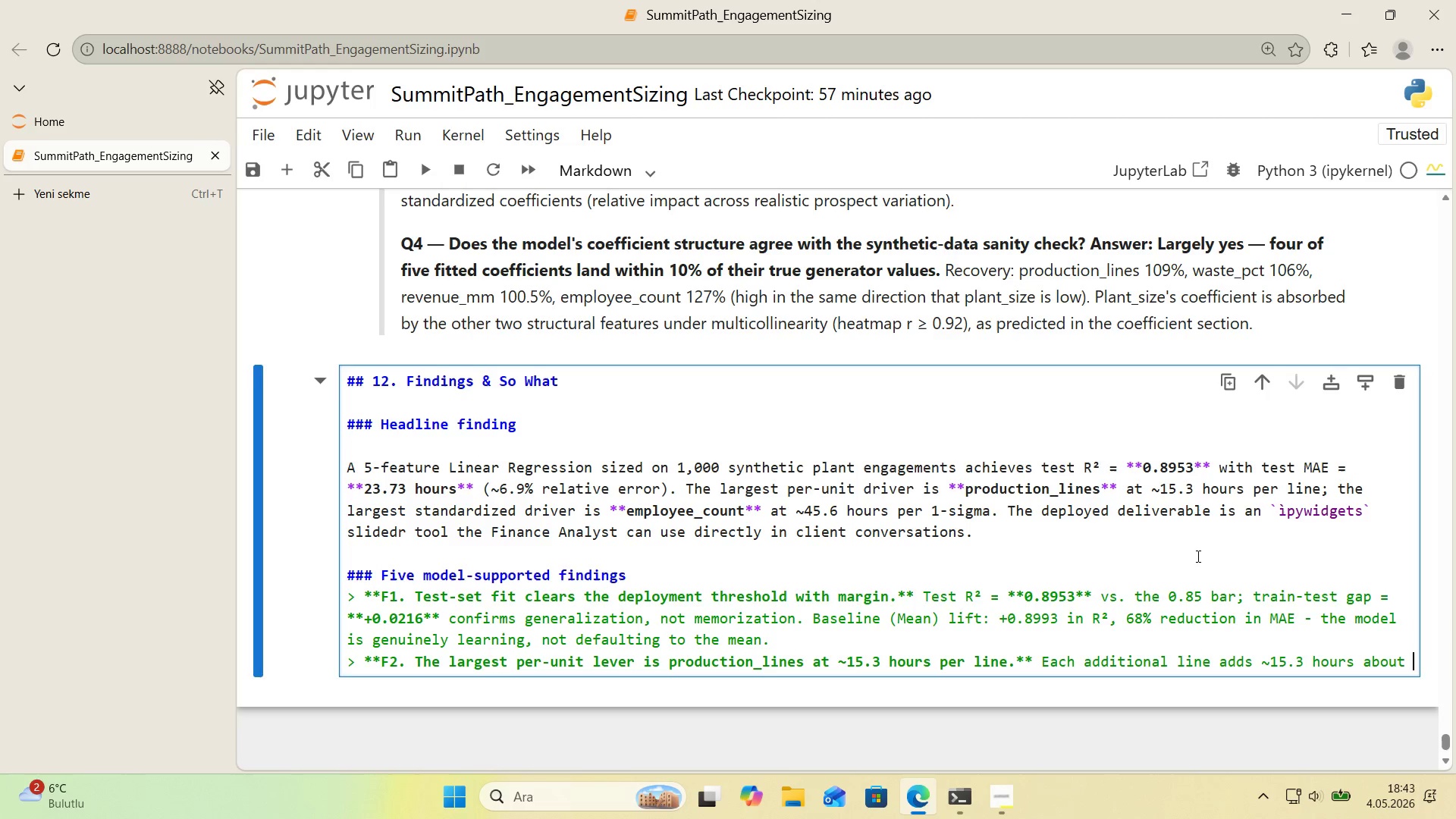 
type(9x larger than the per-un't effect of waste percentage *()
 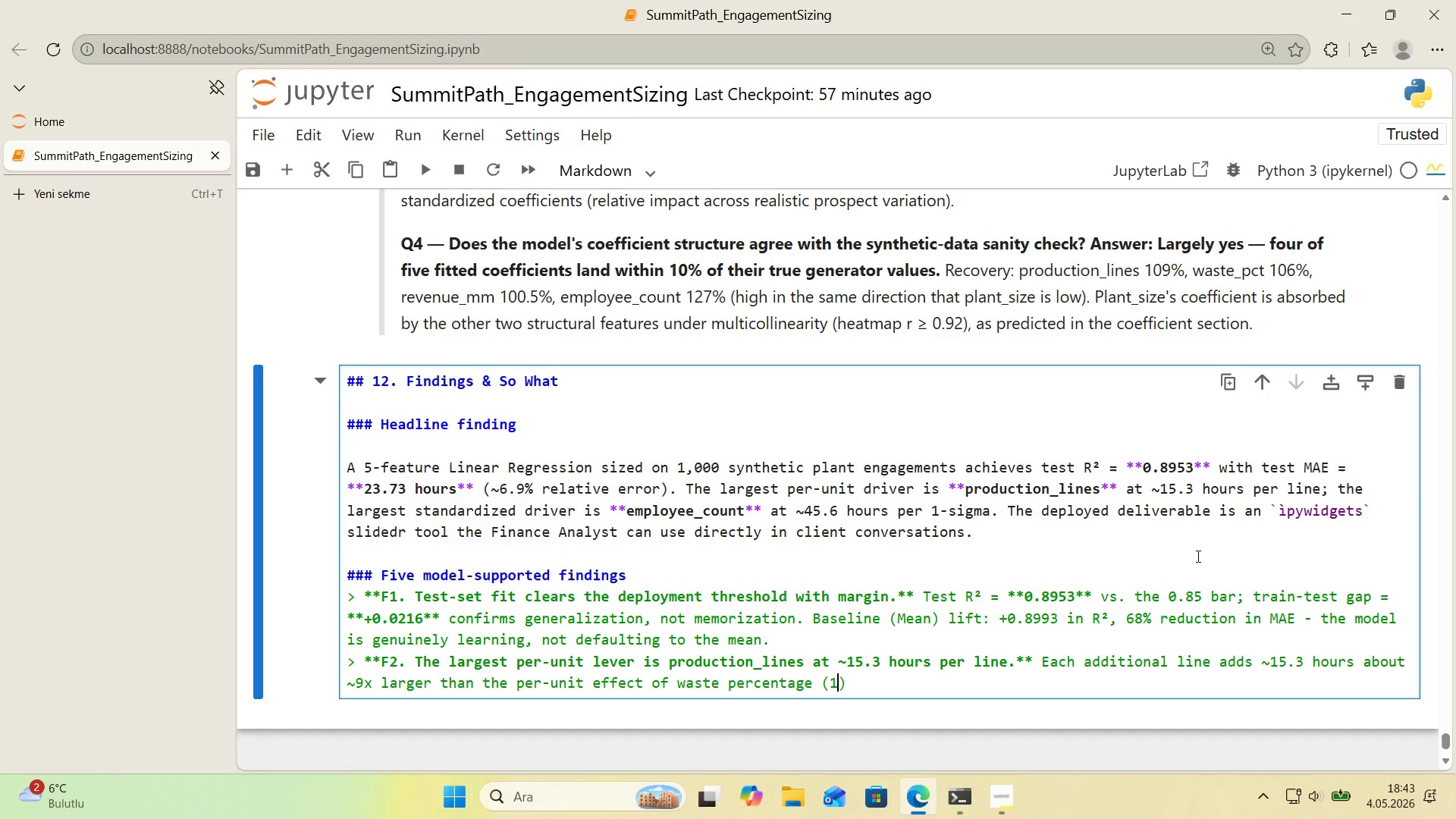 
 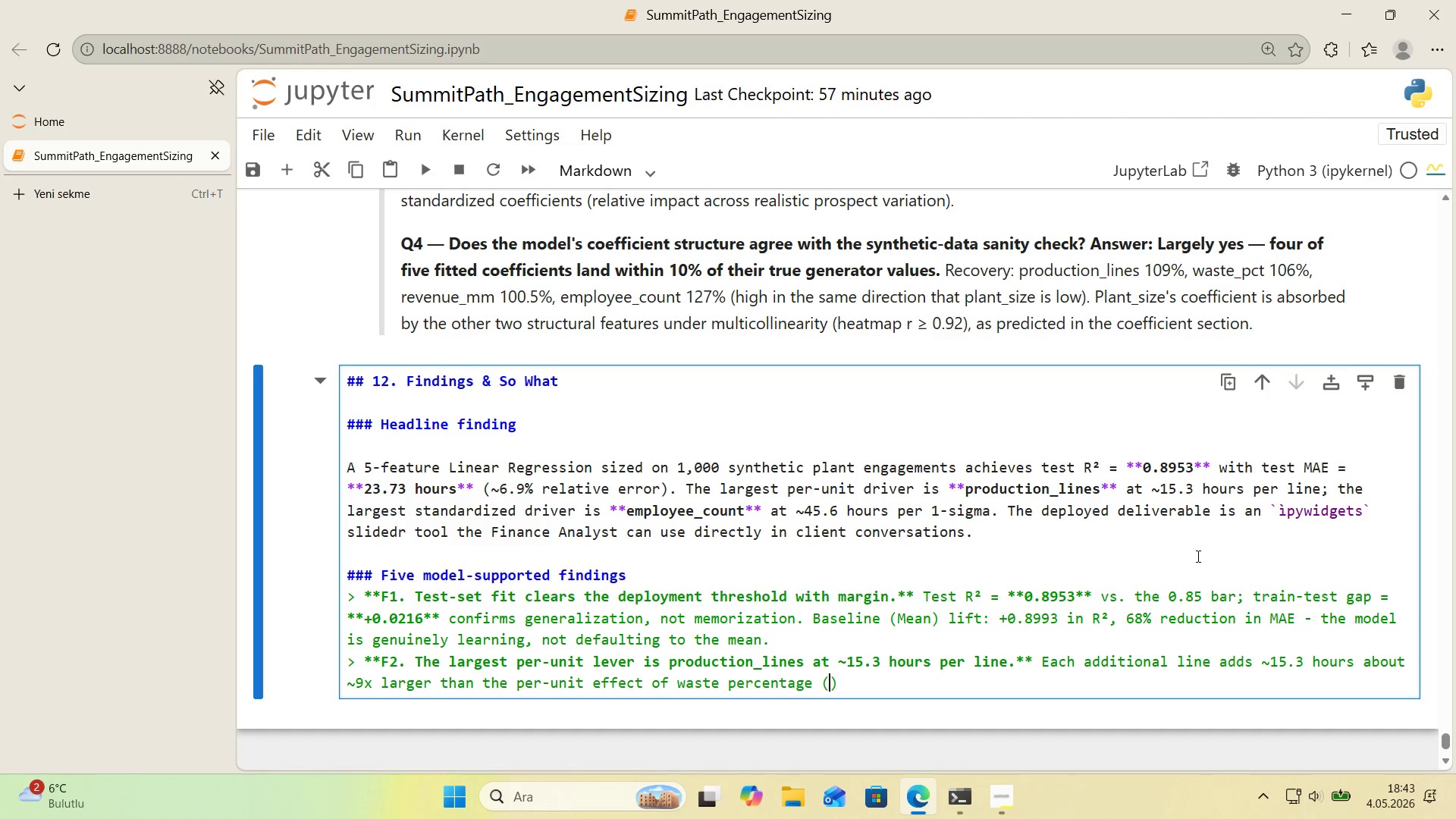 
key(ArrowLeft)
 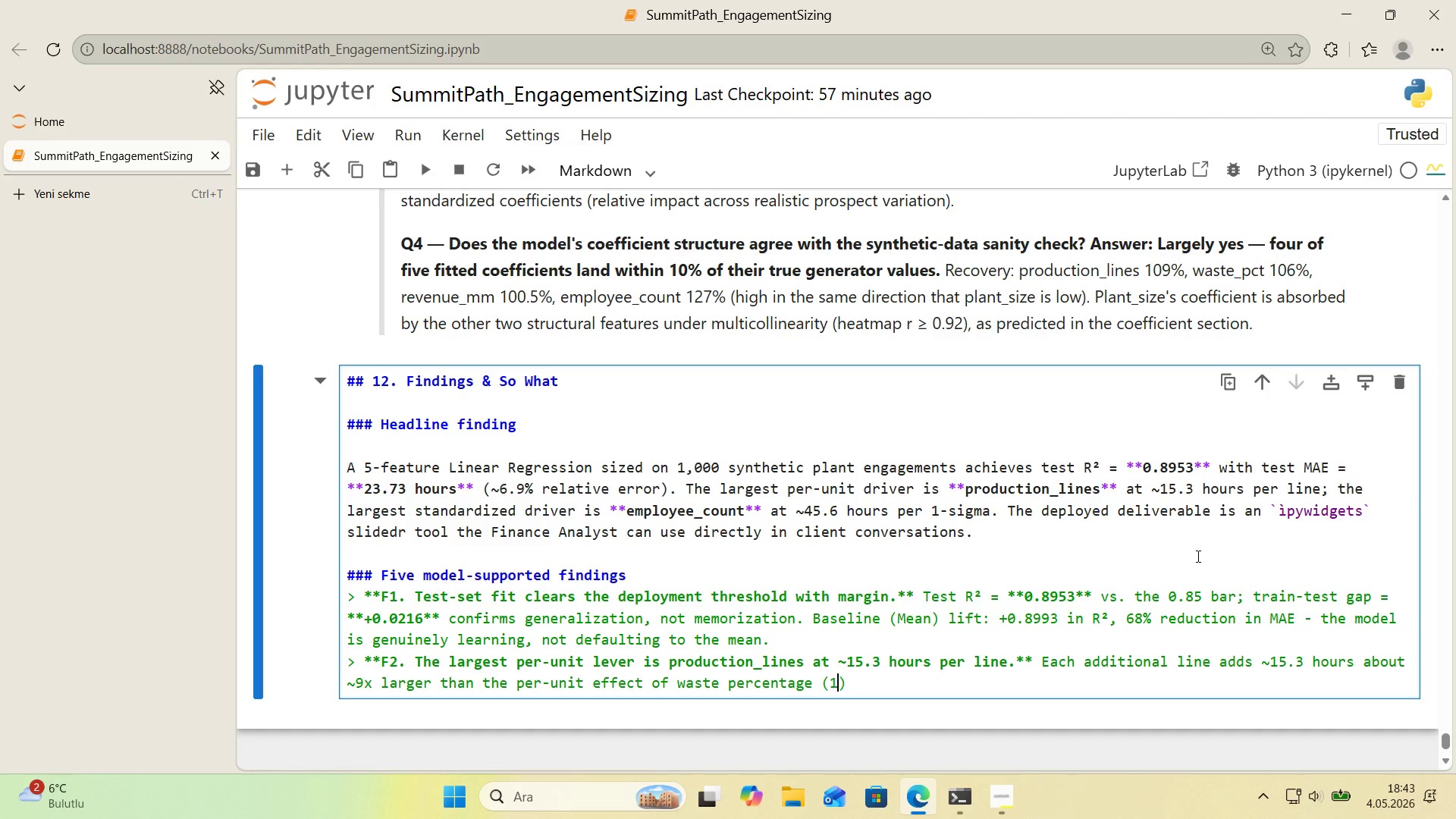 
type(1.60)
key(Backspace)
type(9)
 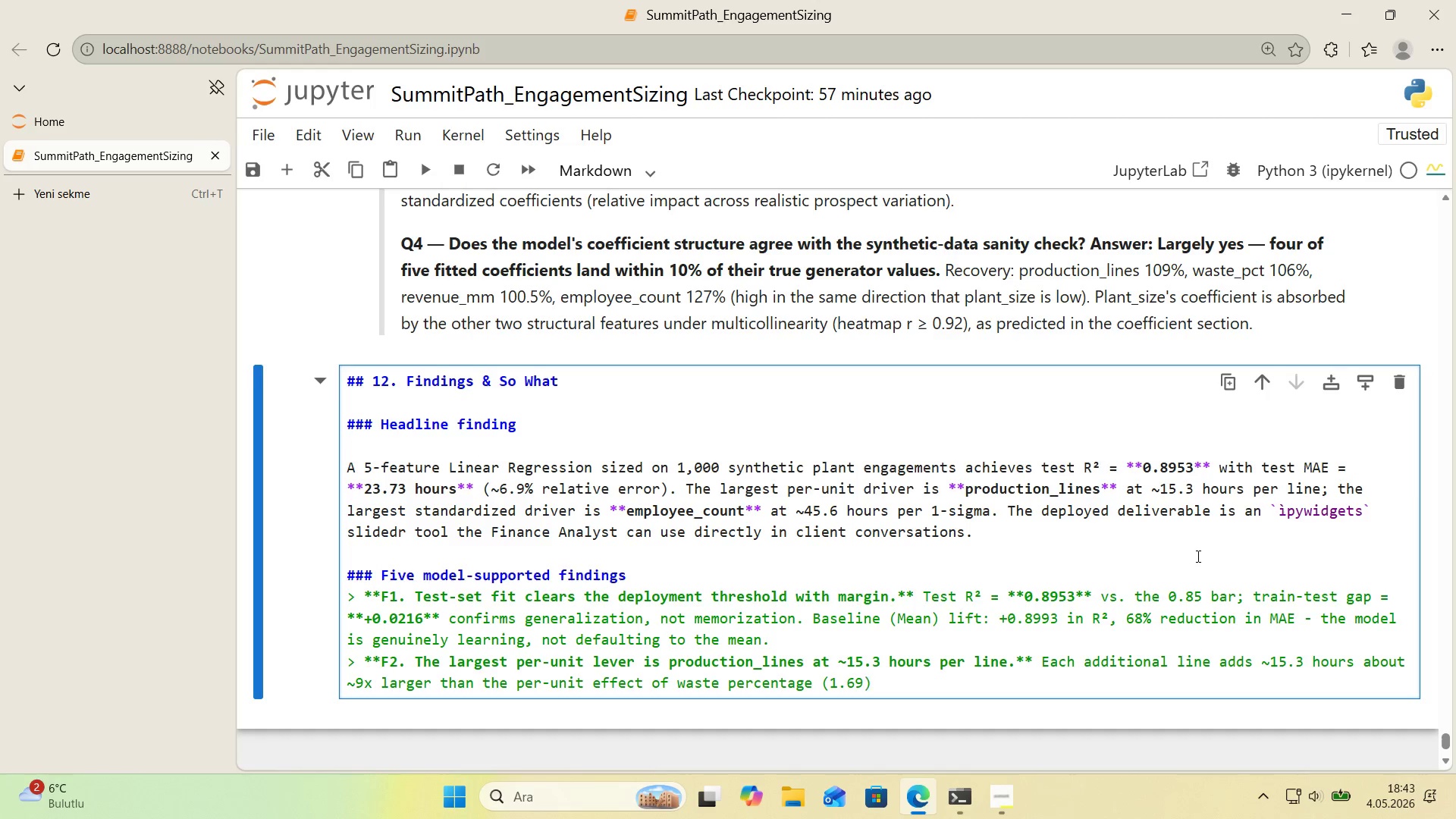 
key(ArrowRight)
 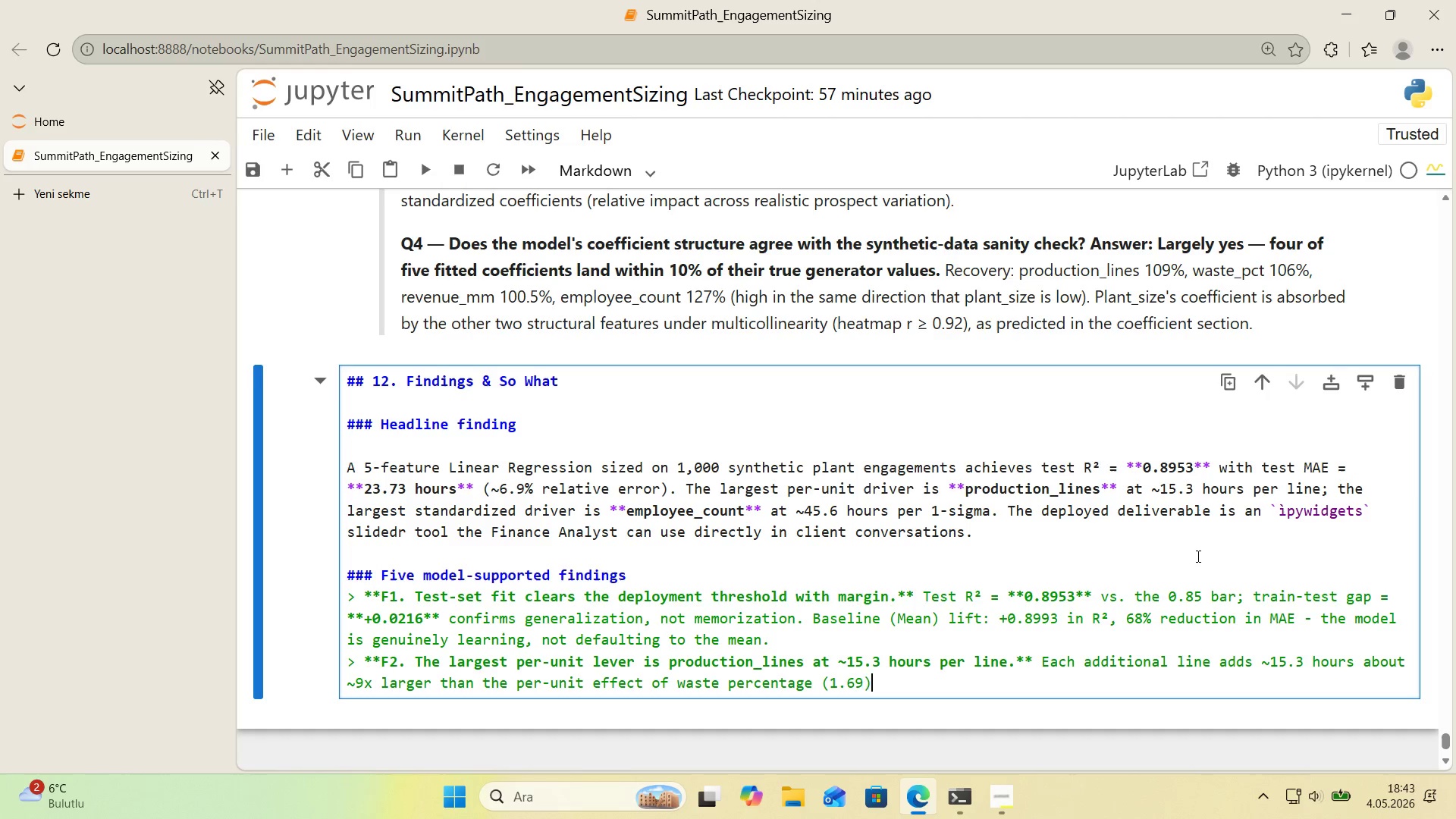 
key(ArrowLeft)
 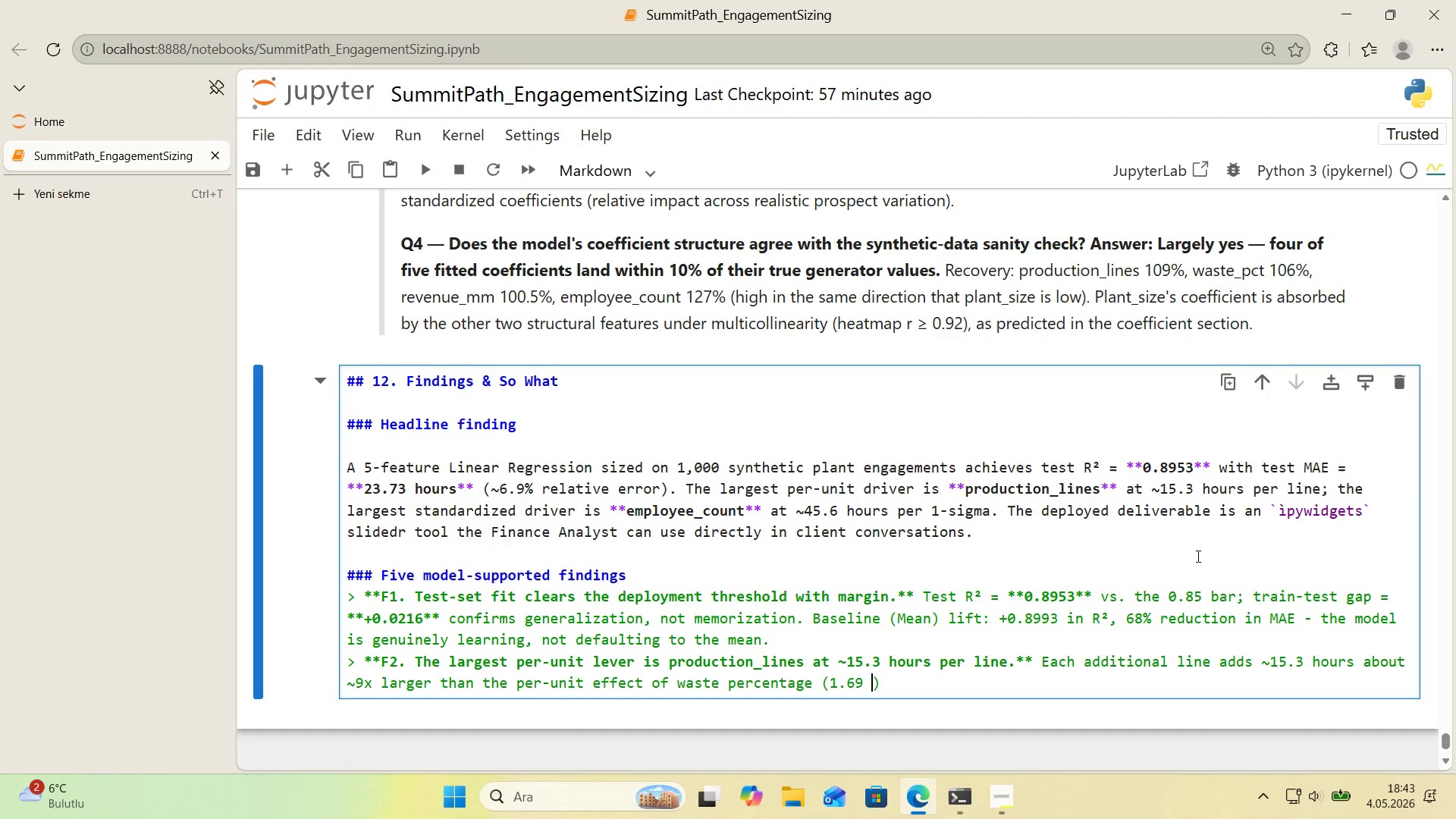 
type( hr per po'nt)
 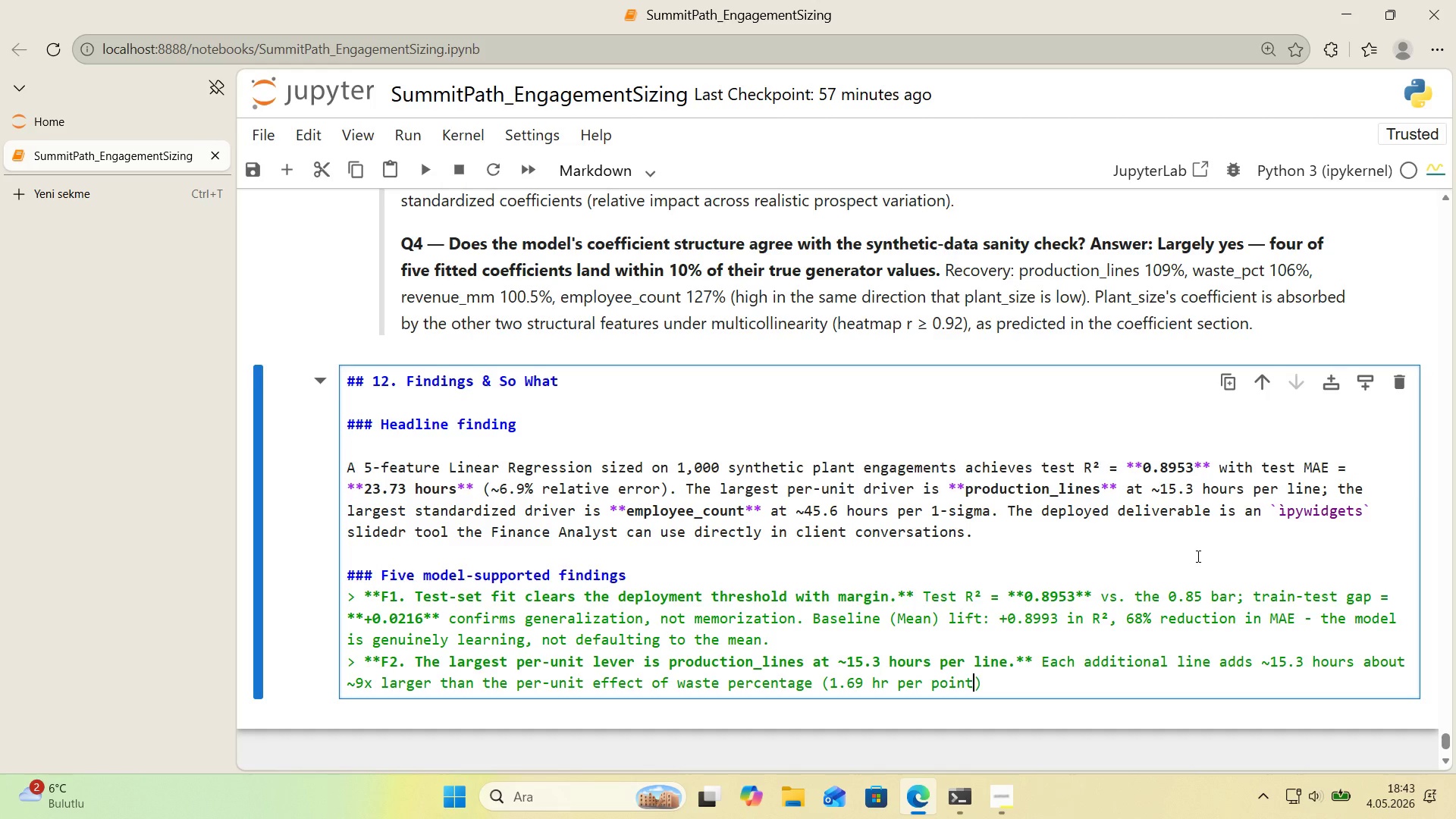 
key(ArrowRight)
 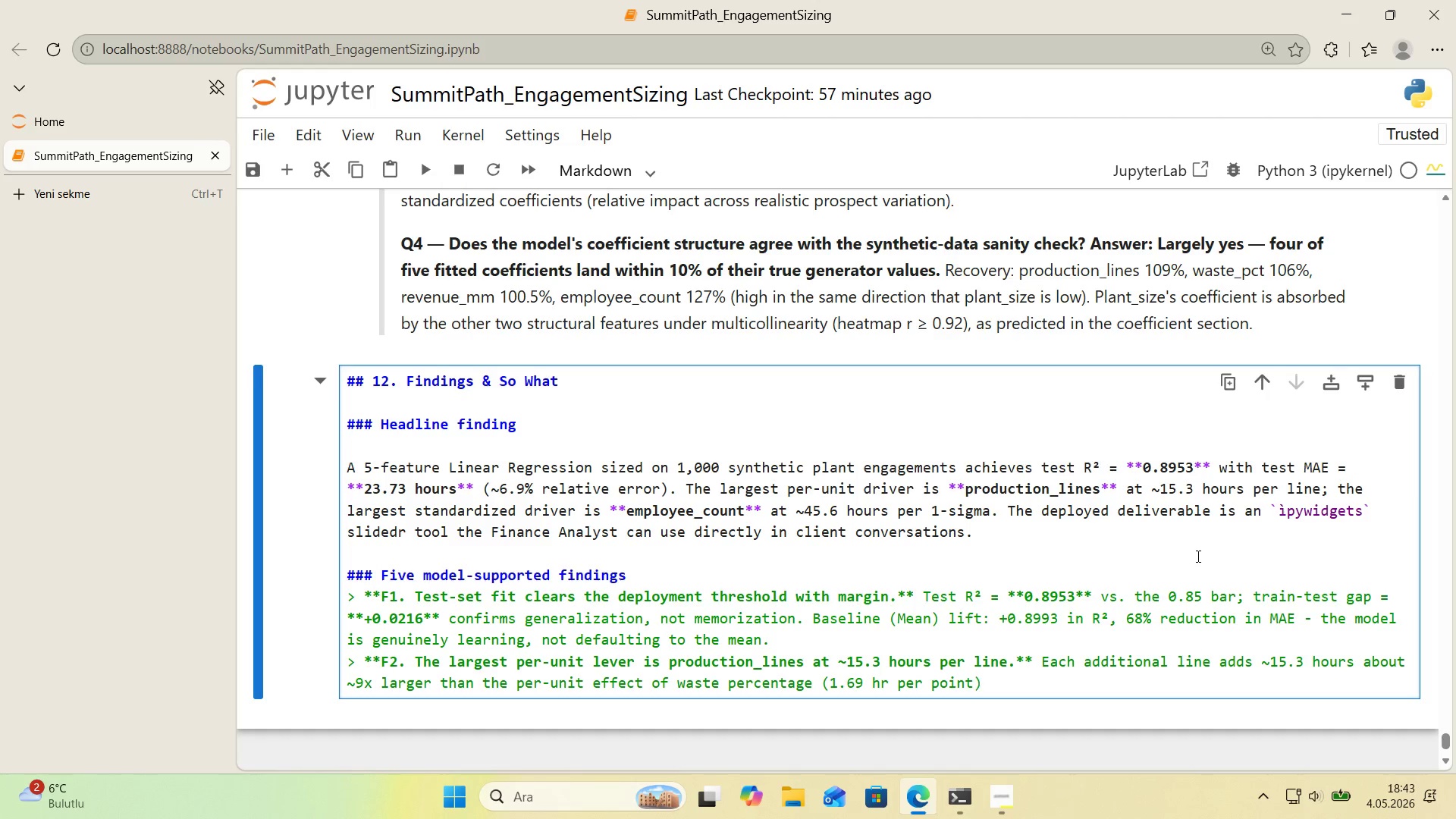 
type( and 4)
key(Backspace)
type(32x)
 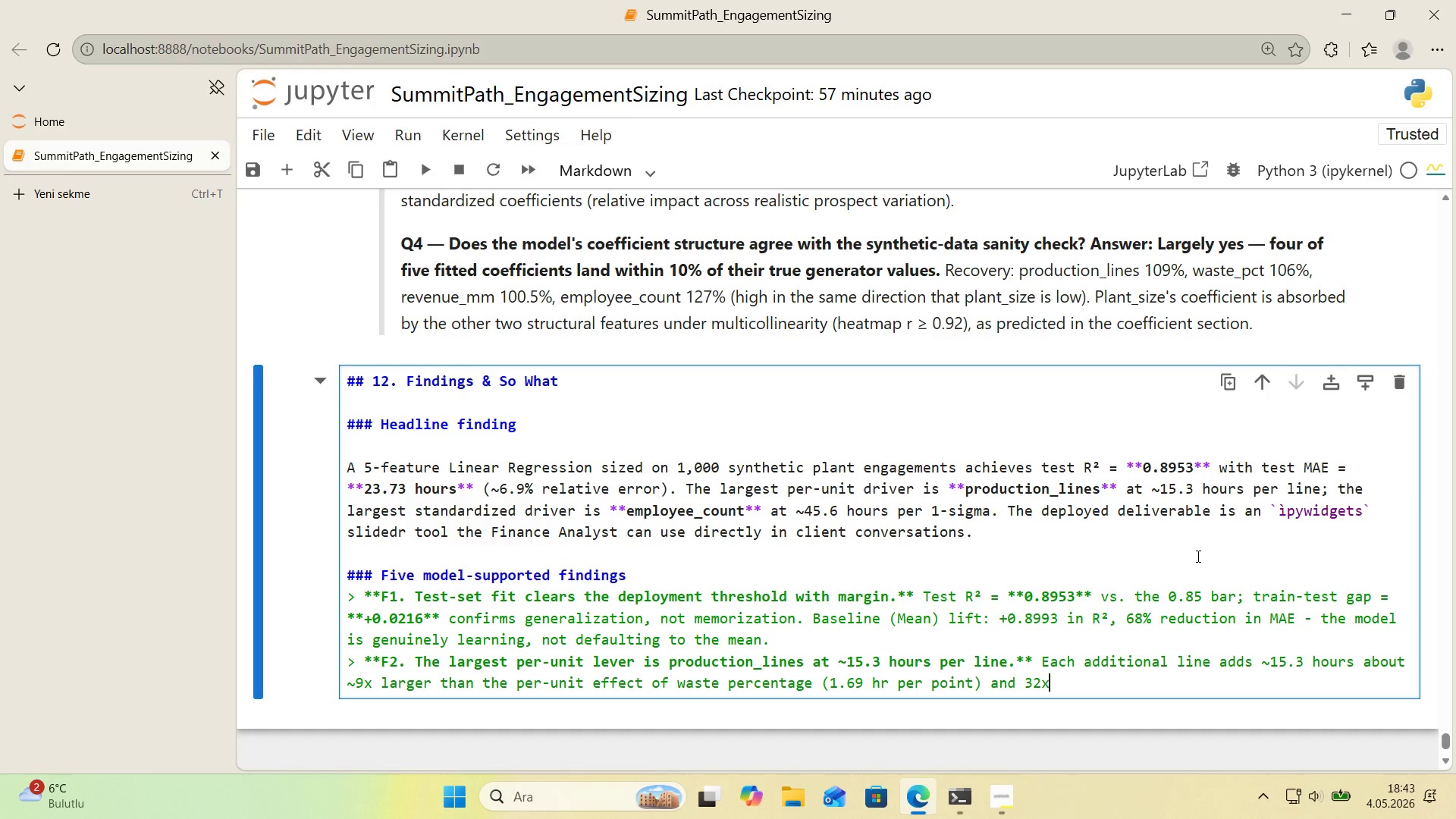 
key(ArrowLeft)
 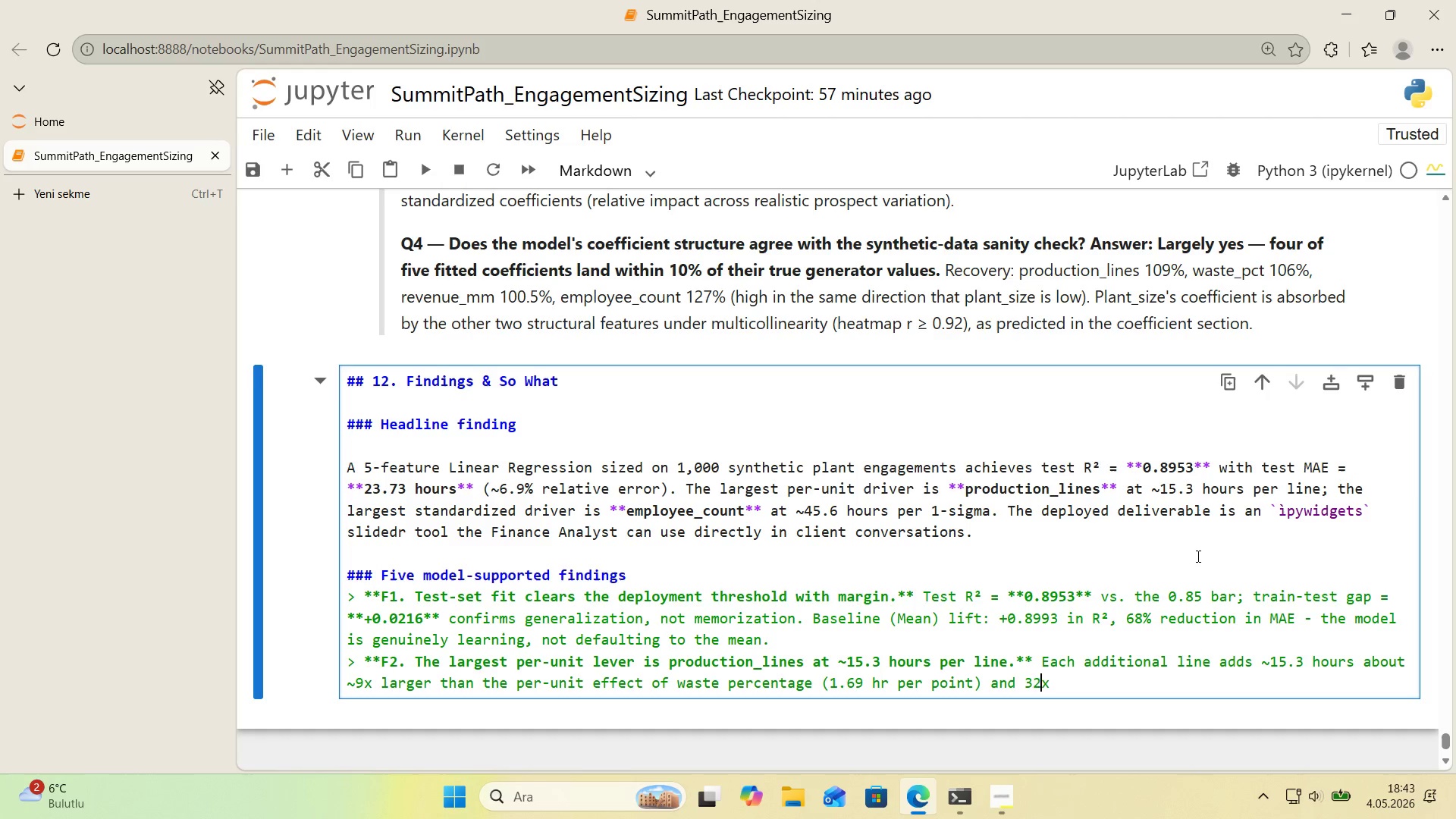 
key(ArrowLeft)
 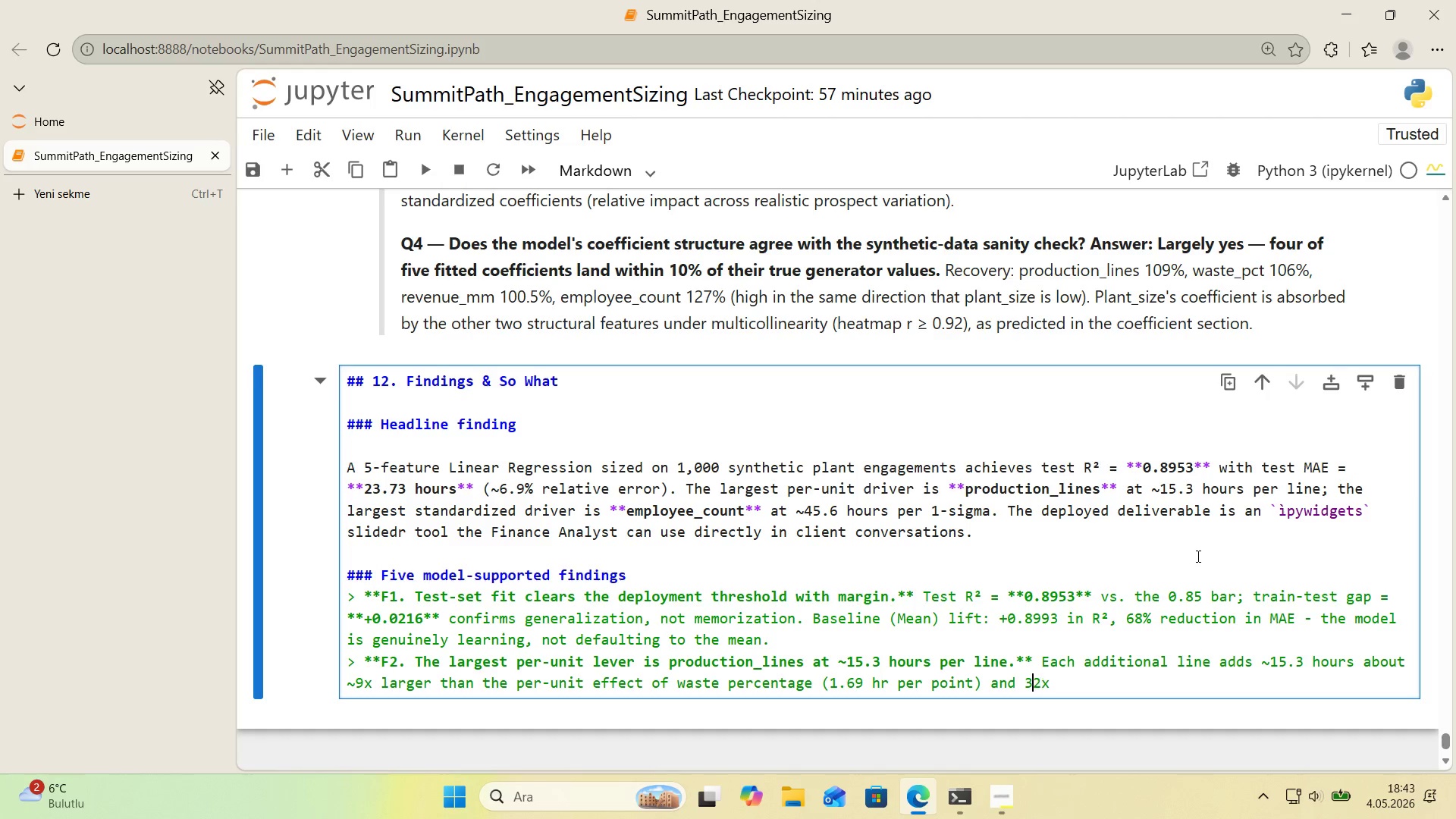 
key(ArrowLeft)
 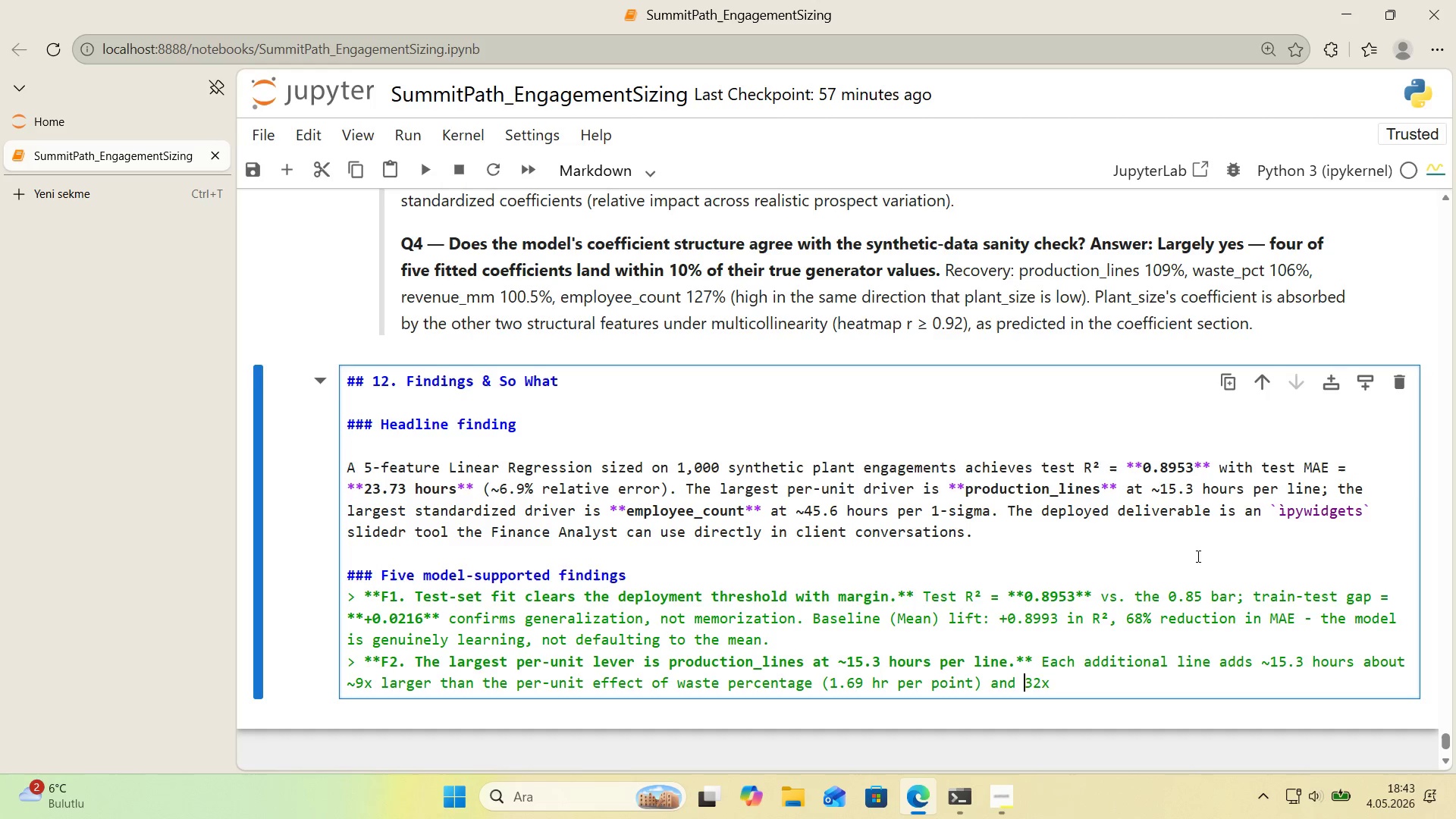 
key(Alt+Control+BracketRight)
 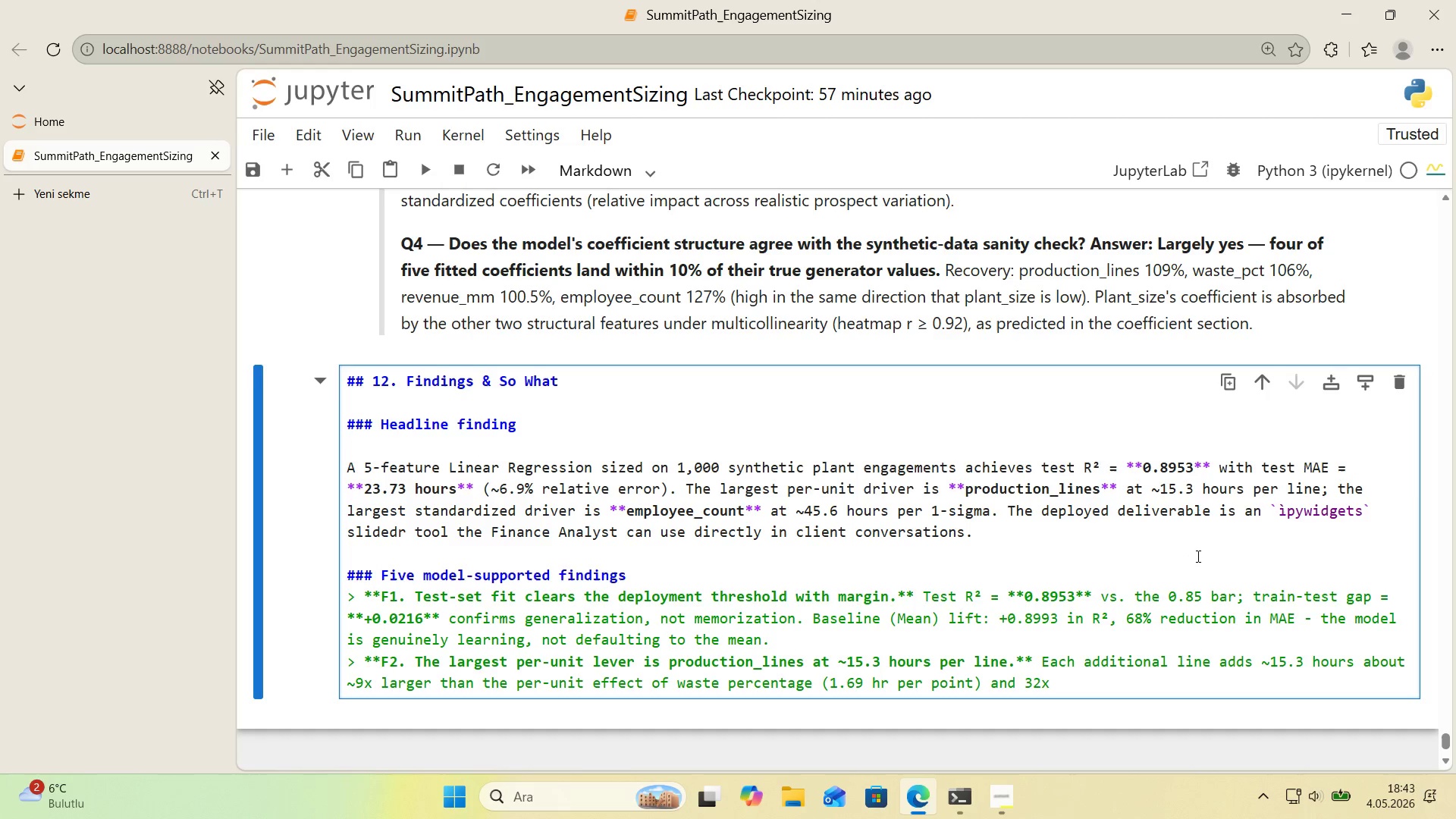 
key(ArrowRight)
 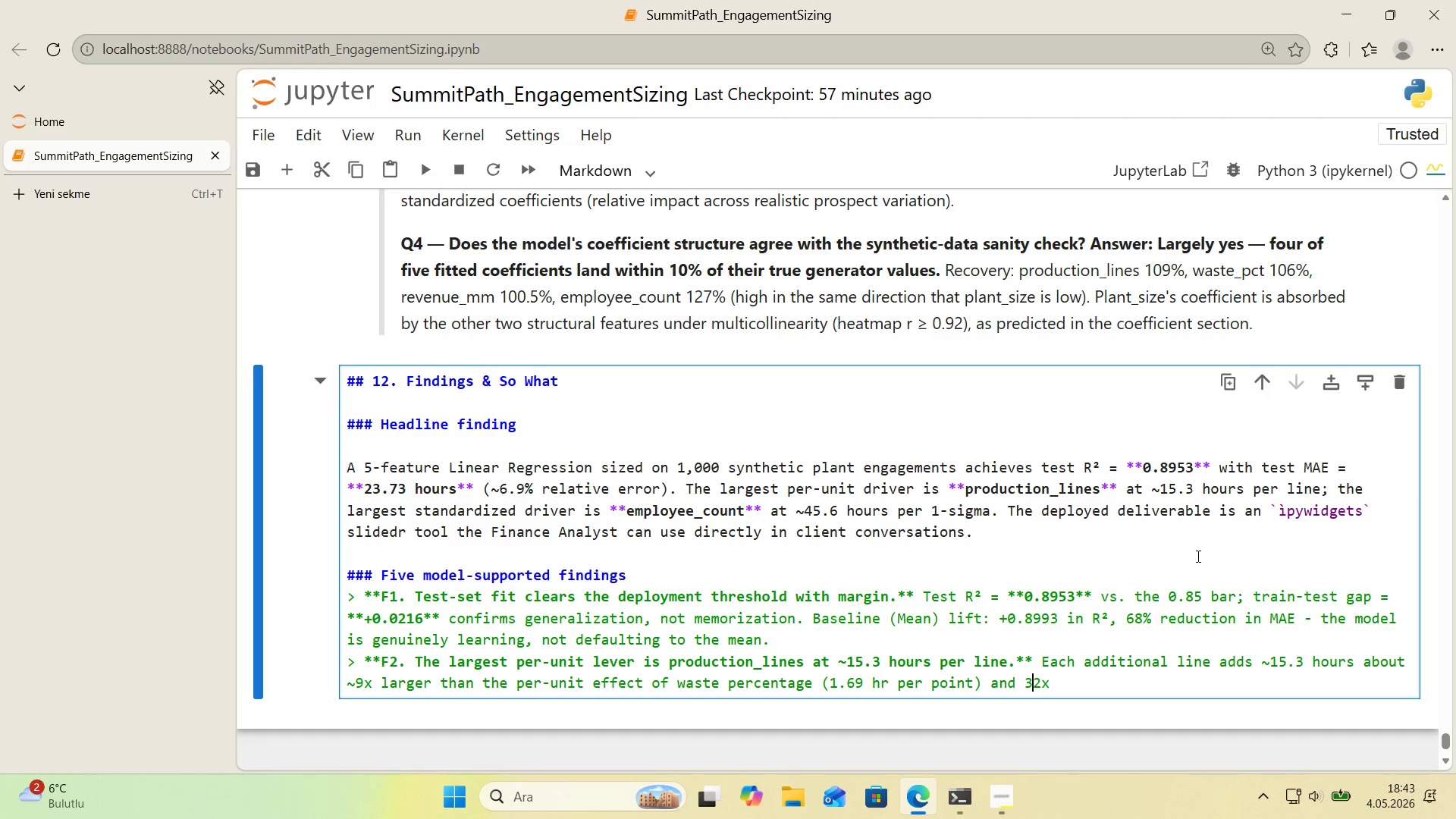 
key(ArrowRight)
 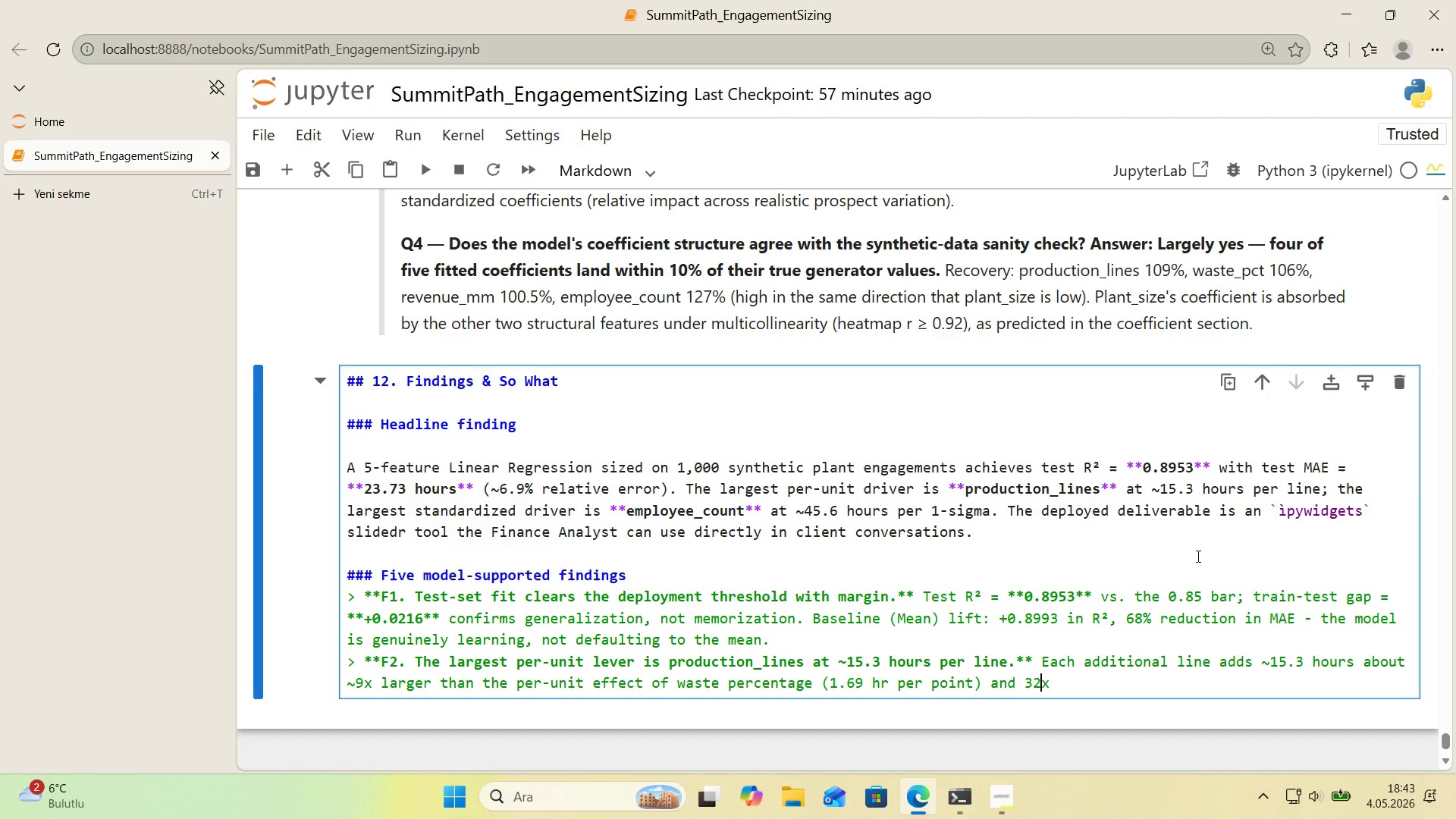 
key(ArrowRight)
 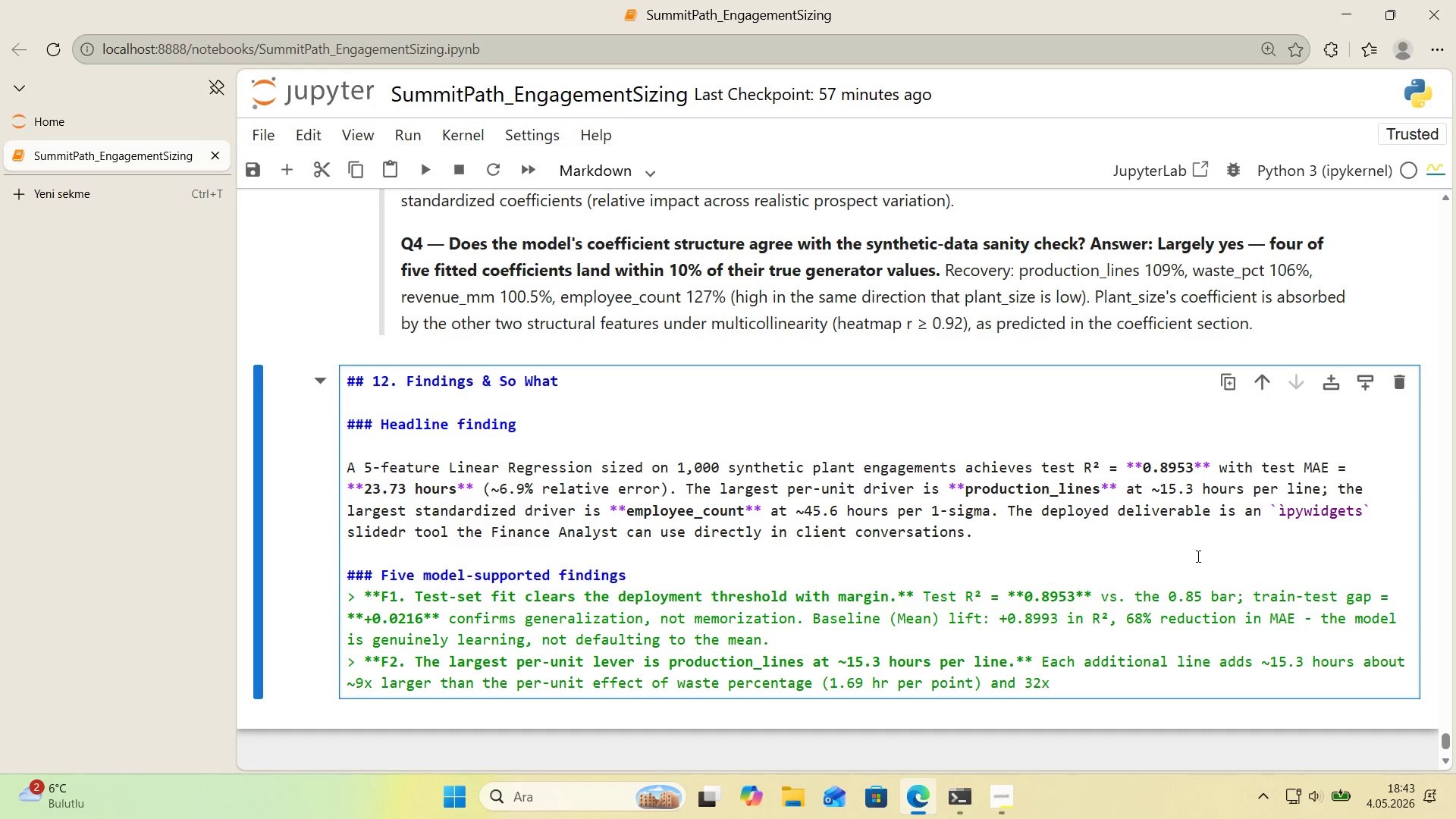 
type( larger)
 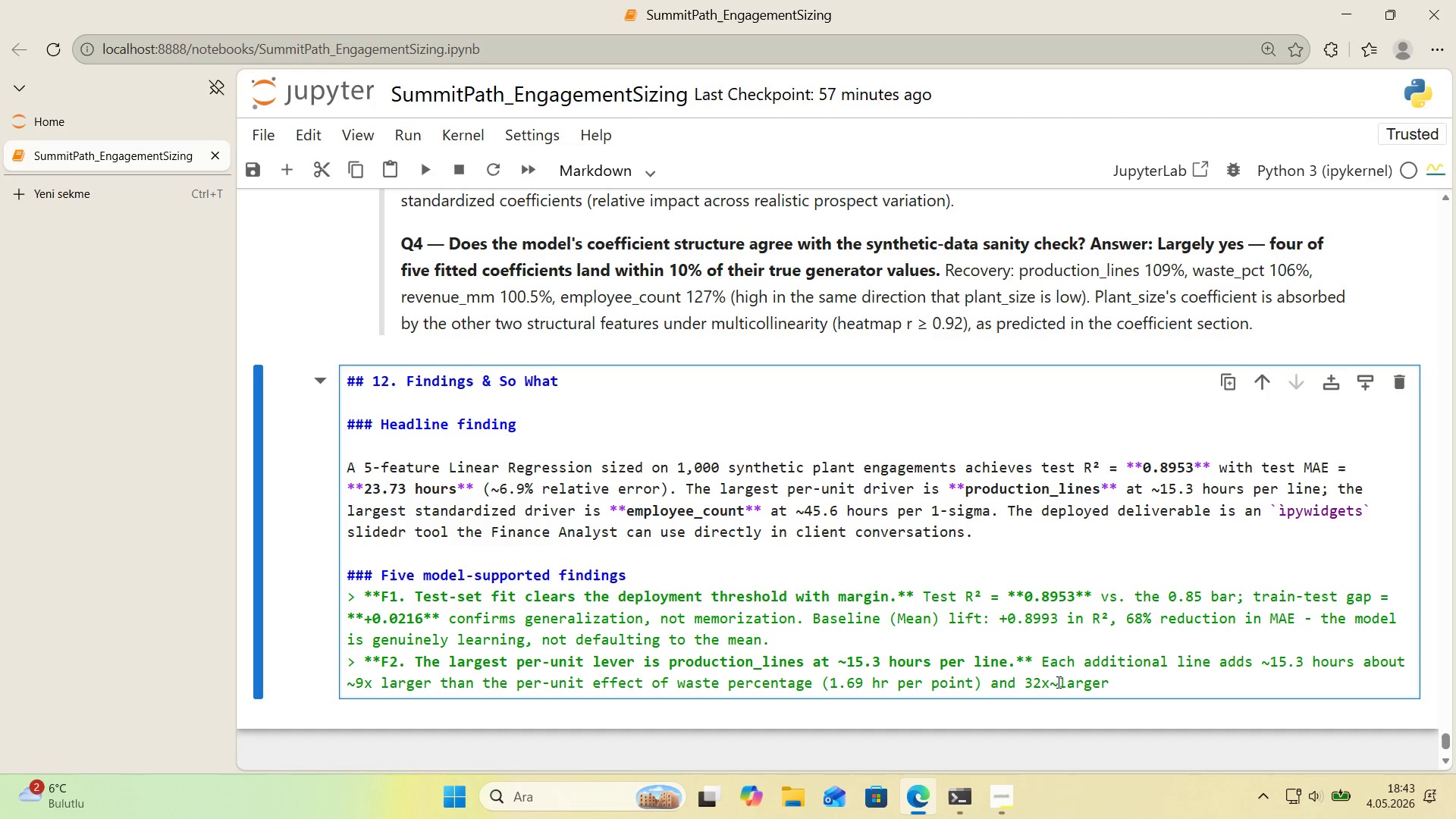 
left_click([1059, 685])
 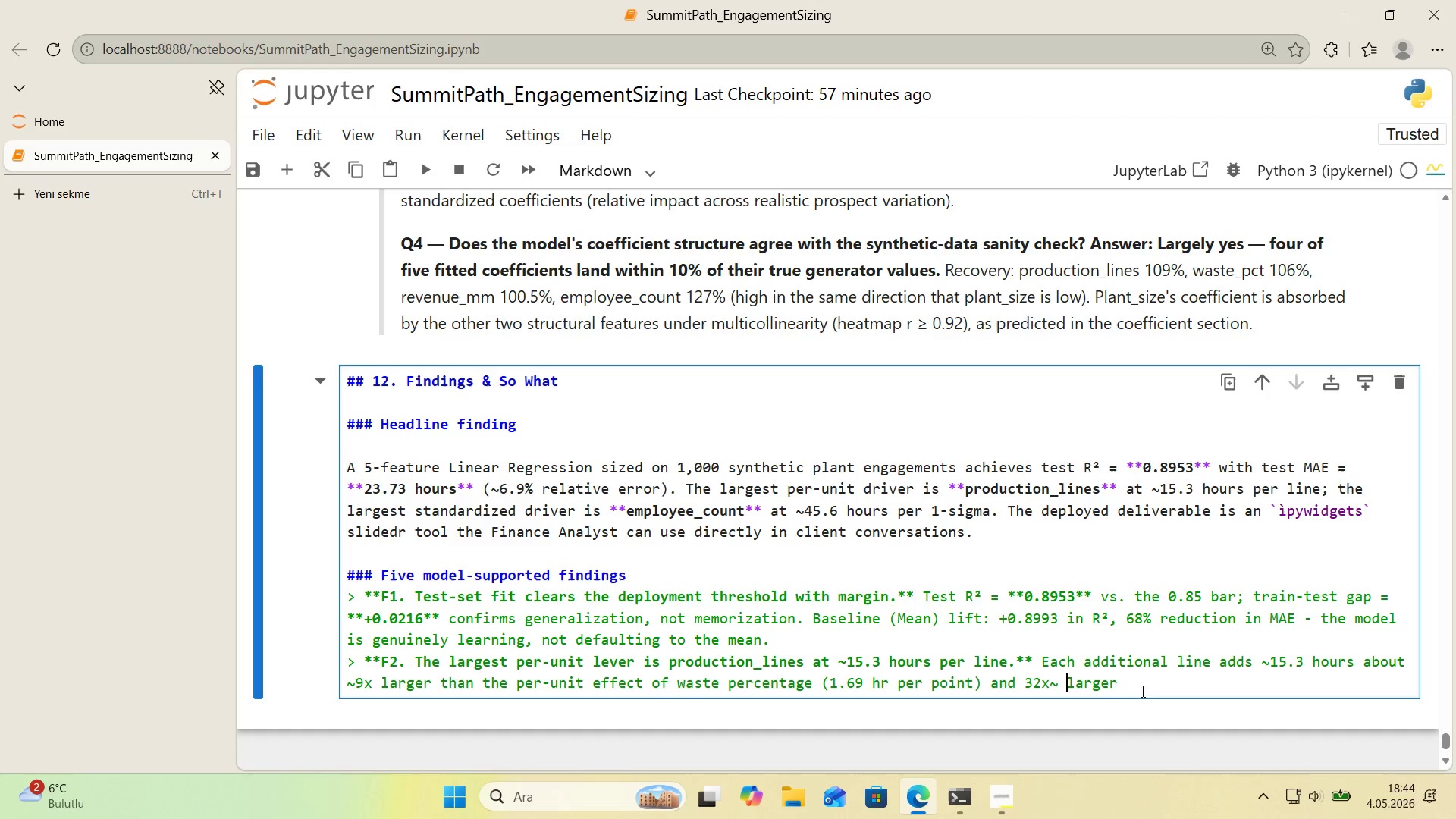 
key(Space)
 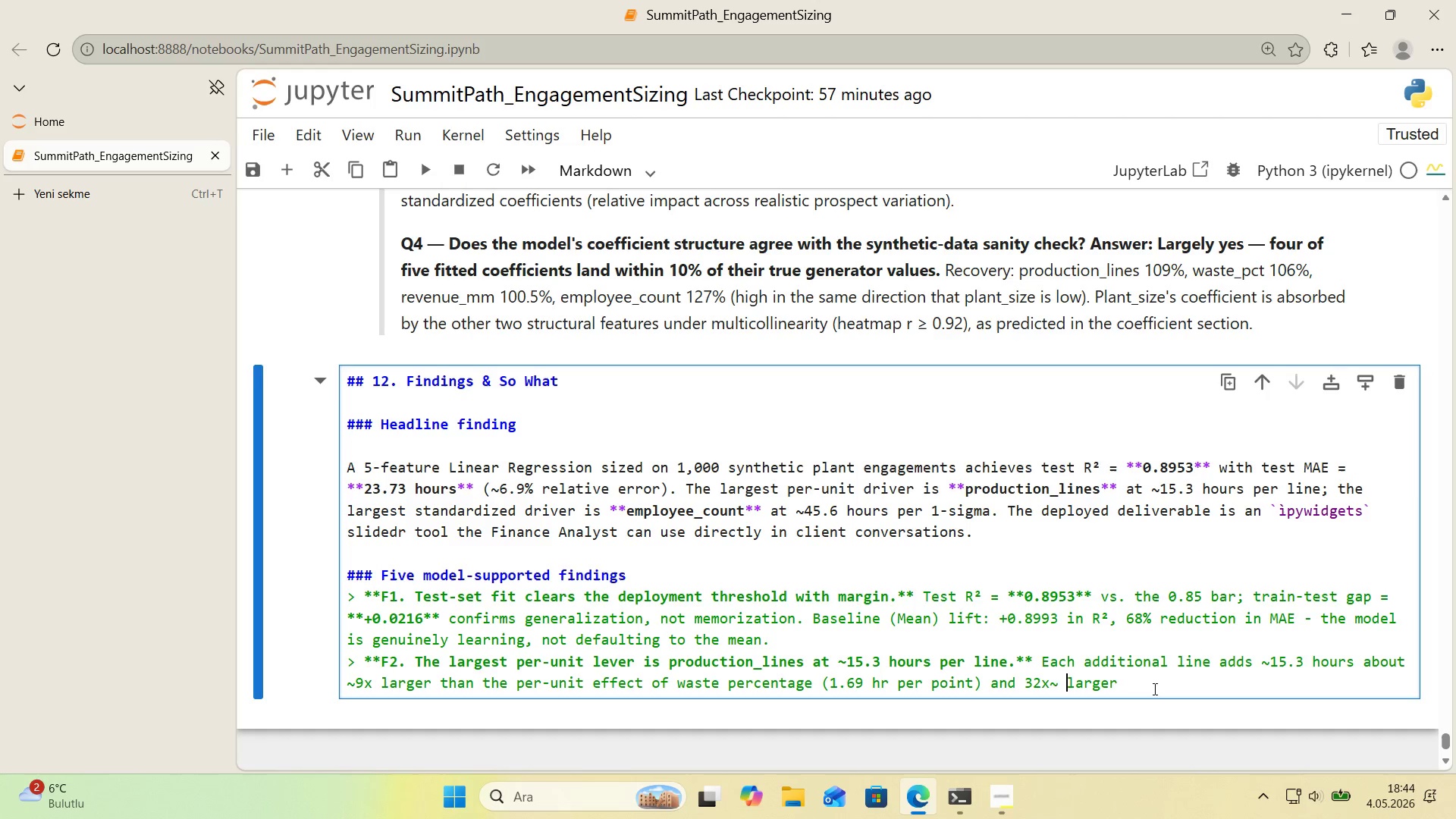 
double_click([1153, 689])
 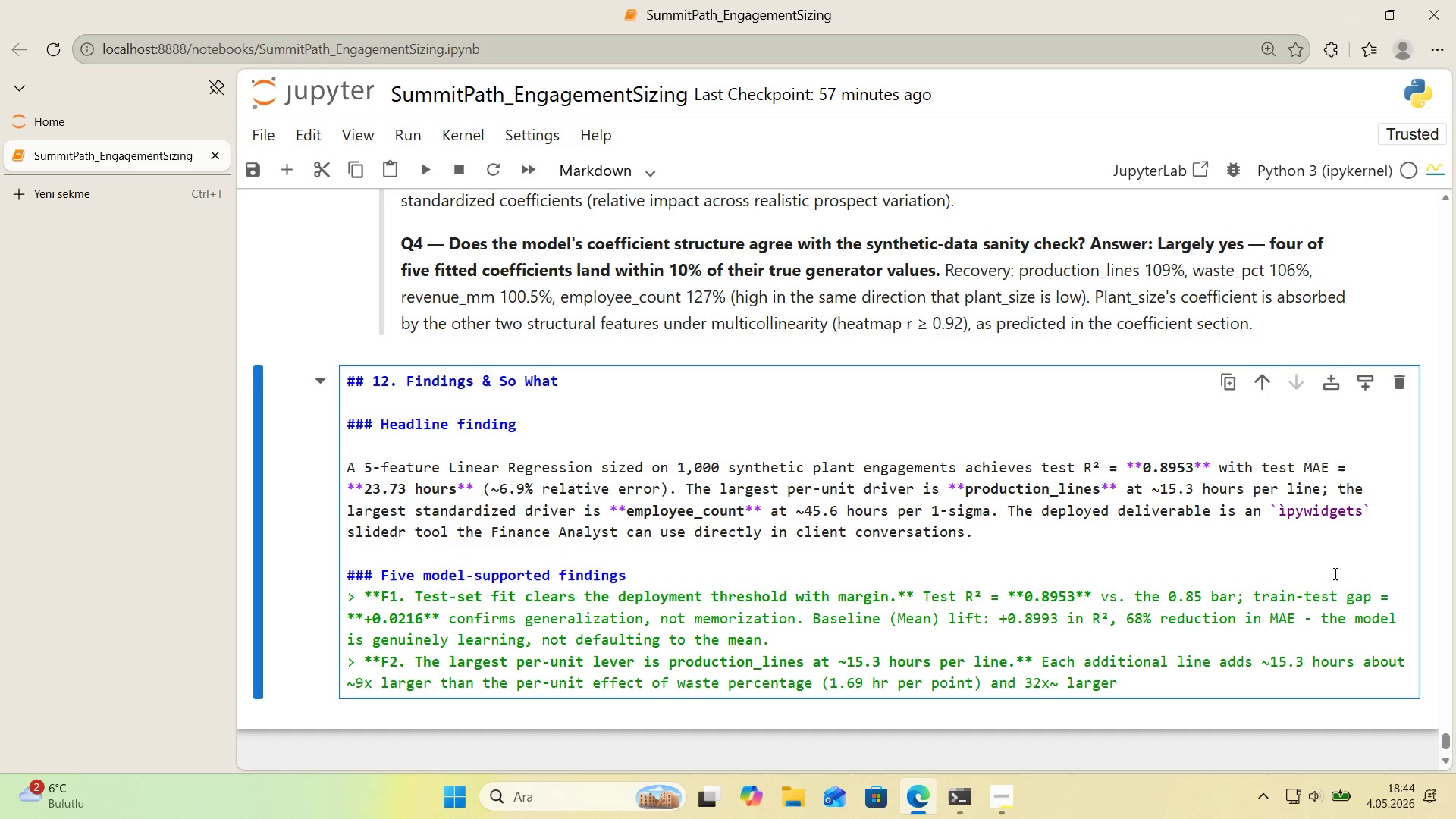 
type( than employee count ()
key(Backspace)
key(Backspace)
type( *()
 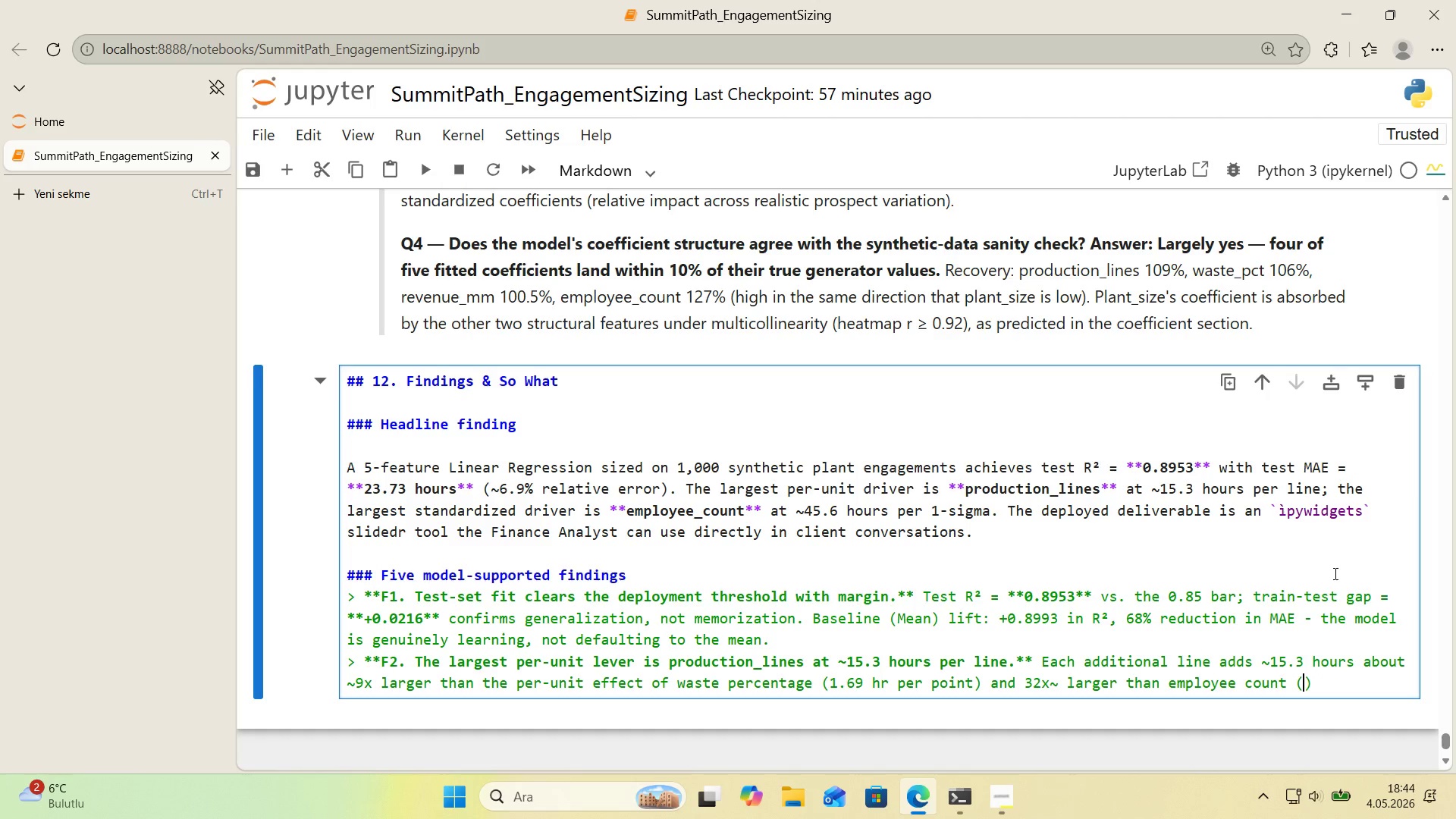 
 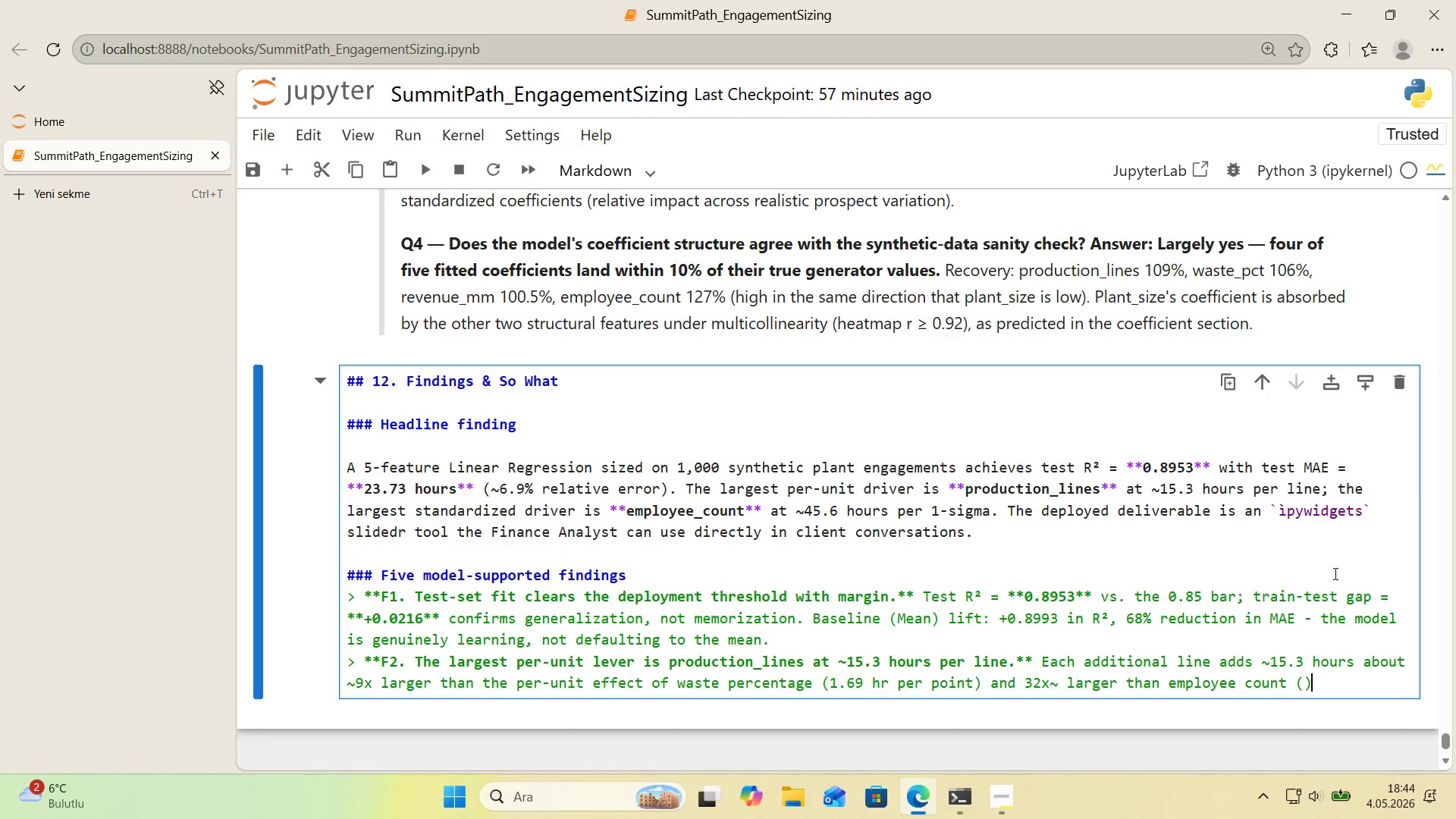 
key(ArrowLeft)
 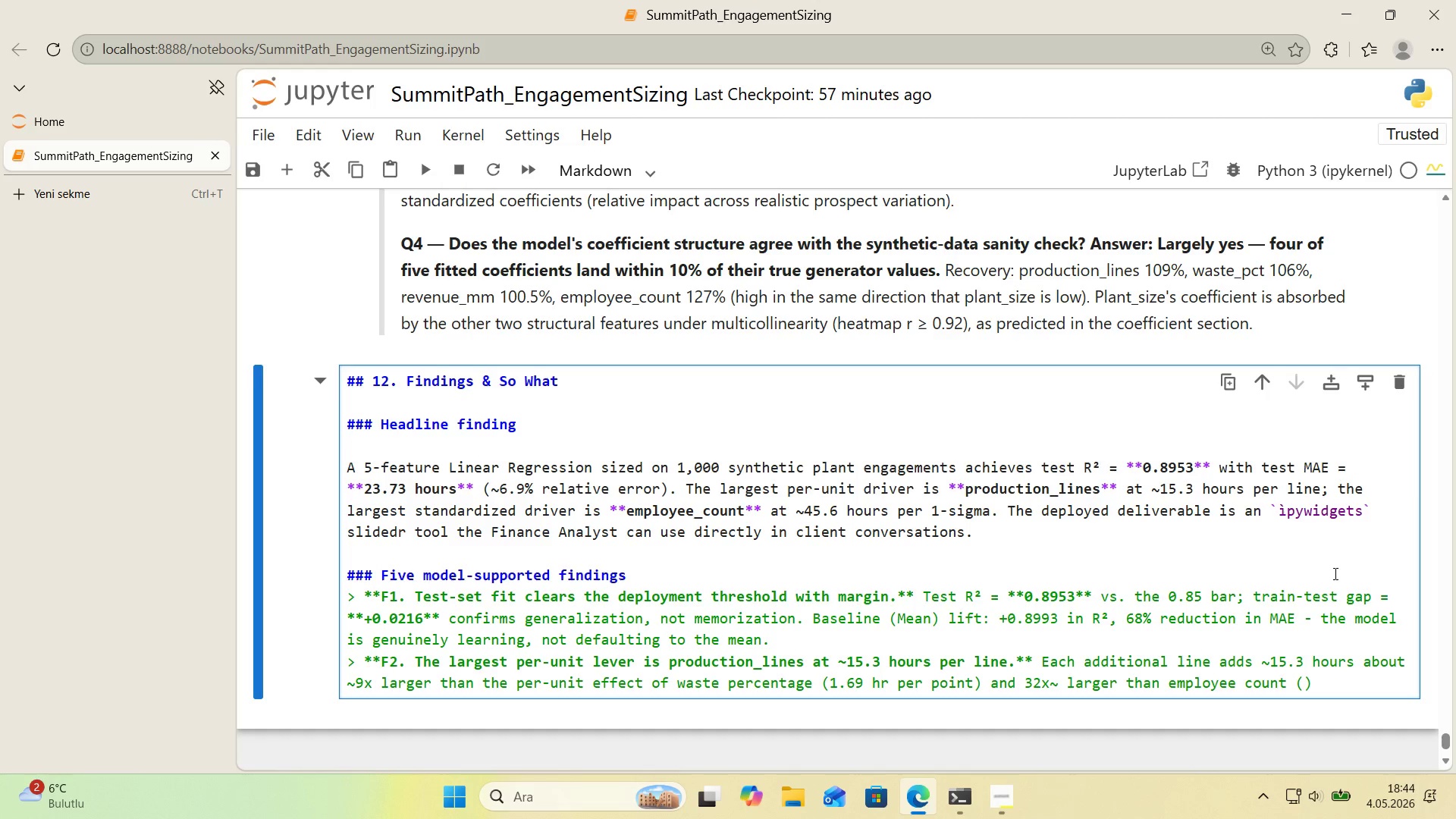 
type(0.48 hours)
 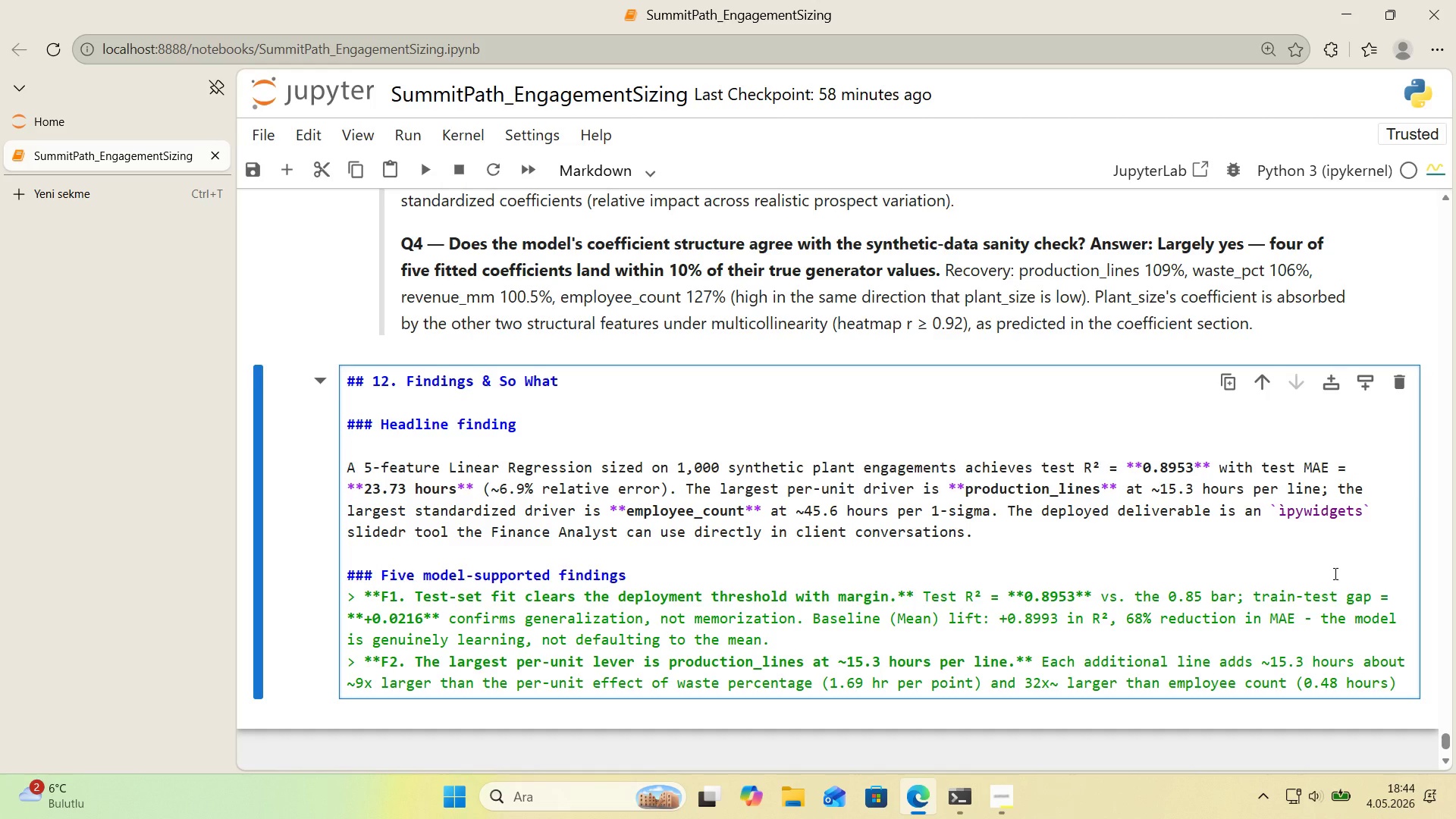 
wait(5.95)
 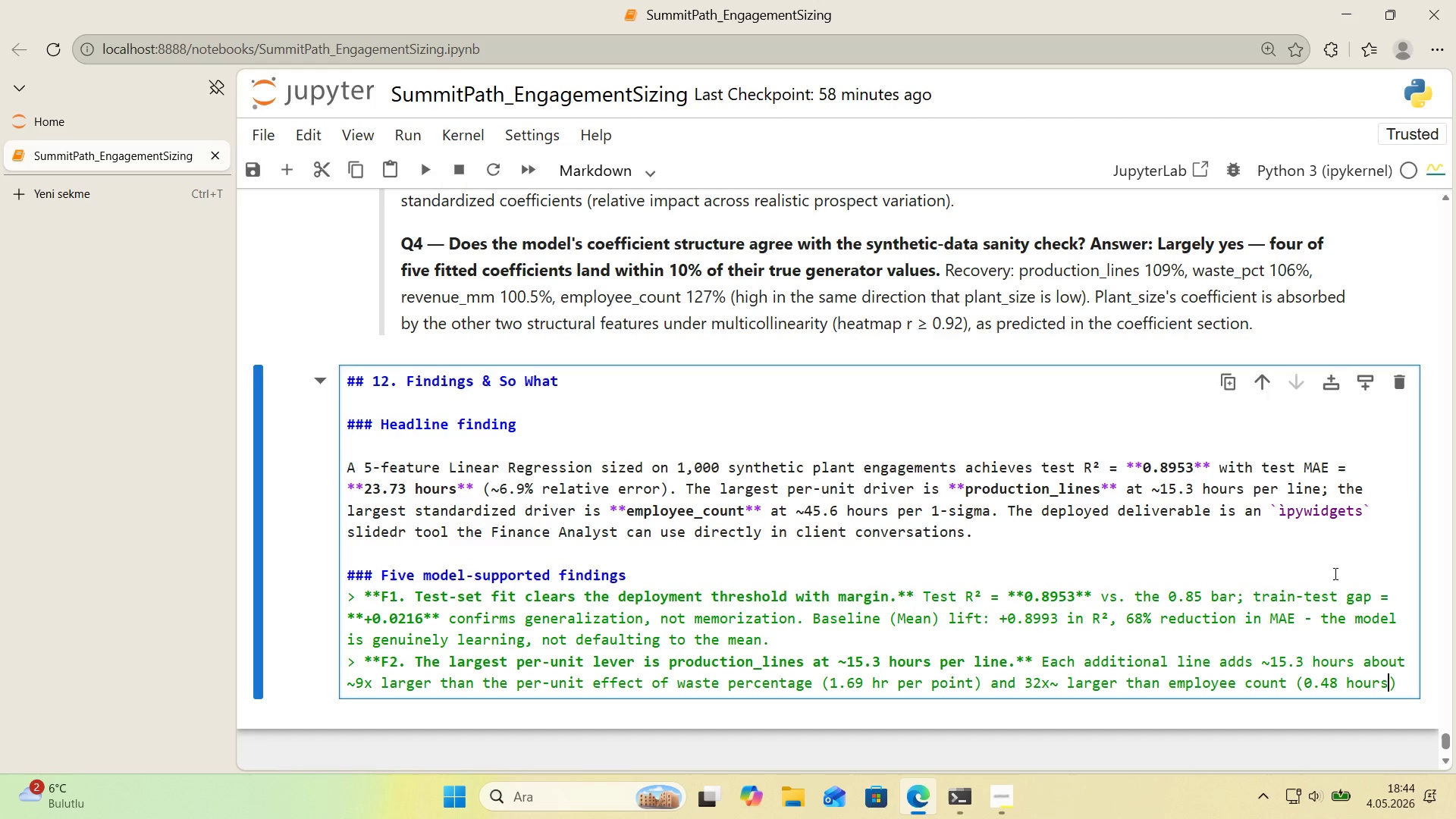 
key(Backspace)
key(Backspace)
key(Backspace)
key(Backspace)
type(r per employee)
 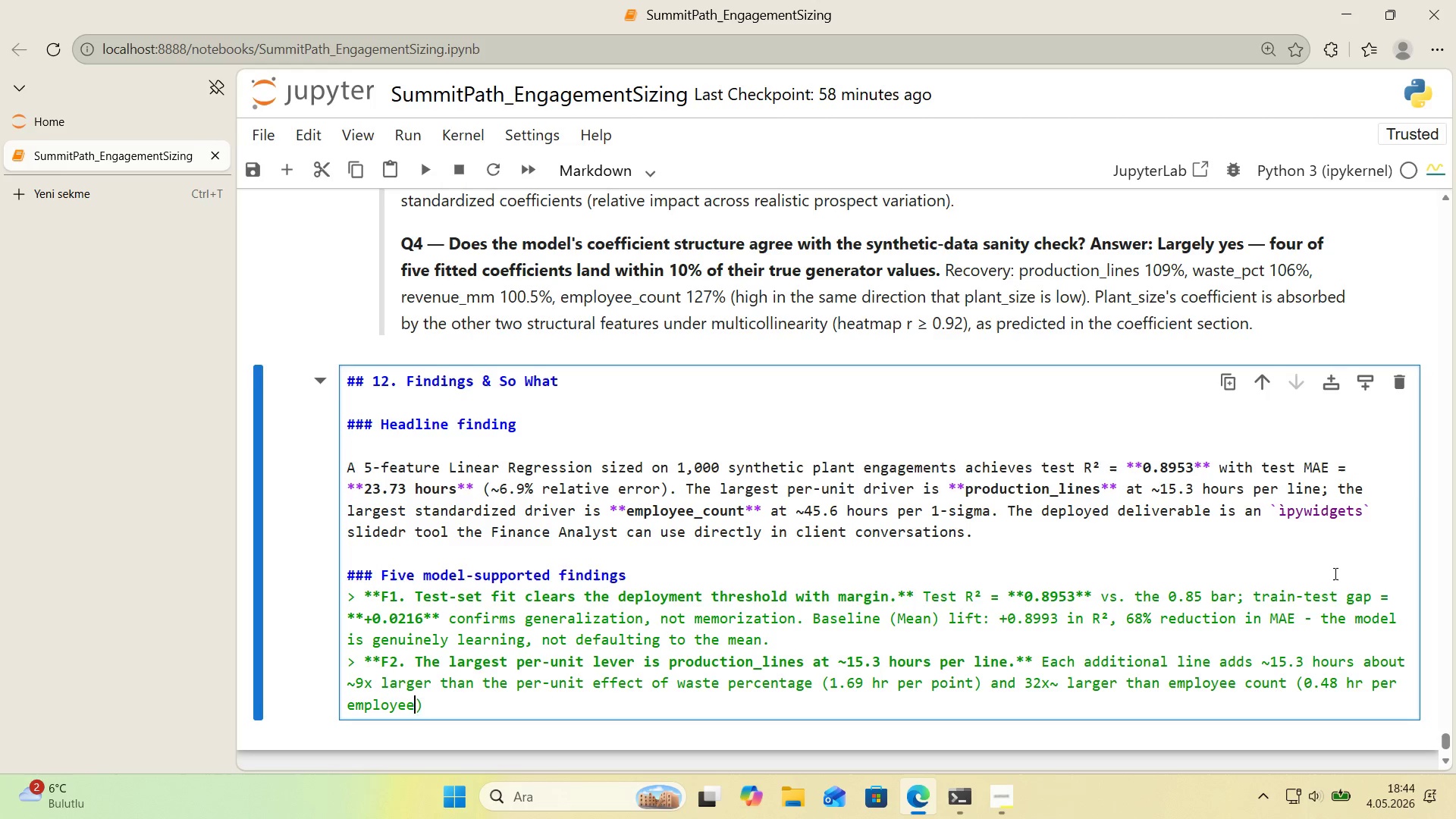 
key(ArrowRight)
 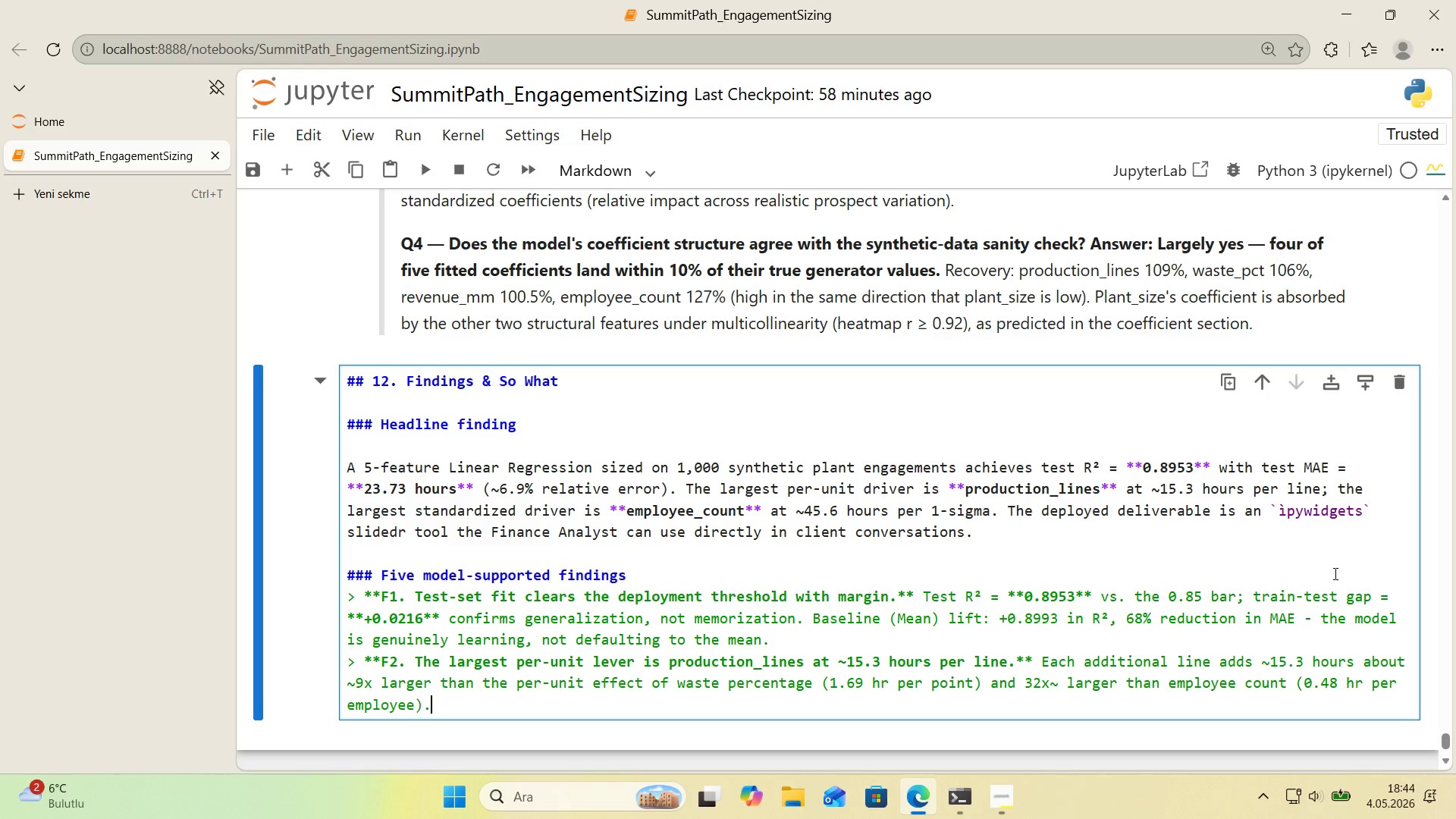 
type(. Prorpa)
key(Backspace)
key(Backspace)
key(Backspace)
type(pasal language for prospects ww'th )
key(Backspace)
key(Backspace)
key(Backspace)
key(Backspace)
key(Backspace)
type('th h'gh l'ne-count> **)
 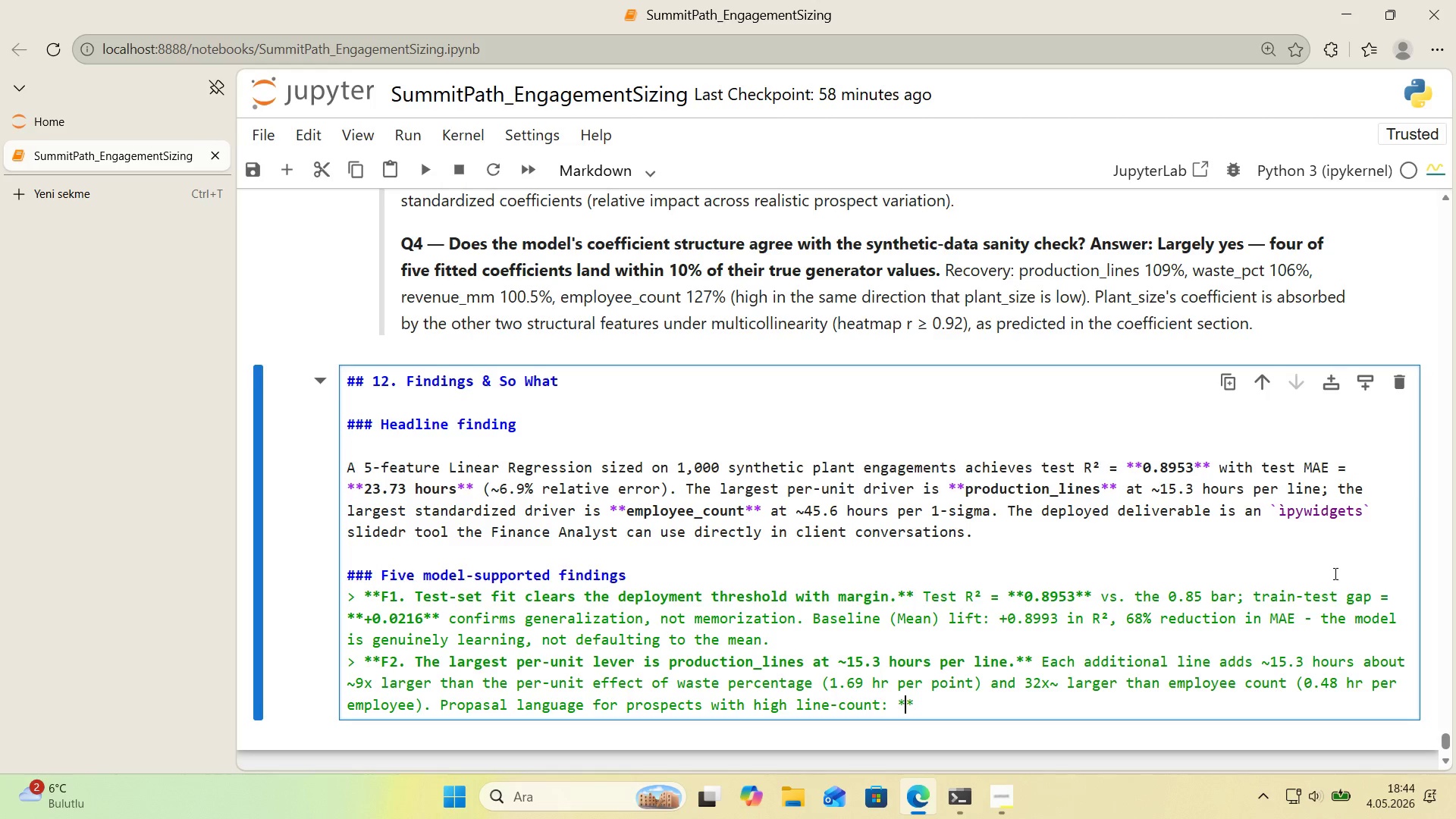 
 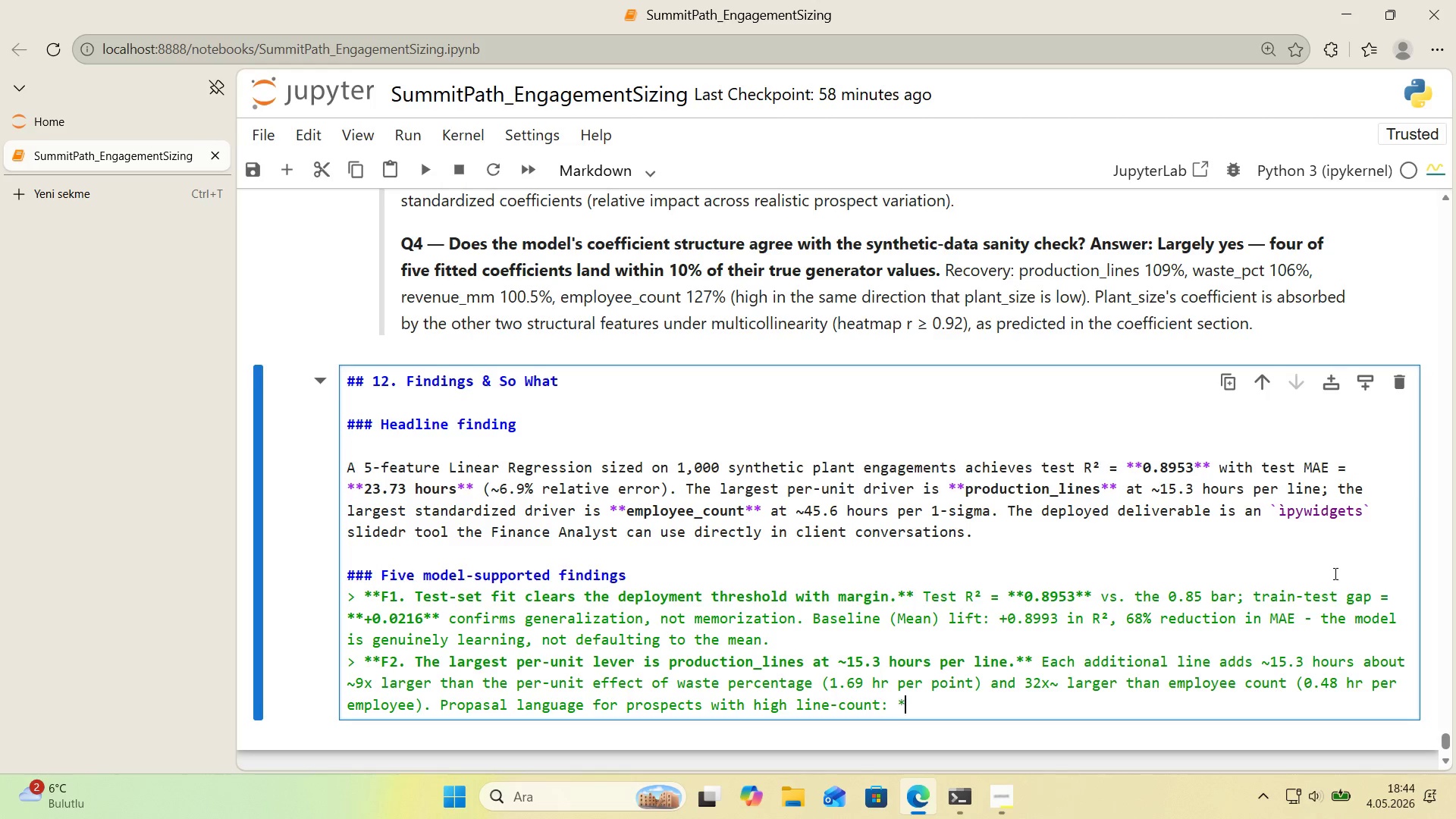 
key(ArrowLeft)
 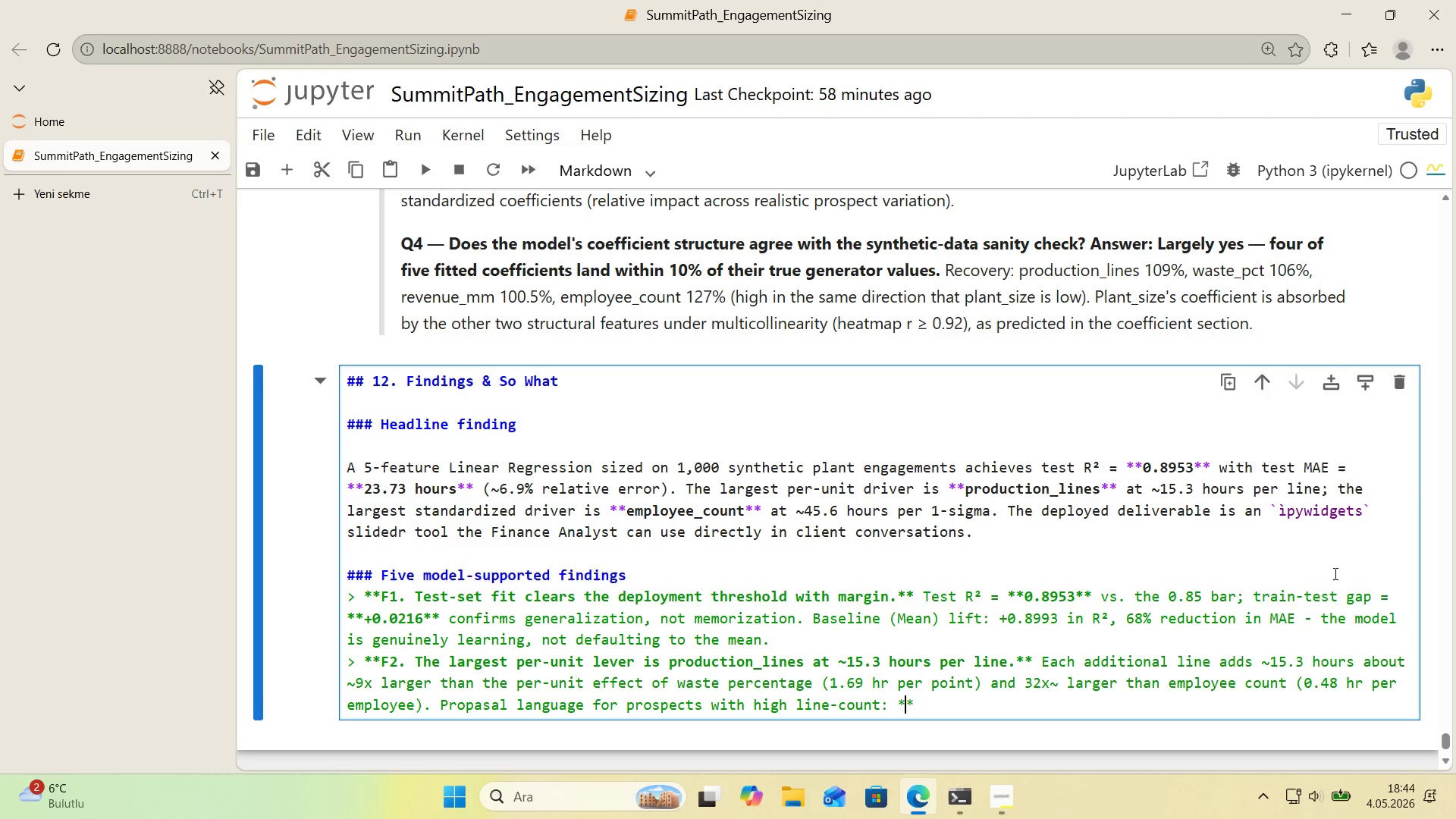 
type(@@)
 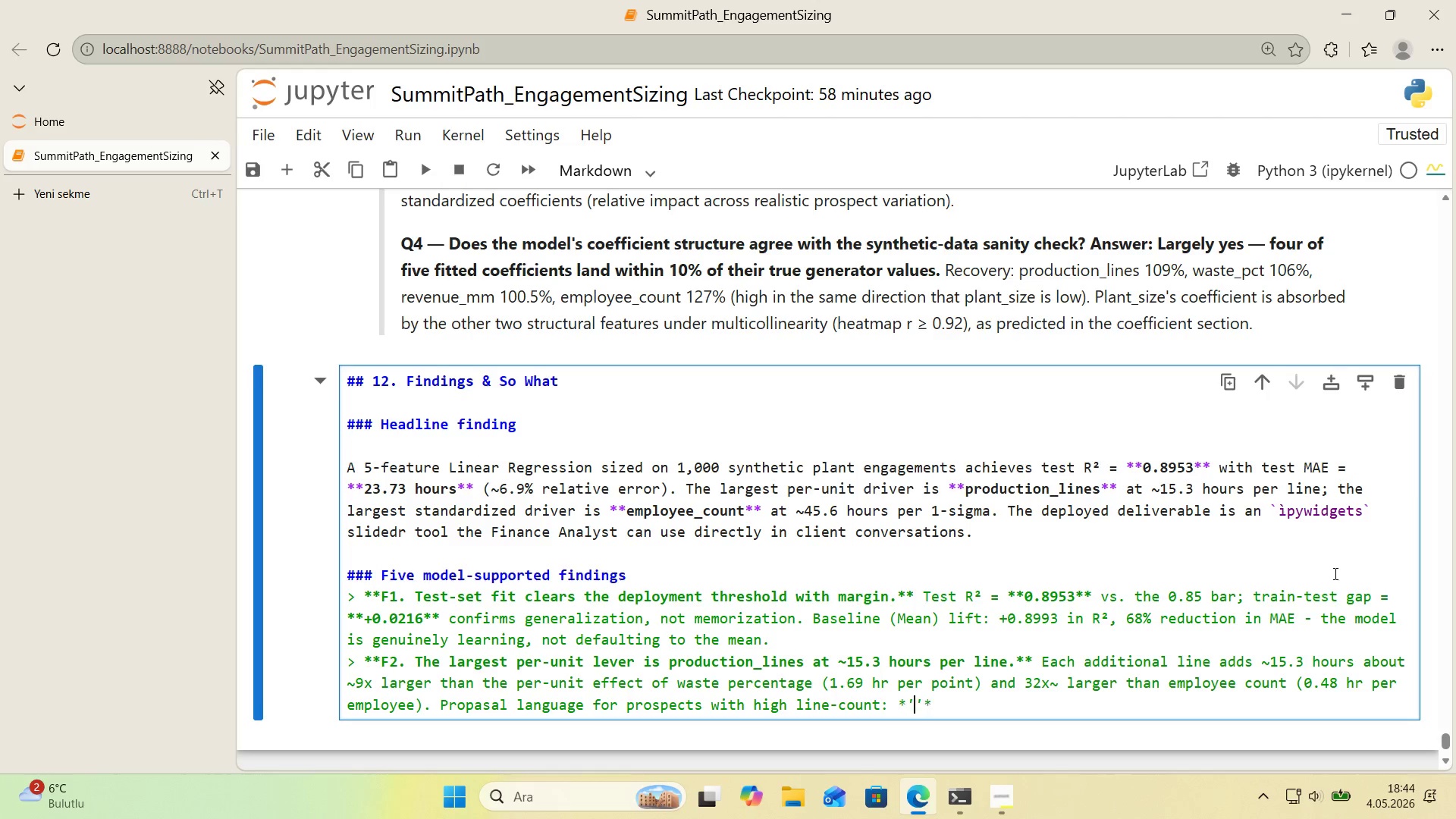 
key(ArrowLeft)
 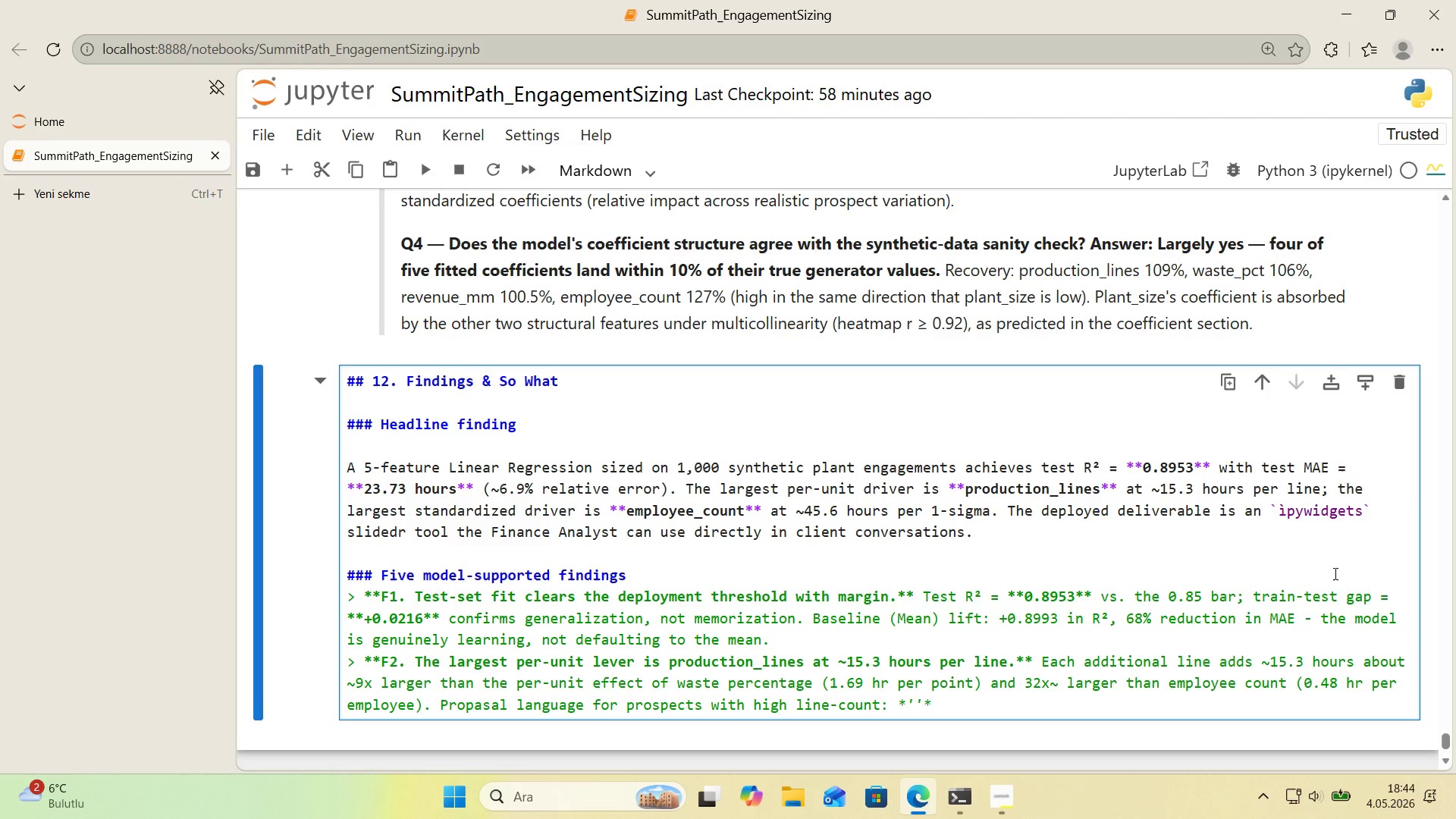 
type(your l'ne count alone adds )
 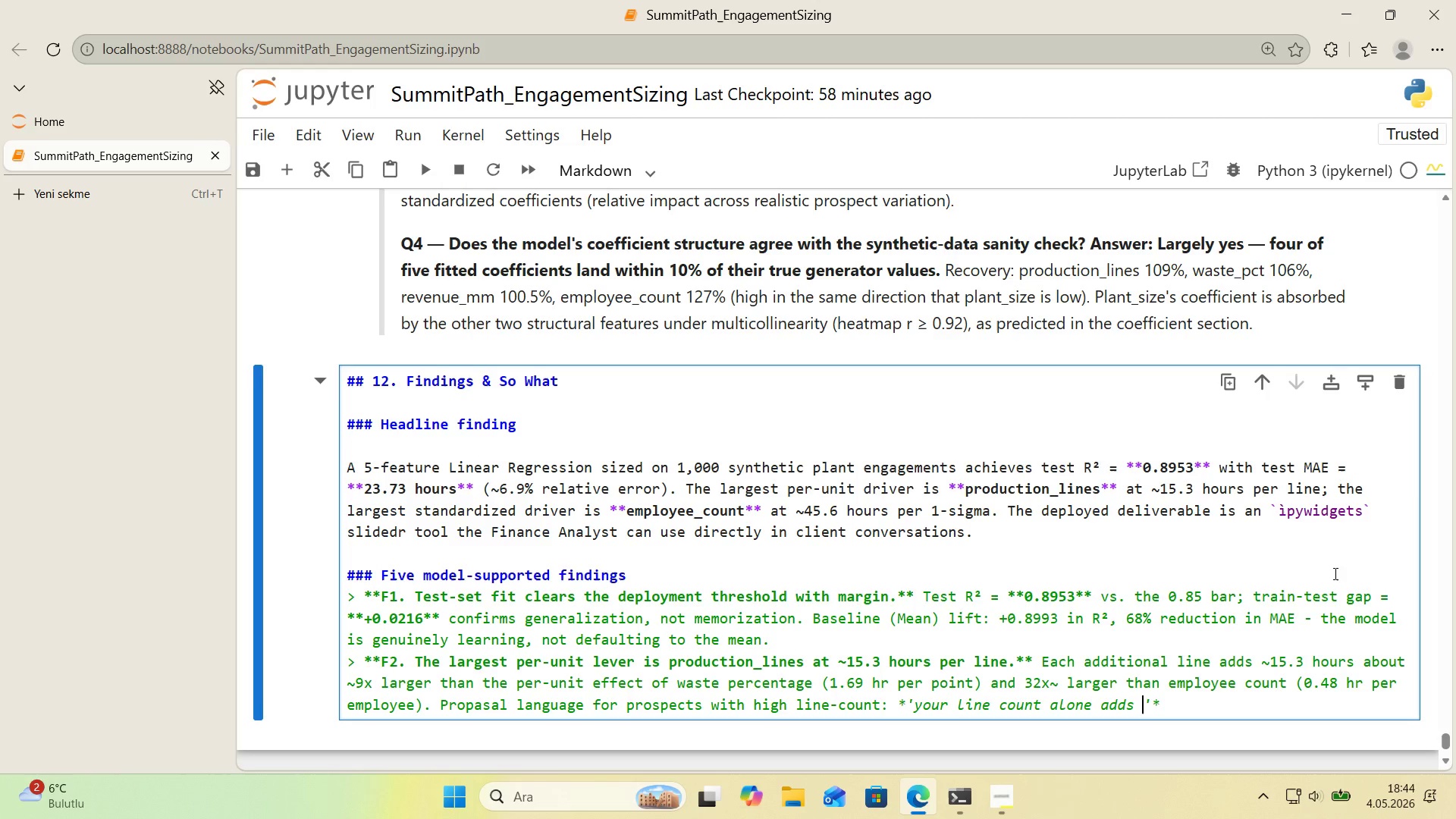 
key(Alt+Control+AltRight)
 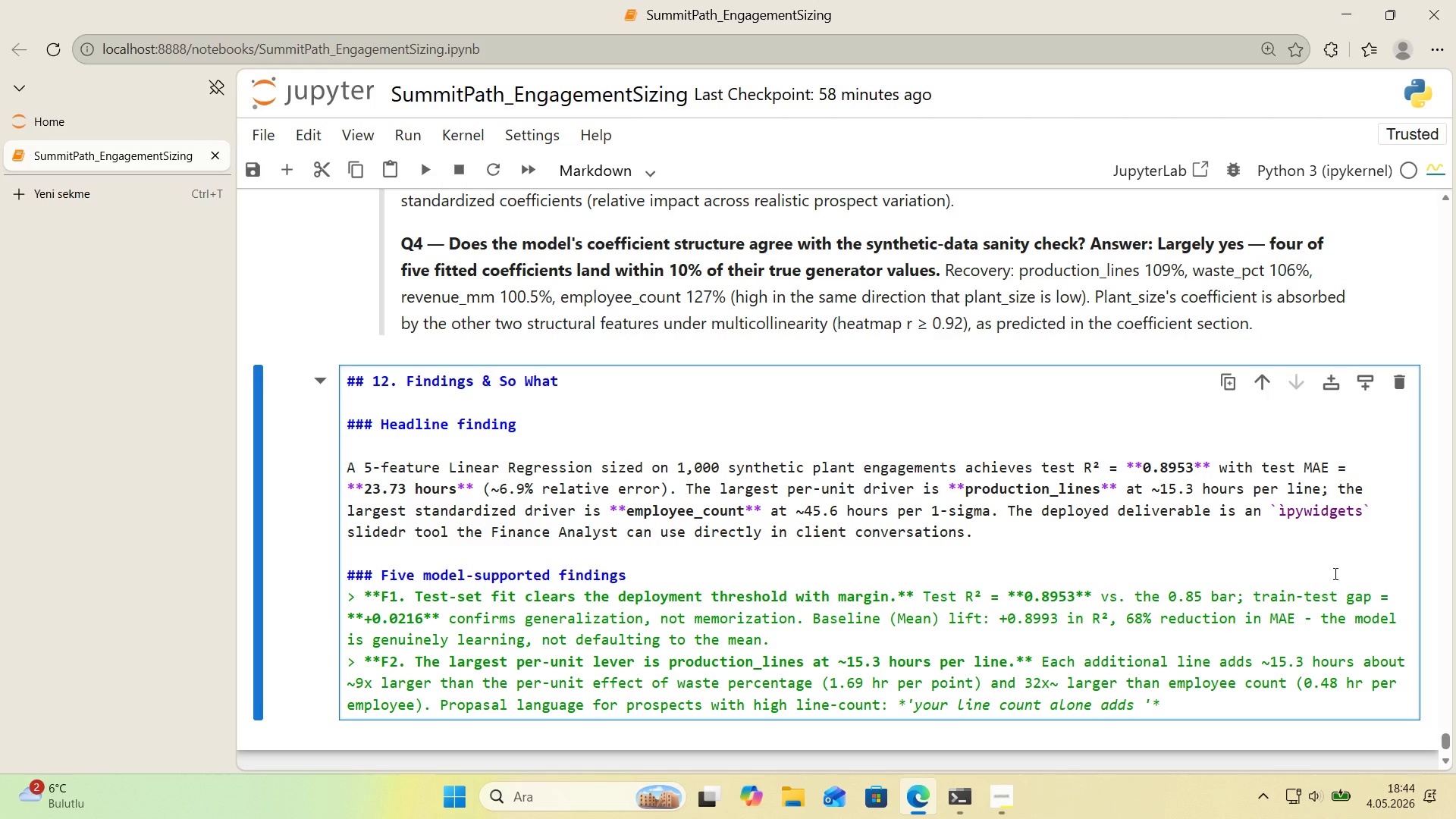 
key(Control+ControlLeft)
 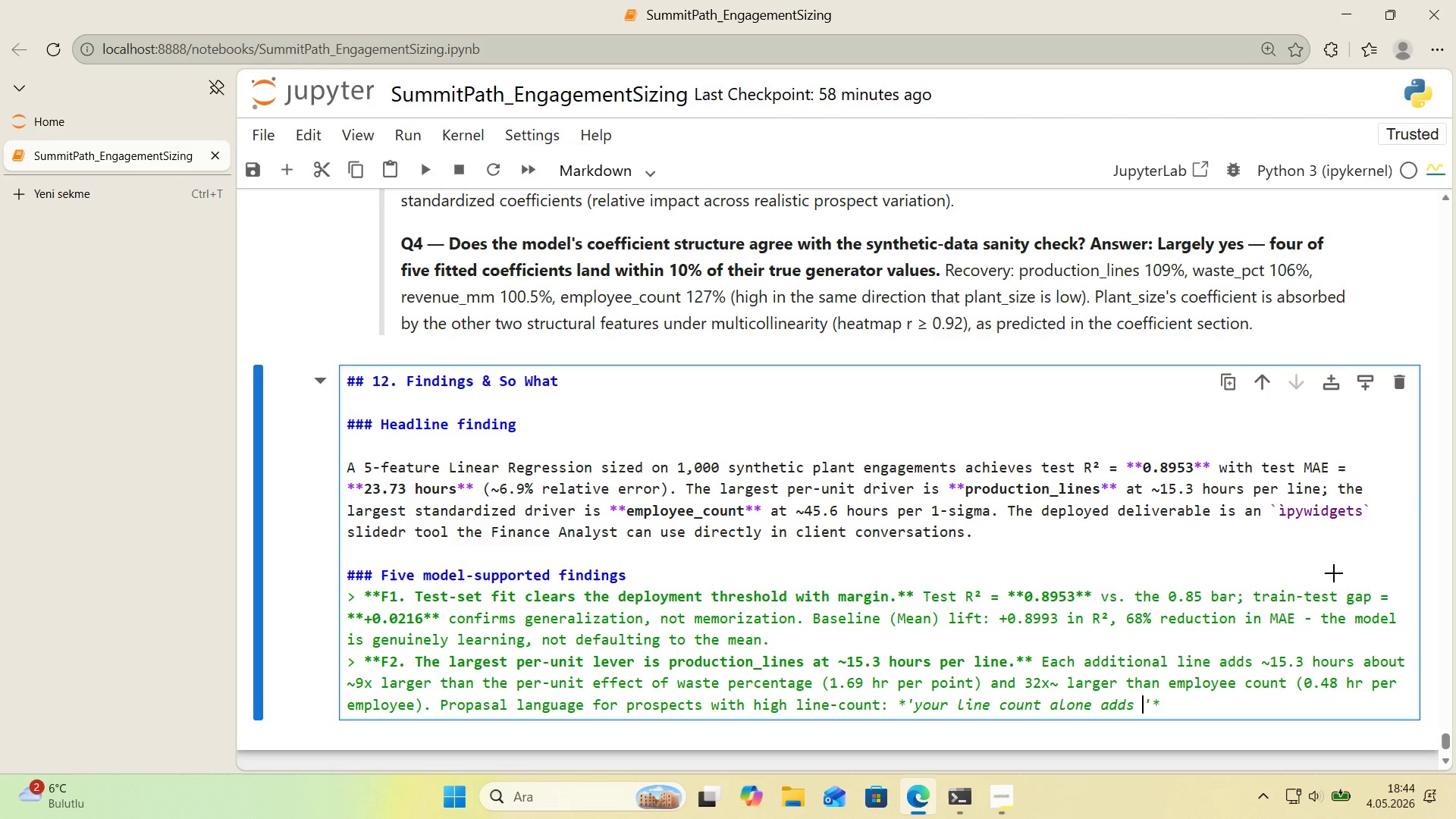 
key(Alt+Control+Comma)
 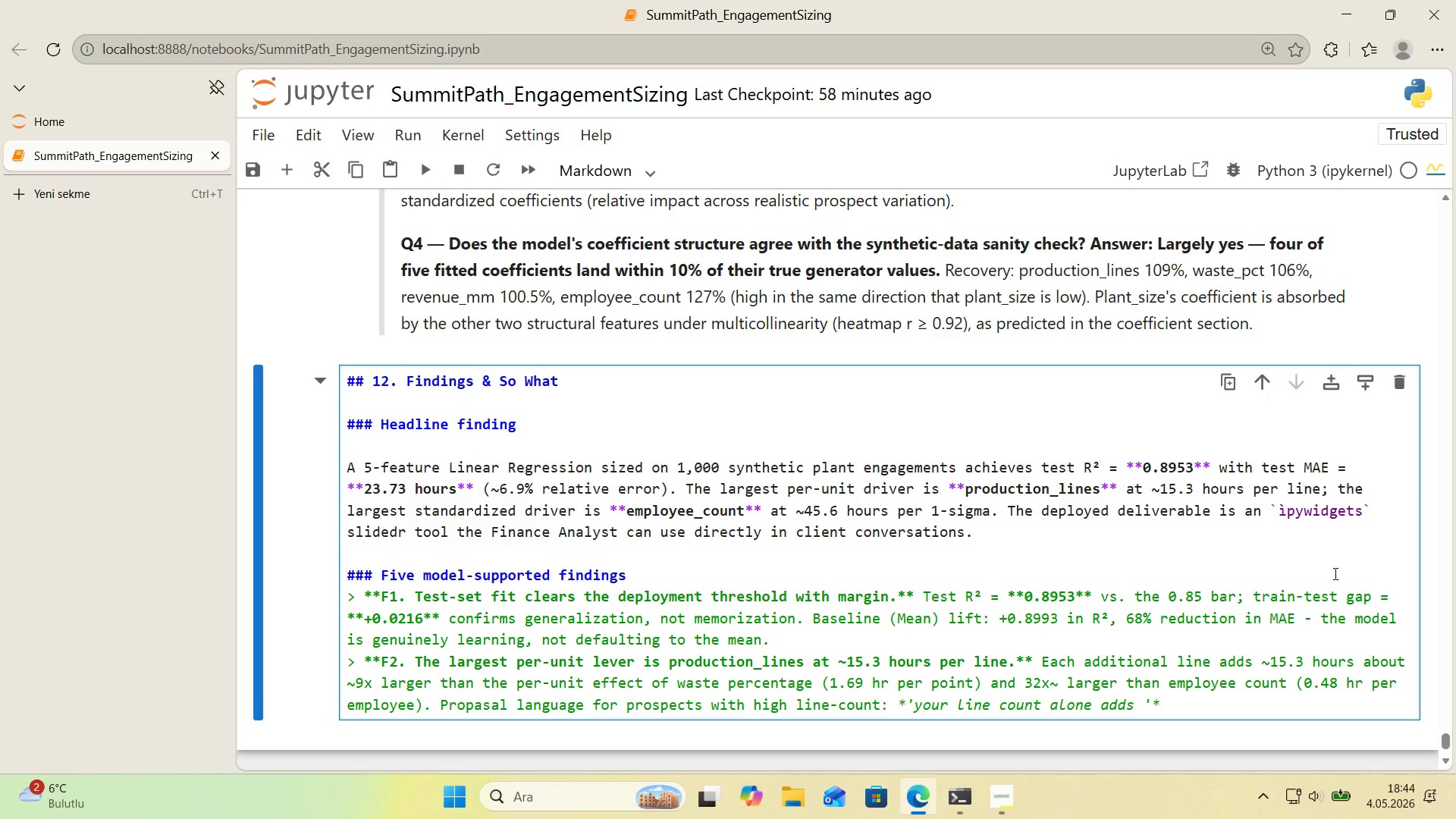 
key(Backspace)
 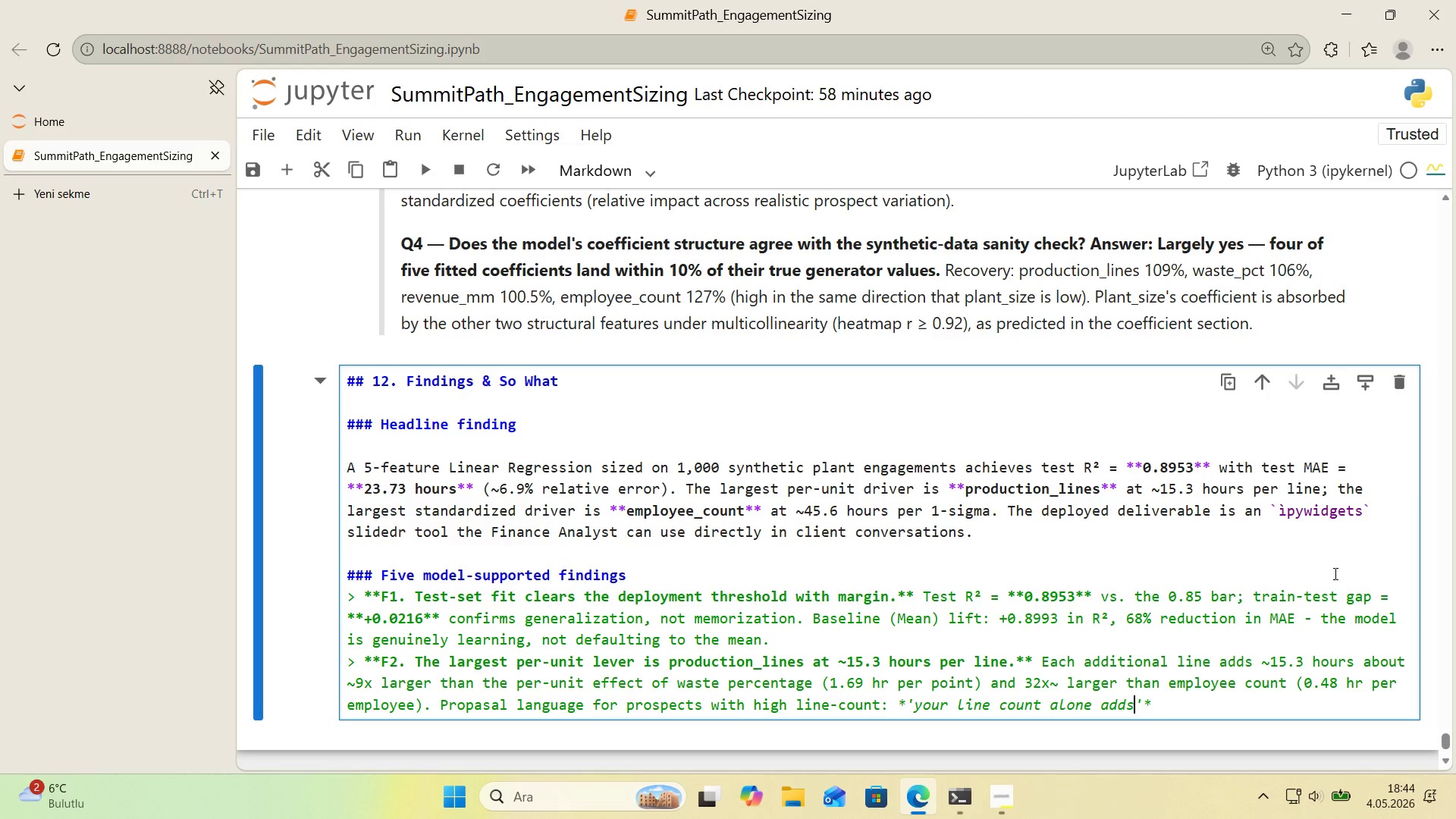 
key(Alt+Control+AltRight)
 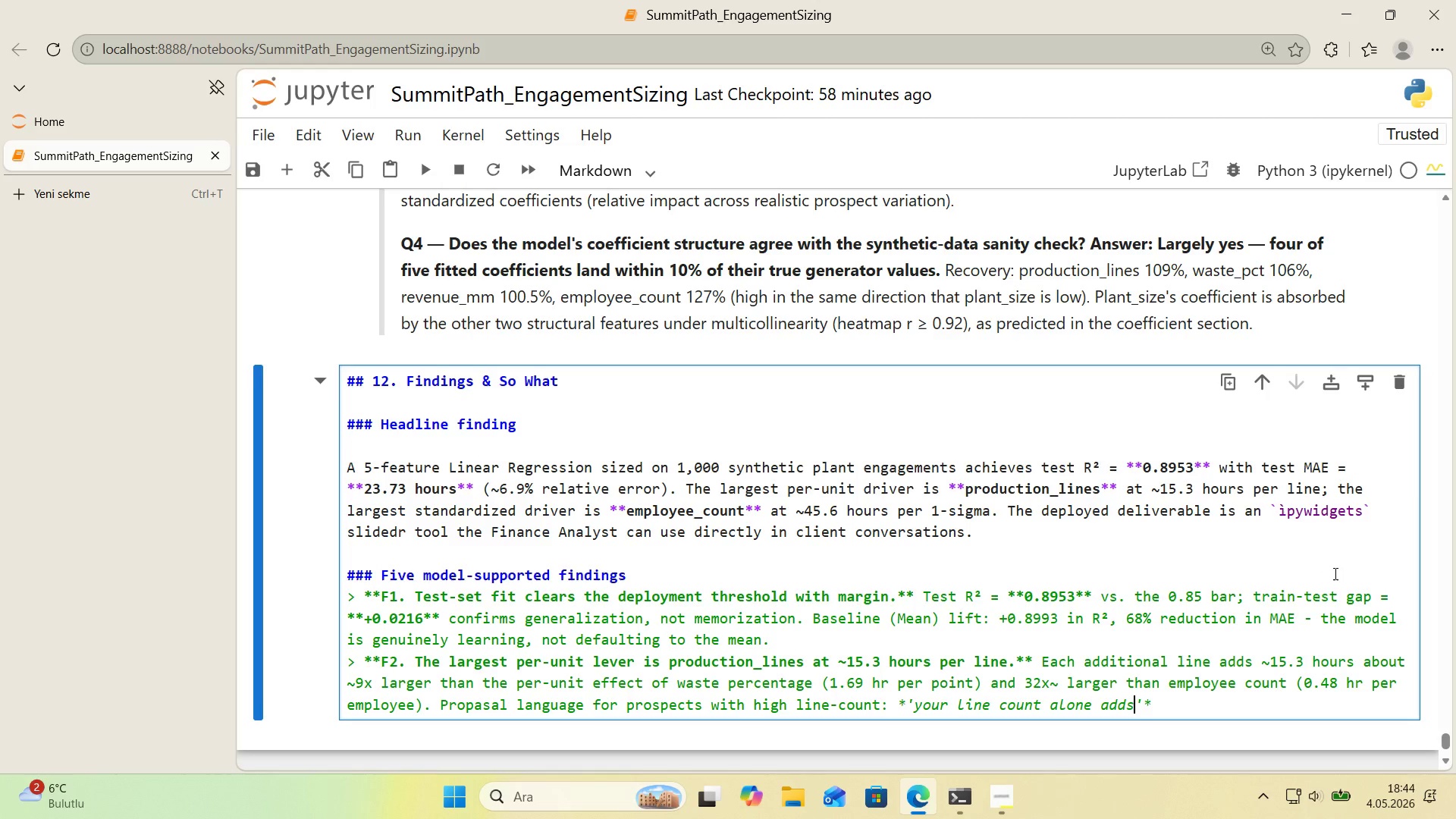 
key(Control+ControlLeft)
 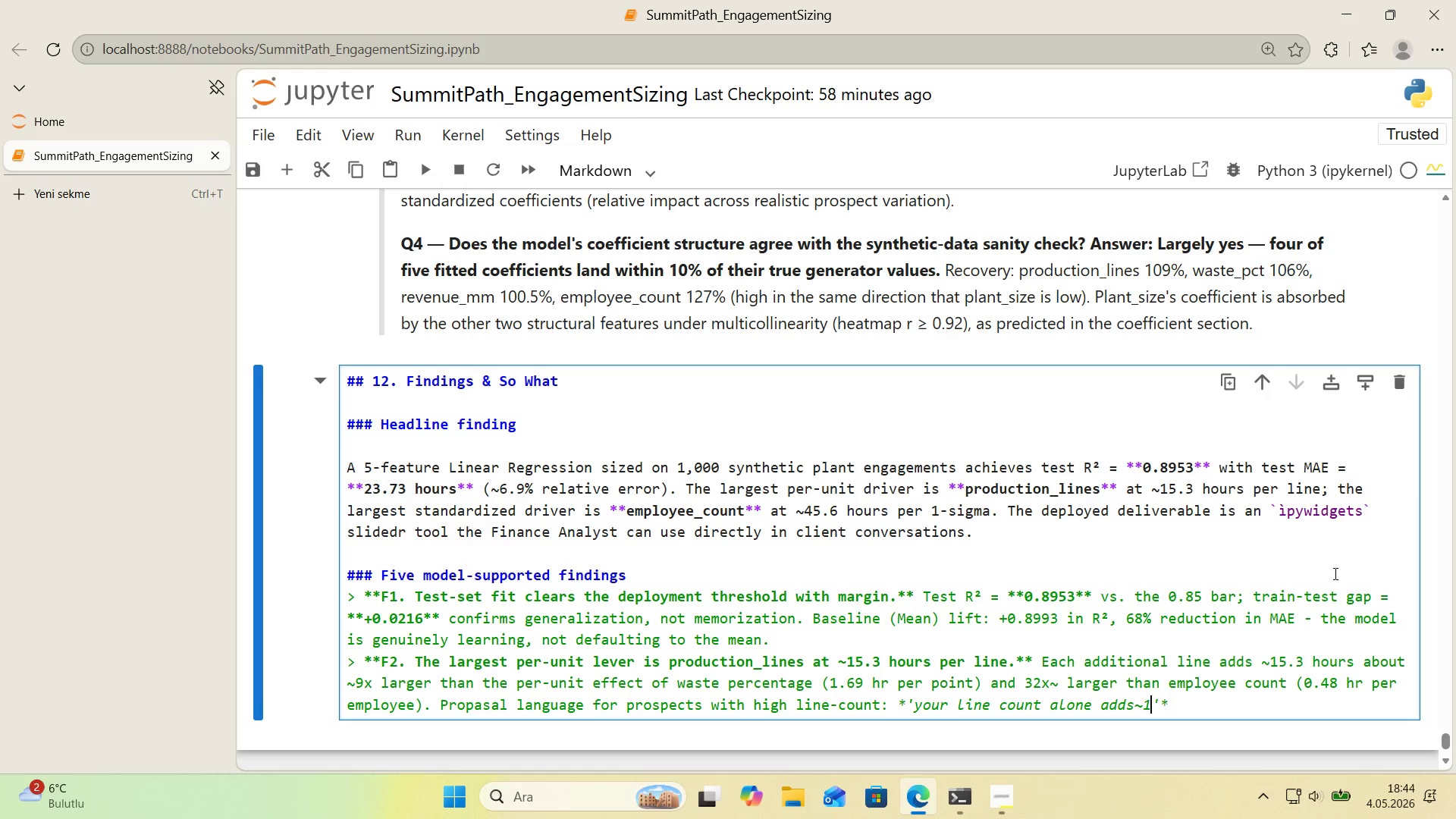 
key(Alt+Control+BracketRight)
 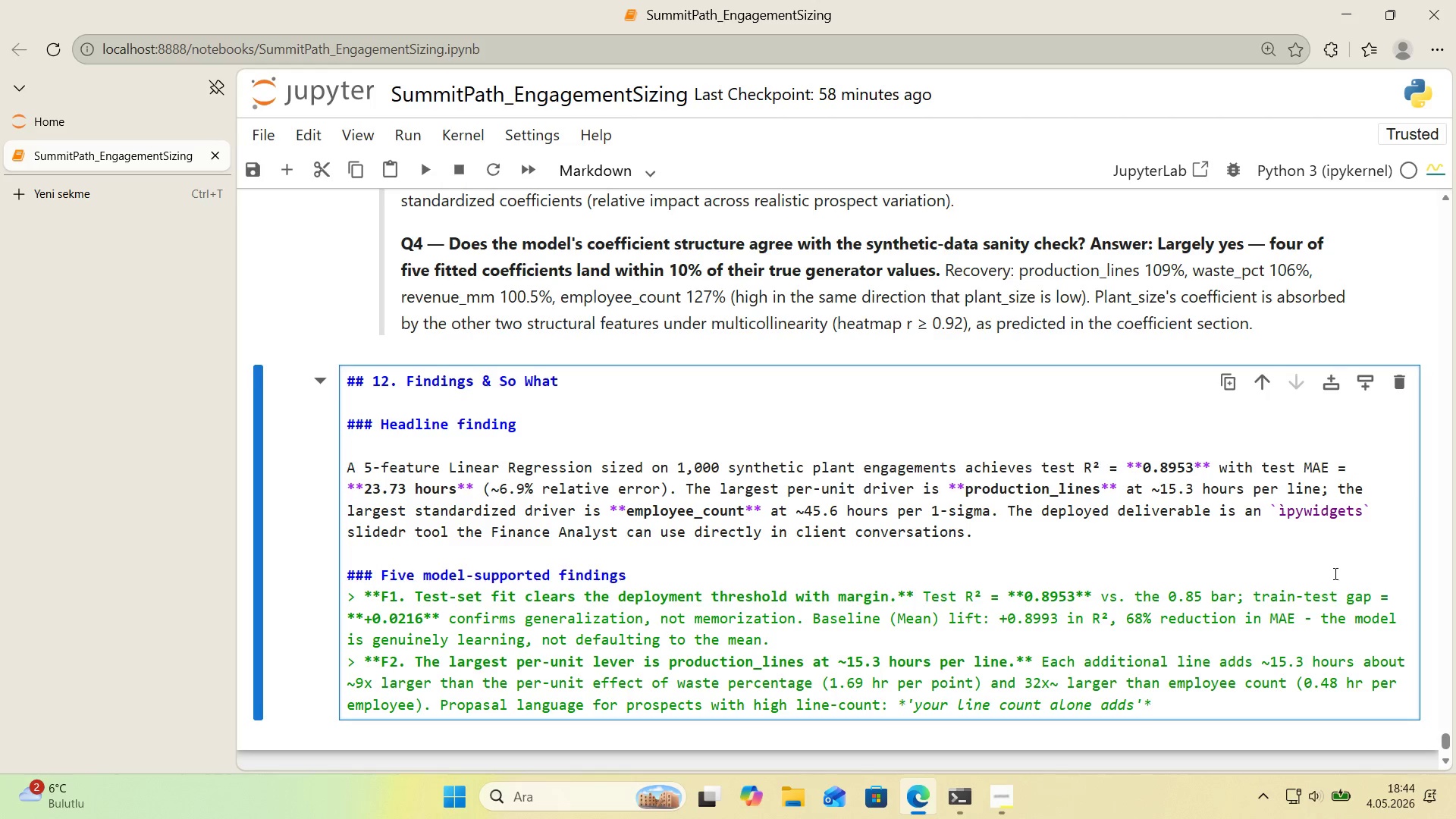 
type(15hours)
 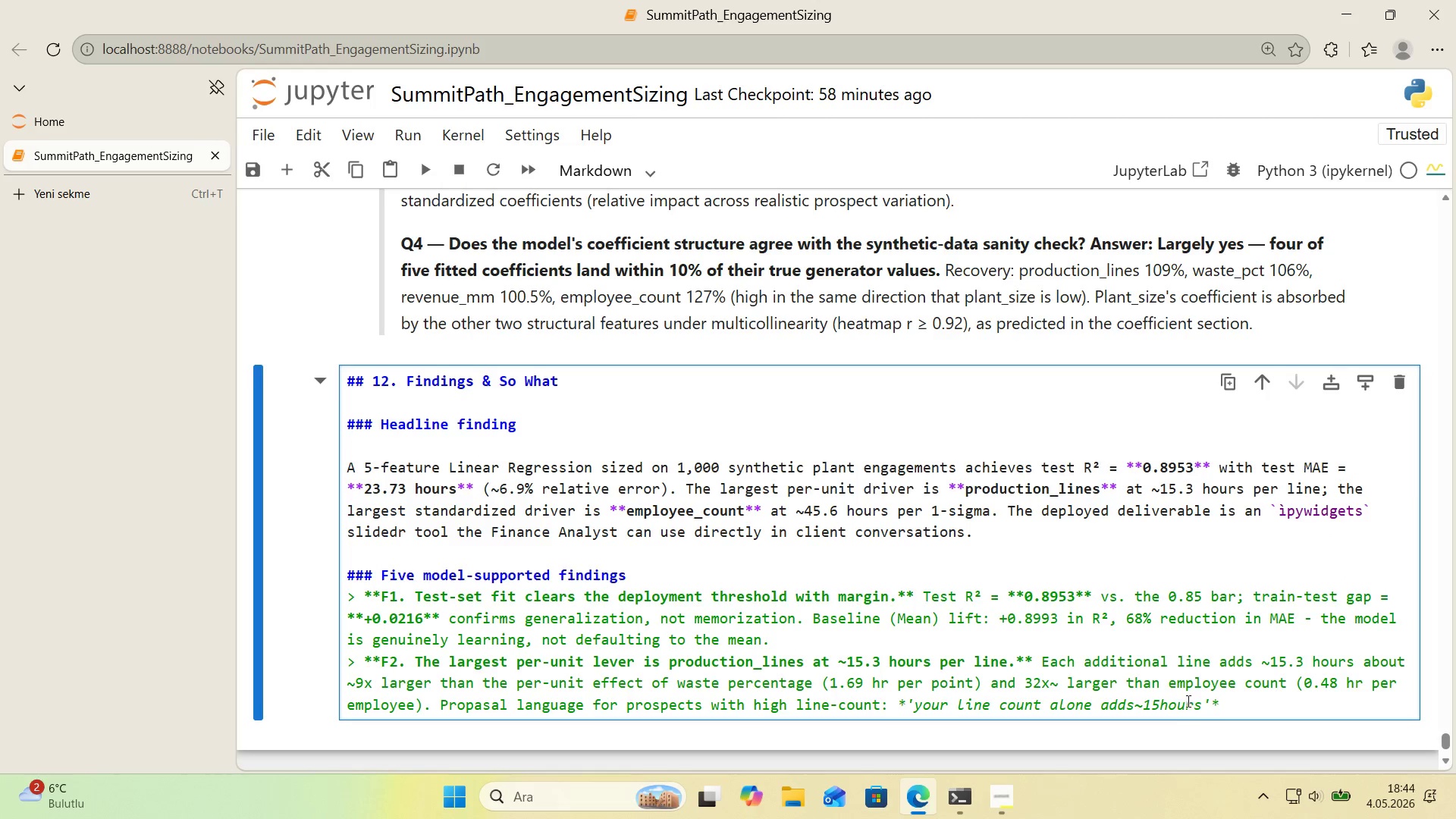 
scroll: coordinate [1142, 682], scroll_direction: down, amount: 1.0
 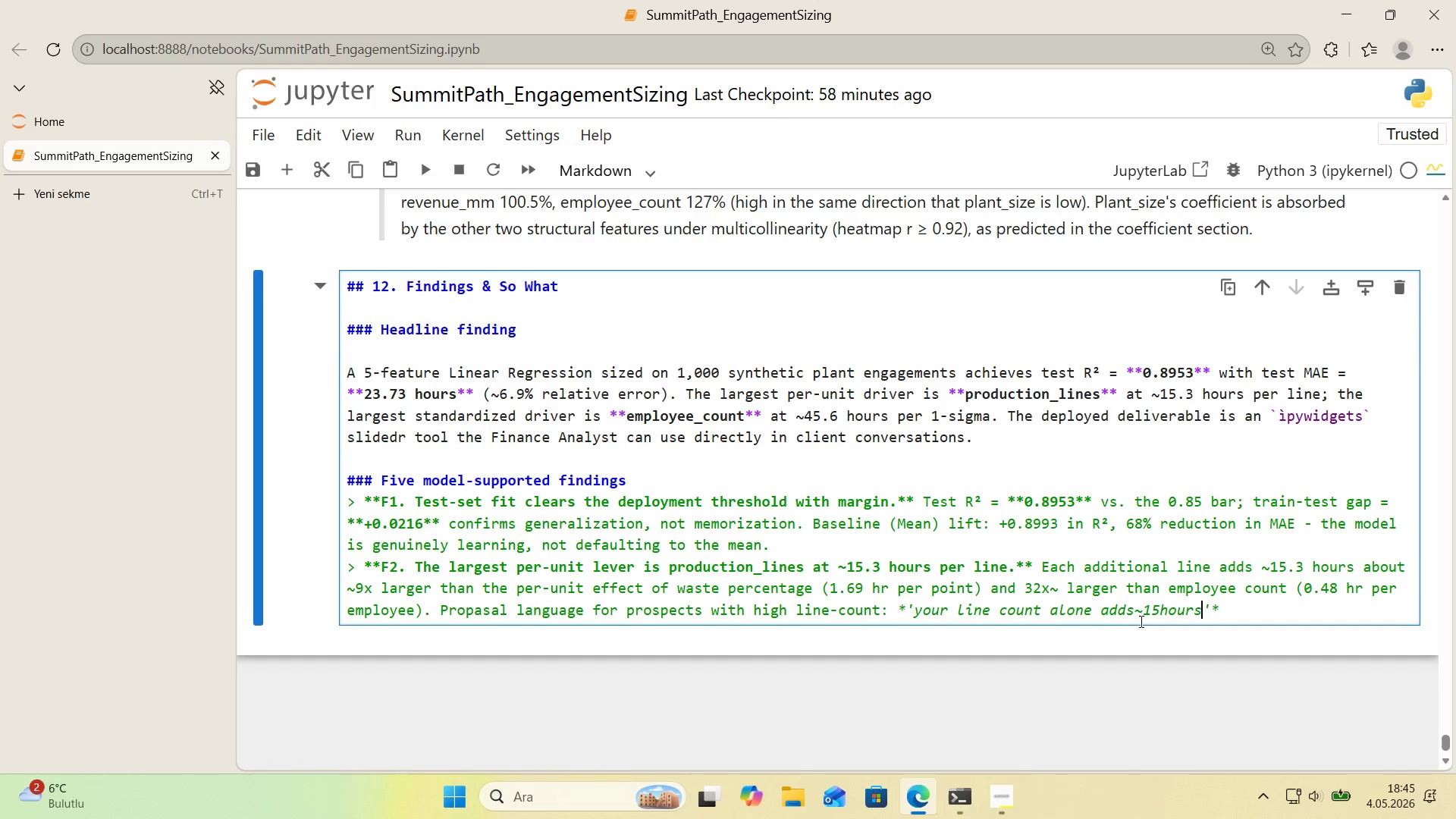 
left_click([1140, 621])
 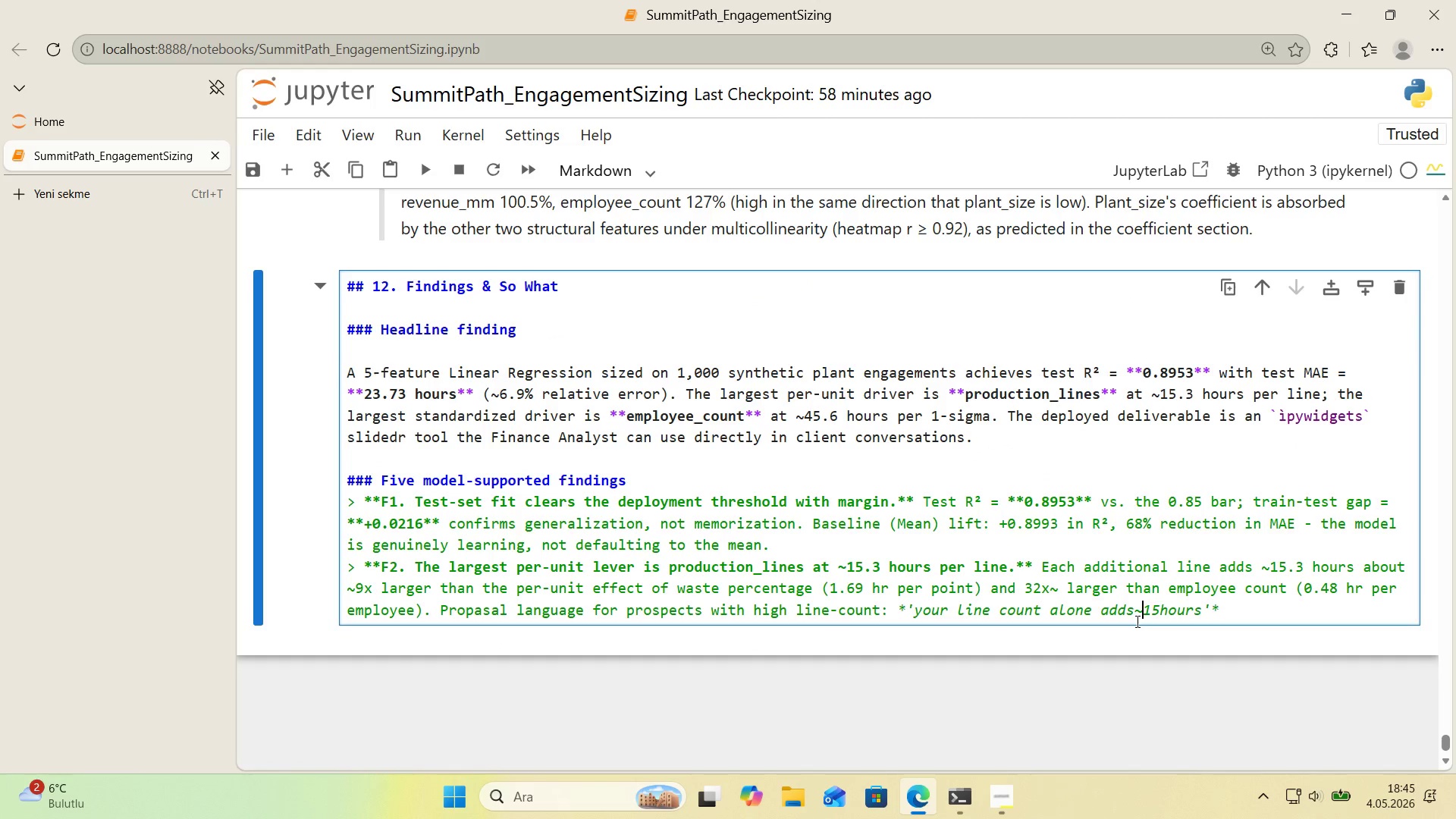 
left_click([1136, 621])
 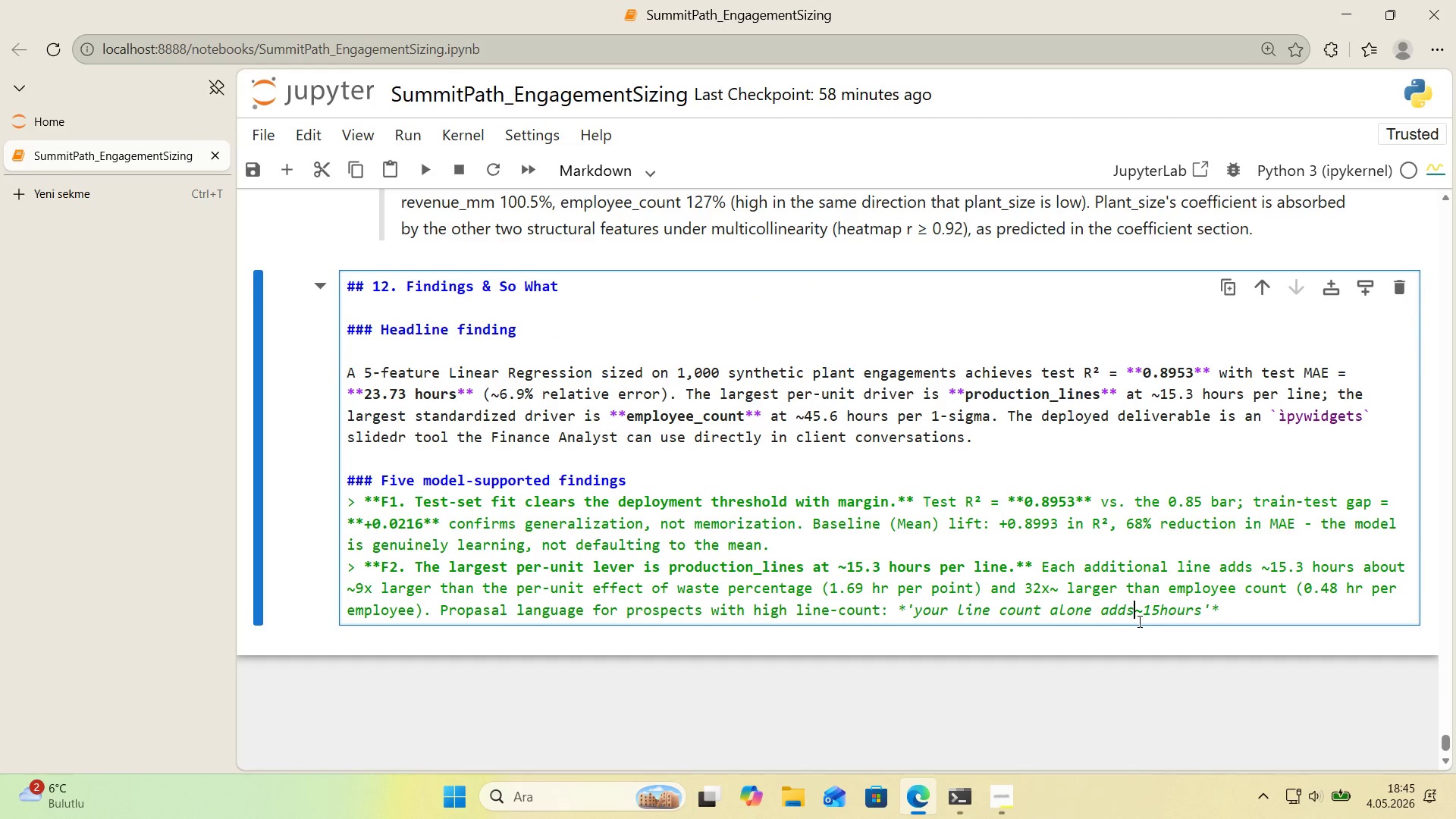 
key(Space)
 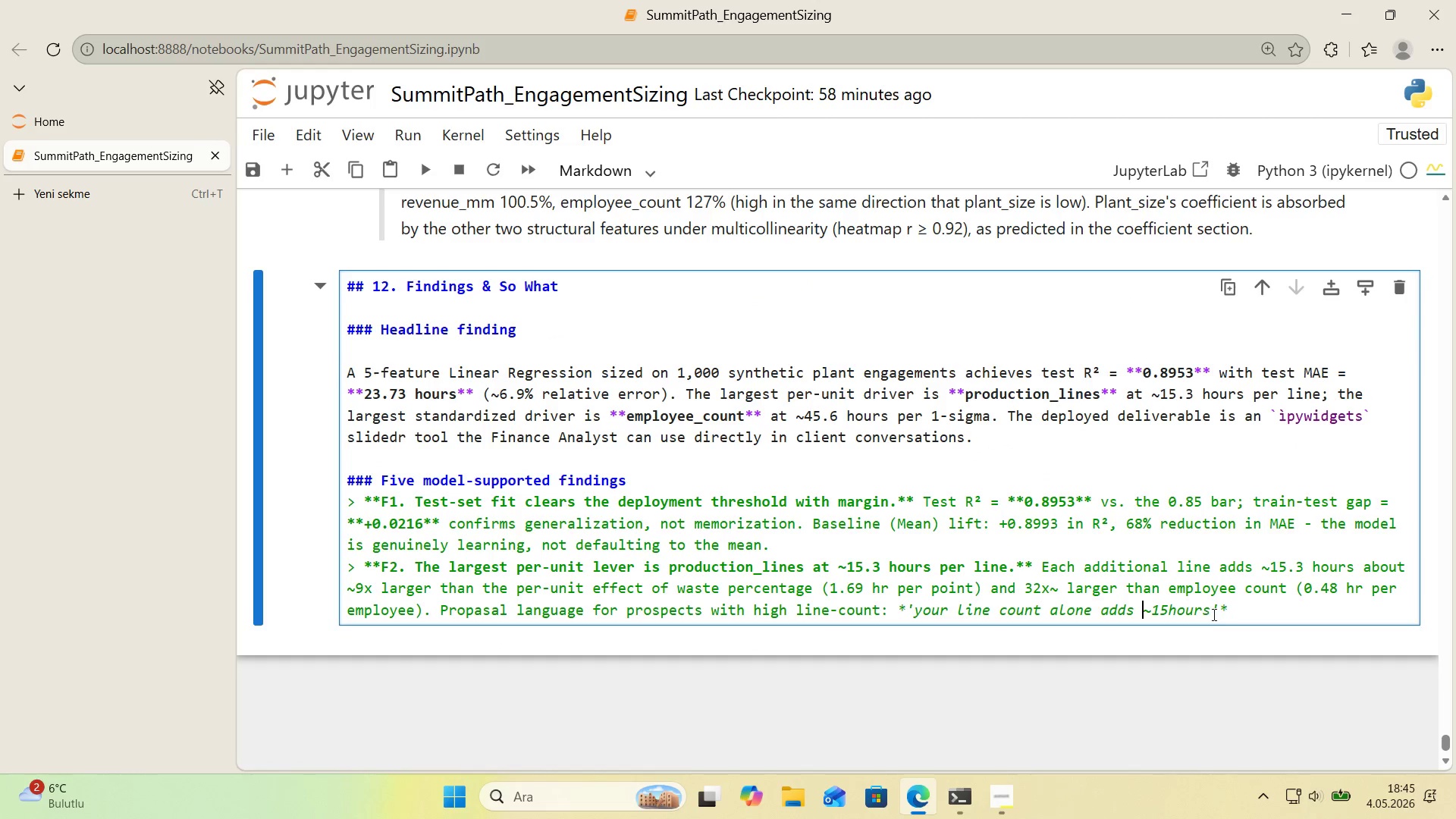 
left_click([1213, 613])
 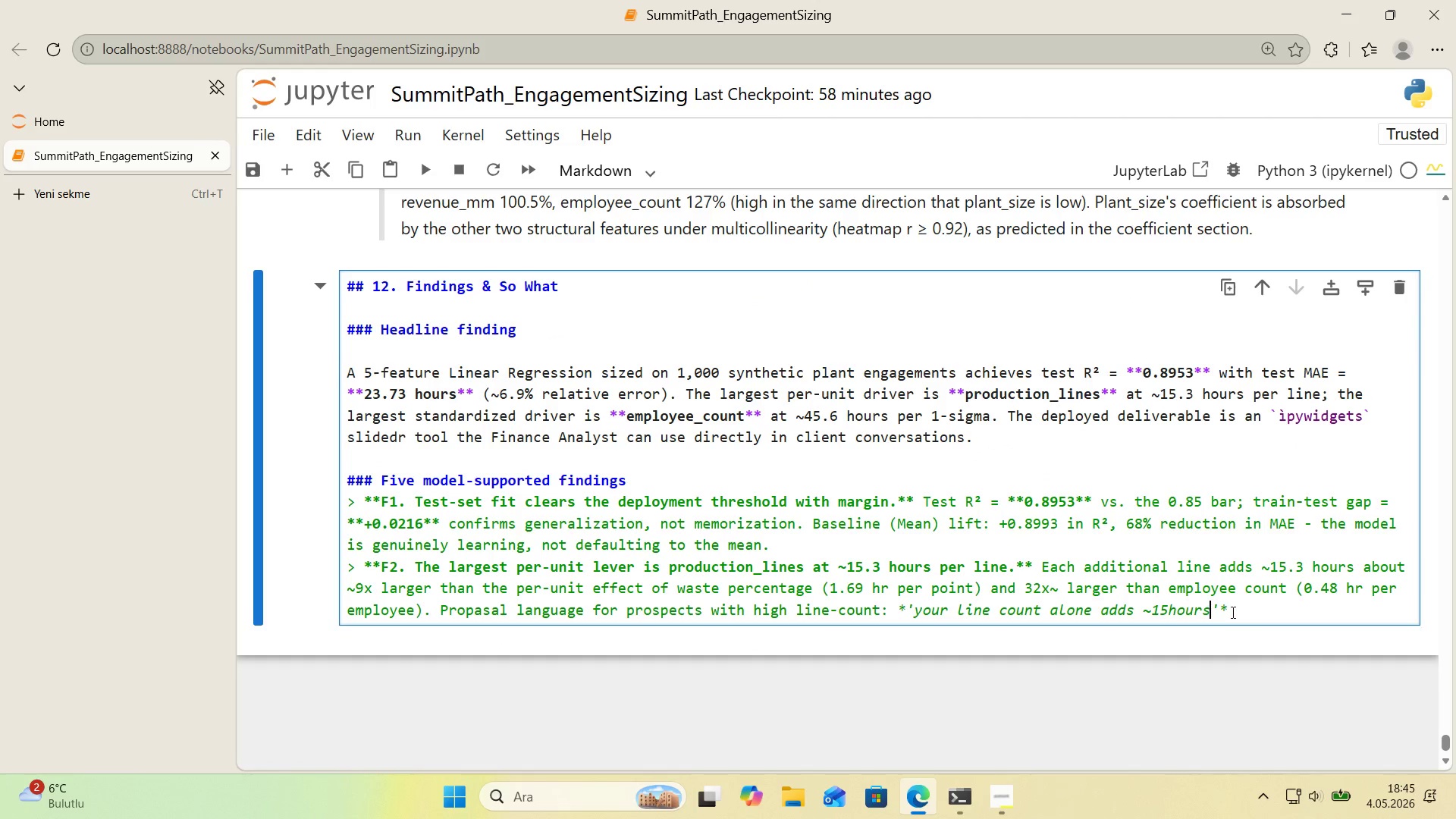 
left_click([1231, 613])
 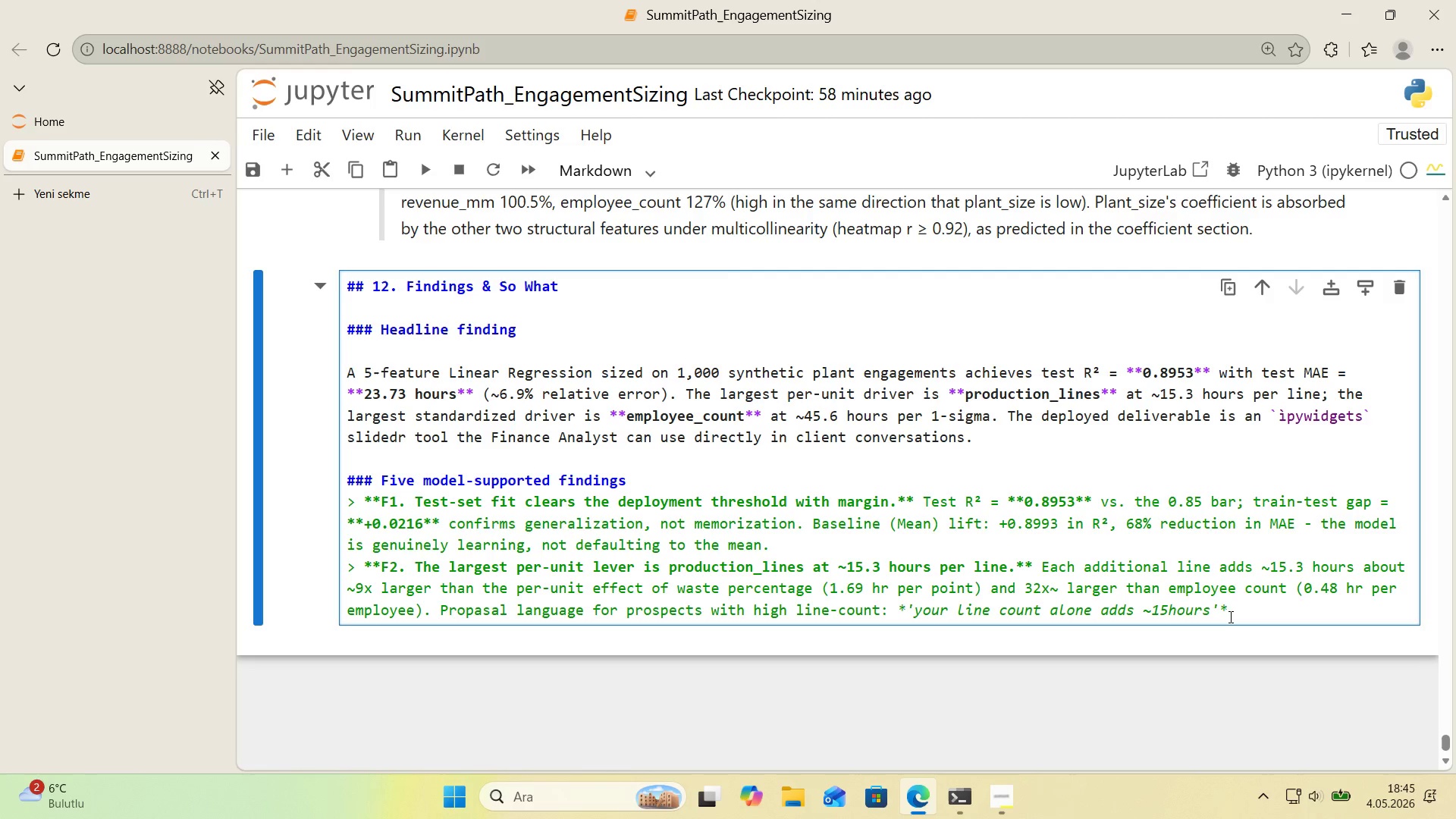 
left_click([1215, 617])
 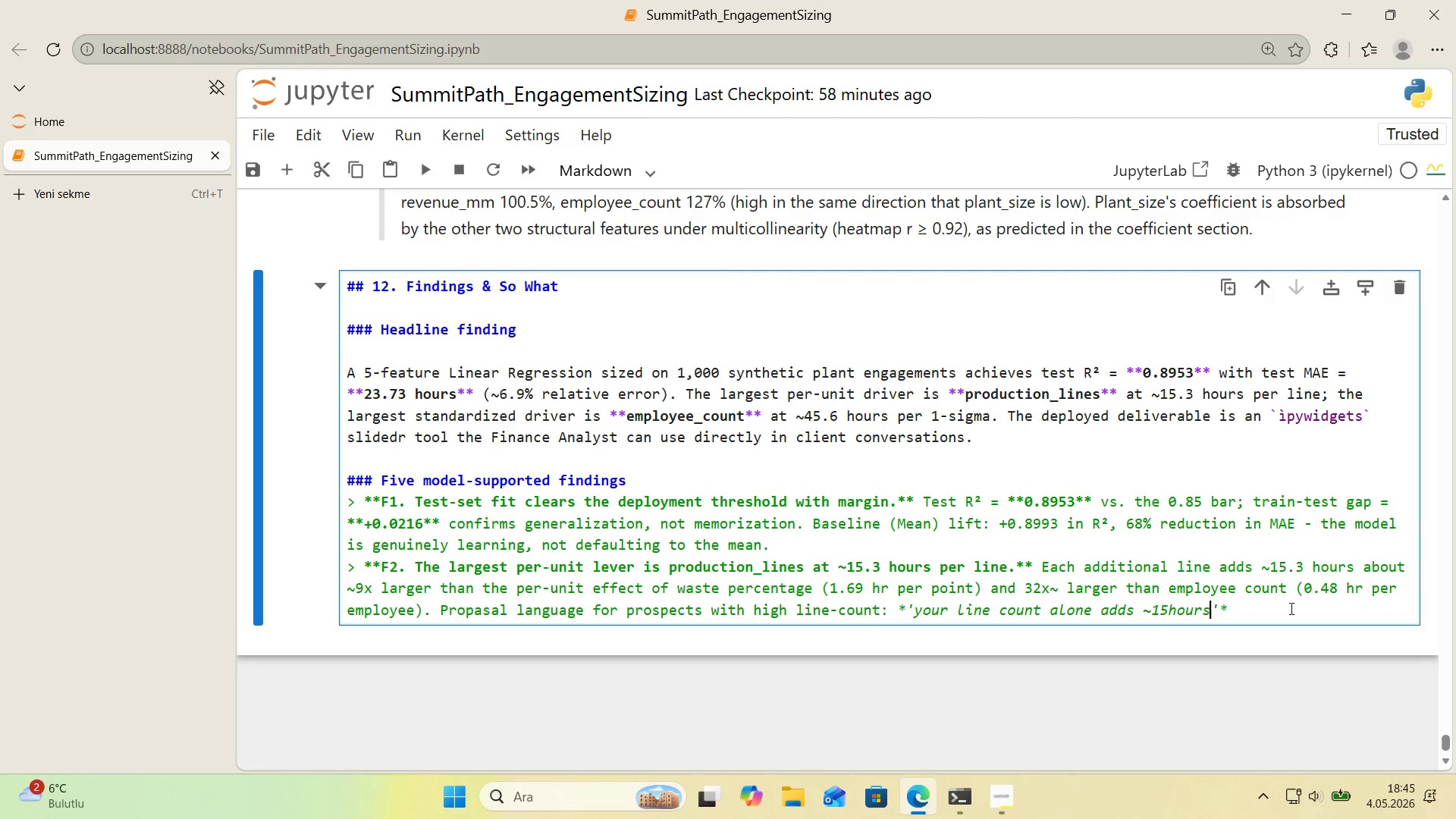 
type( per l'ne to scop'ng.)
 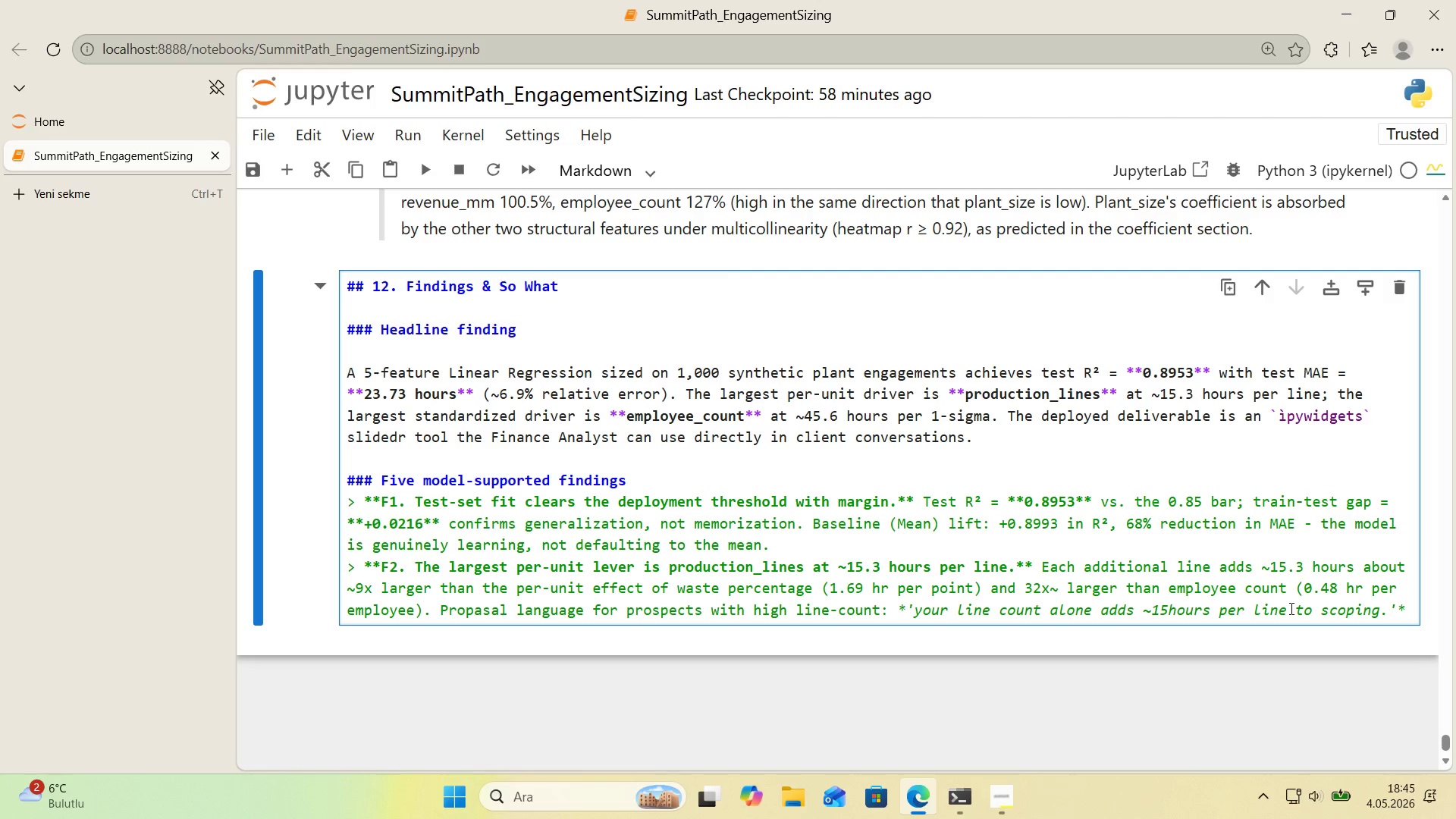 
key(ArrowRight)
 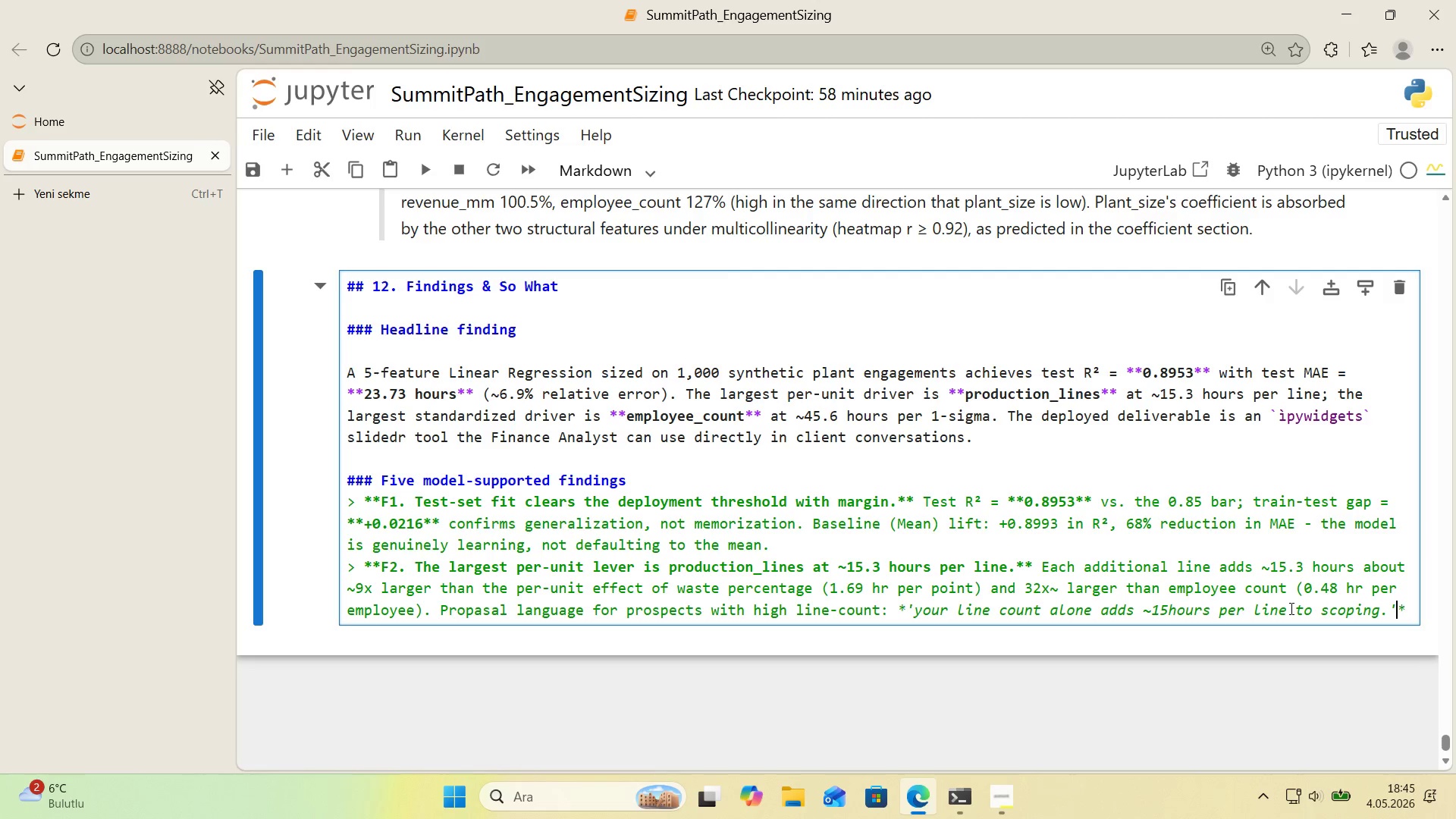 
key(ArrowRight)
 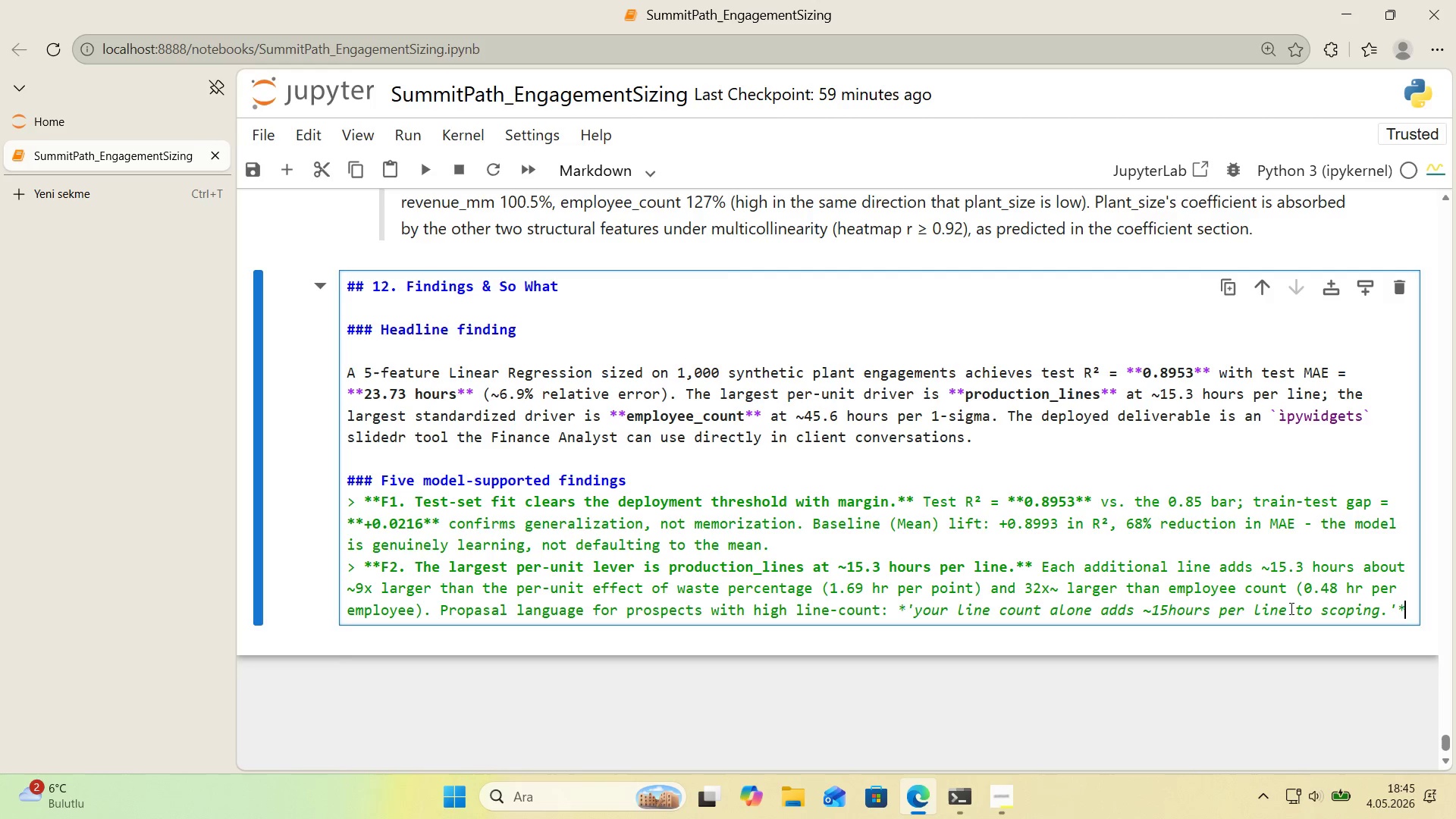 
key(Enter)
 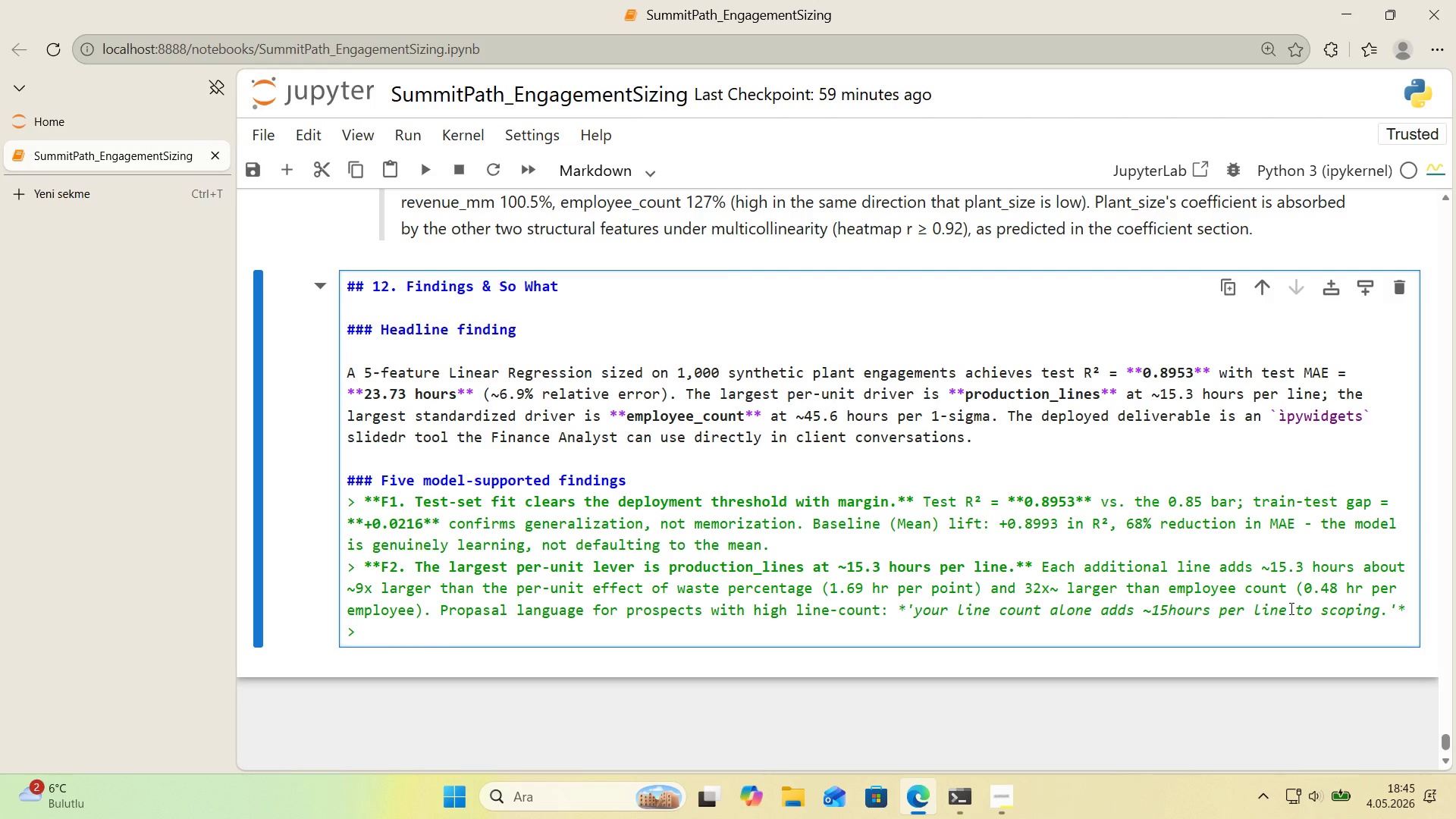 
wait(9.62)
 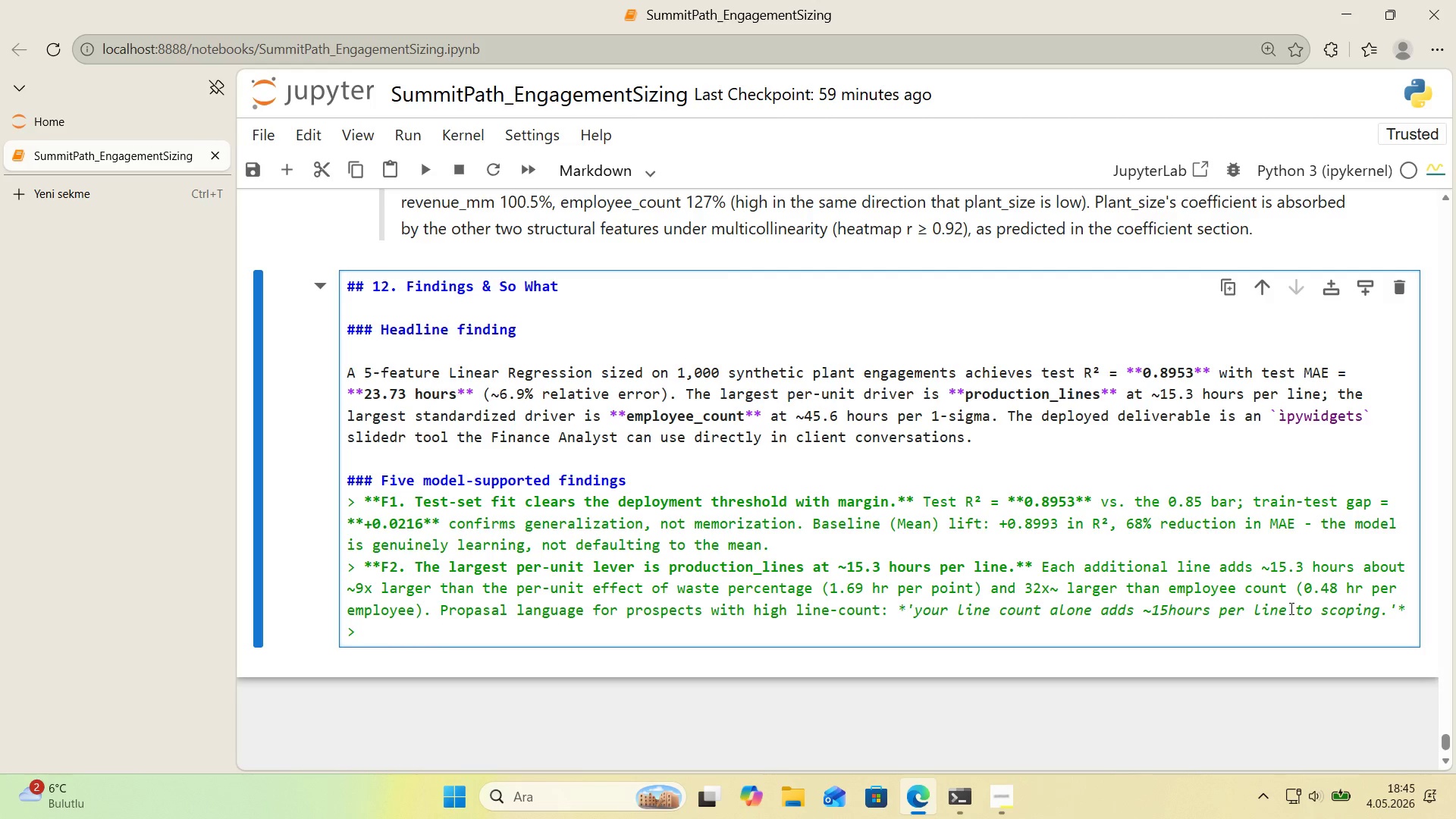 
type(**F3. The stan)
 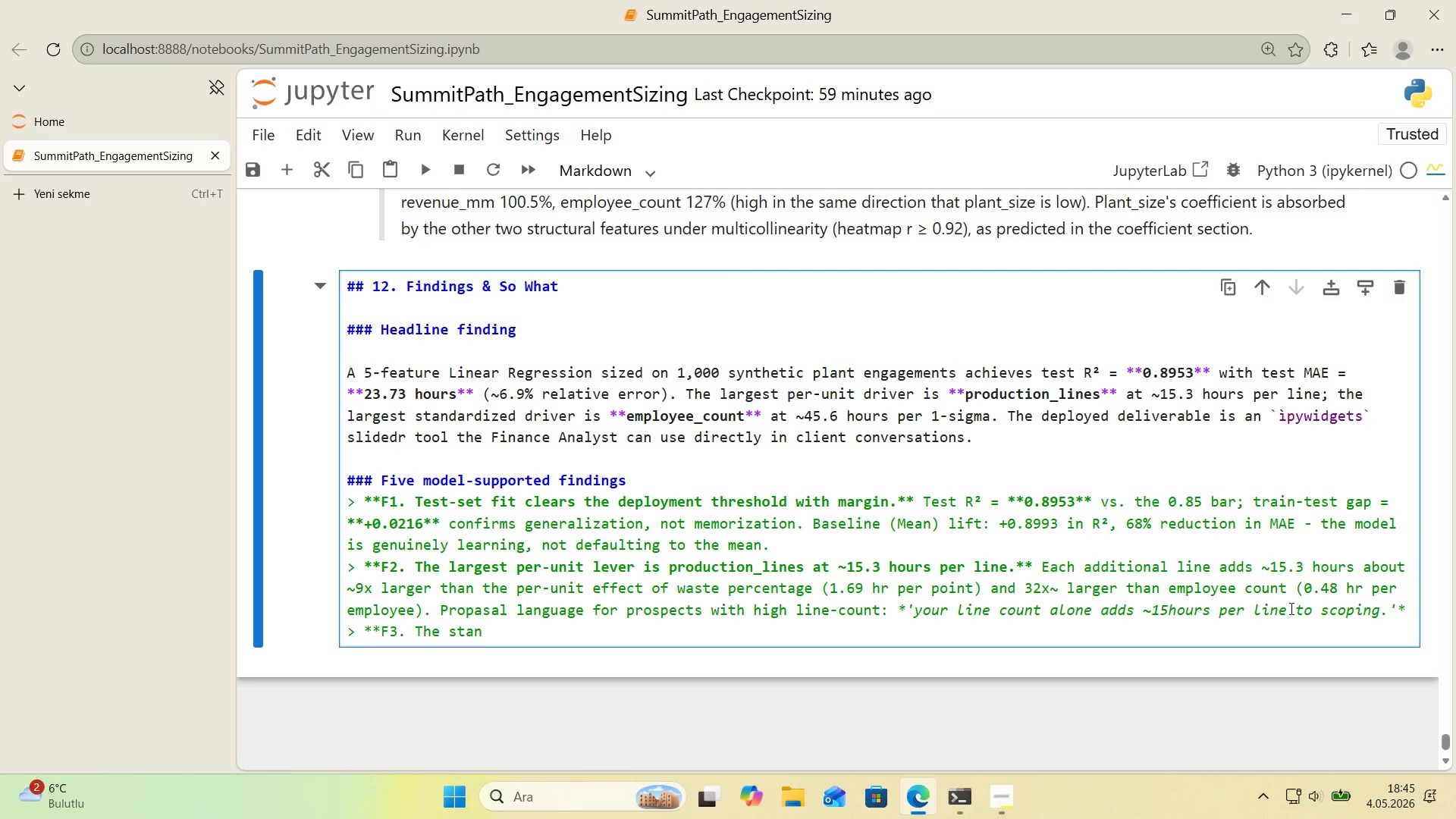 
type(dard'zed rank'ng fl'ps the headl'ne.** When measured per-o rather than per-un't, **employee_count *()
 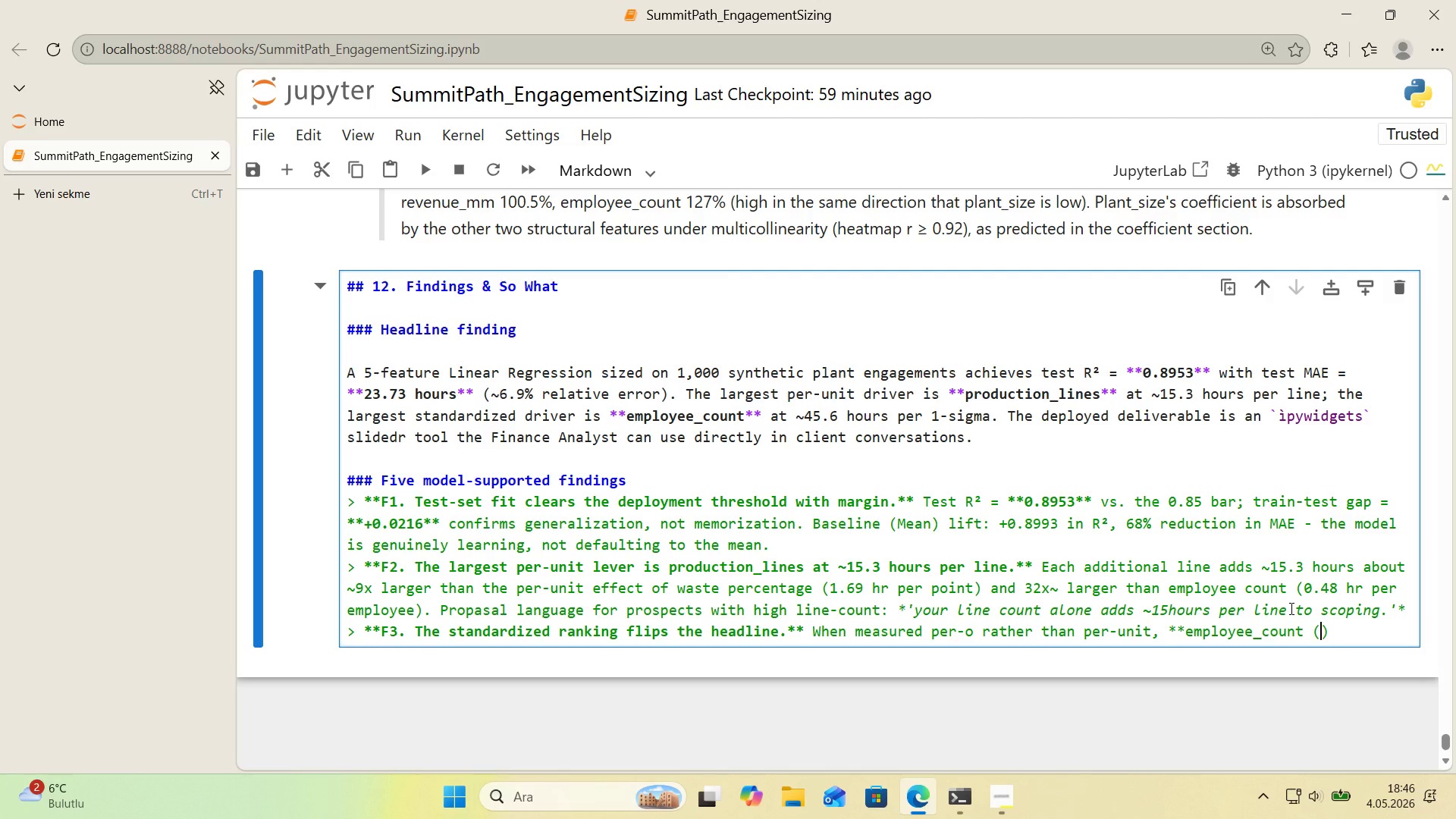 
 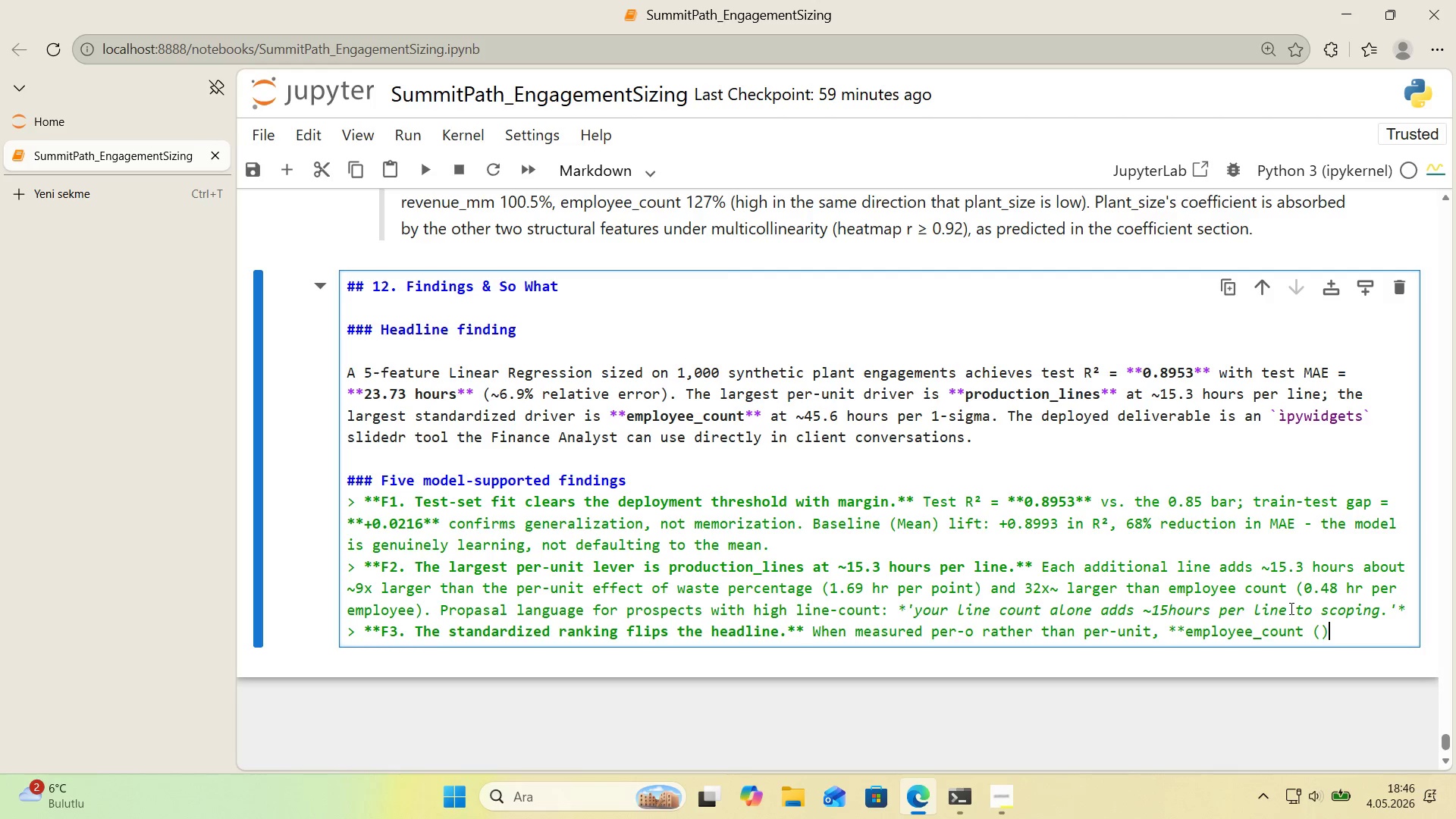 
key(ArrowLeft)
 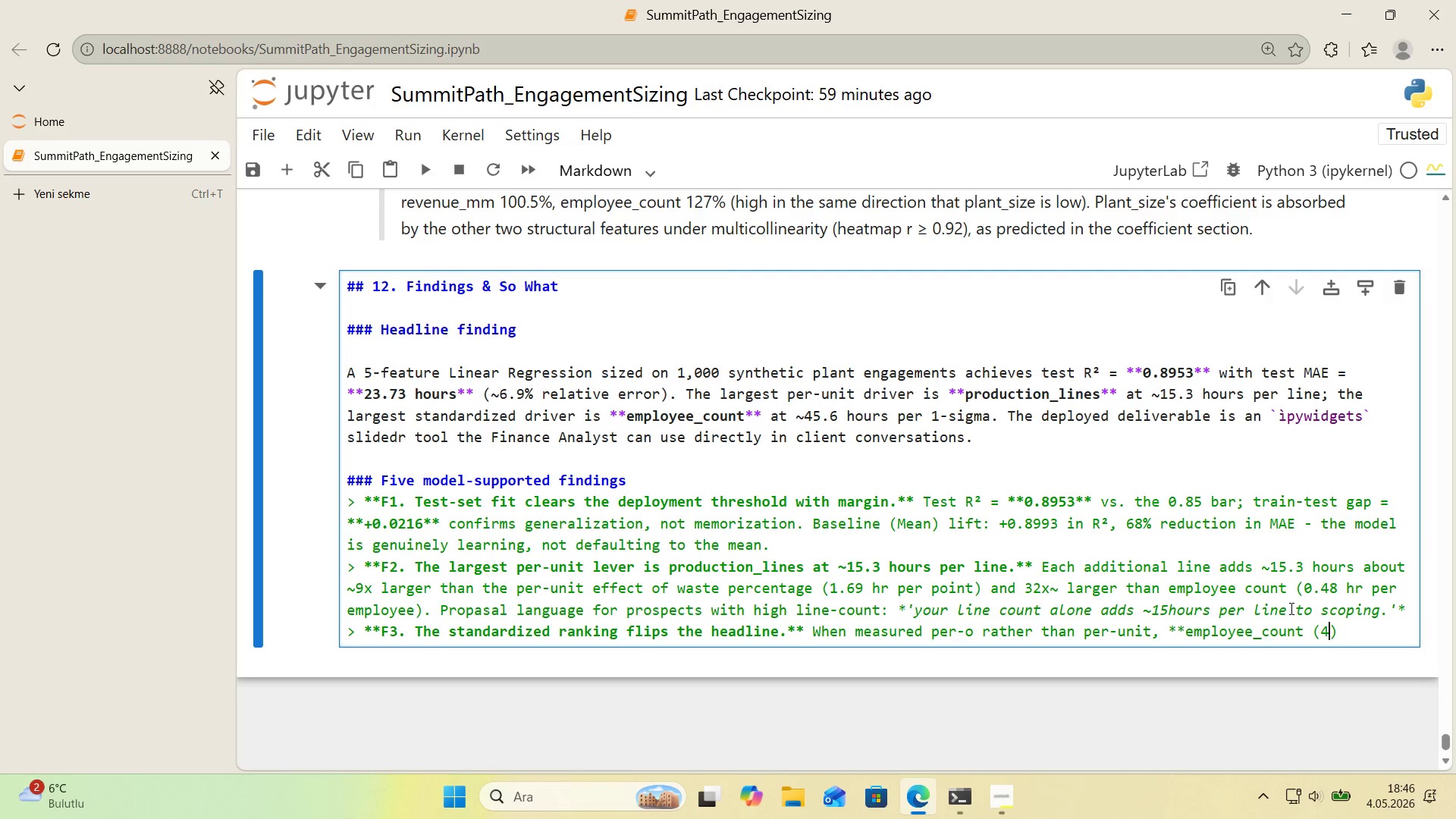 
type(45.6 hr&o)
 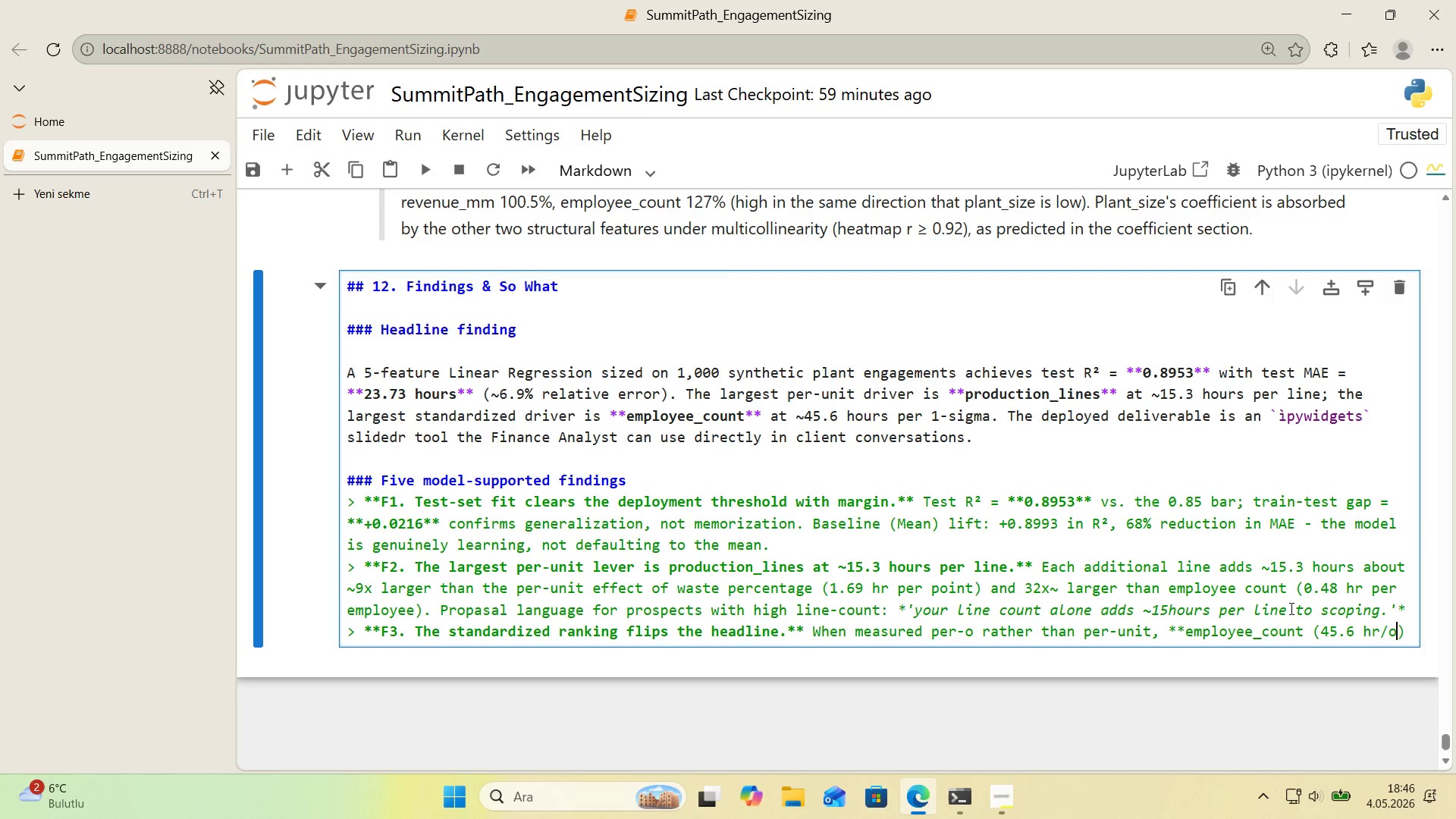 
key(ArrowRight)
 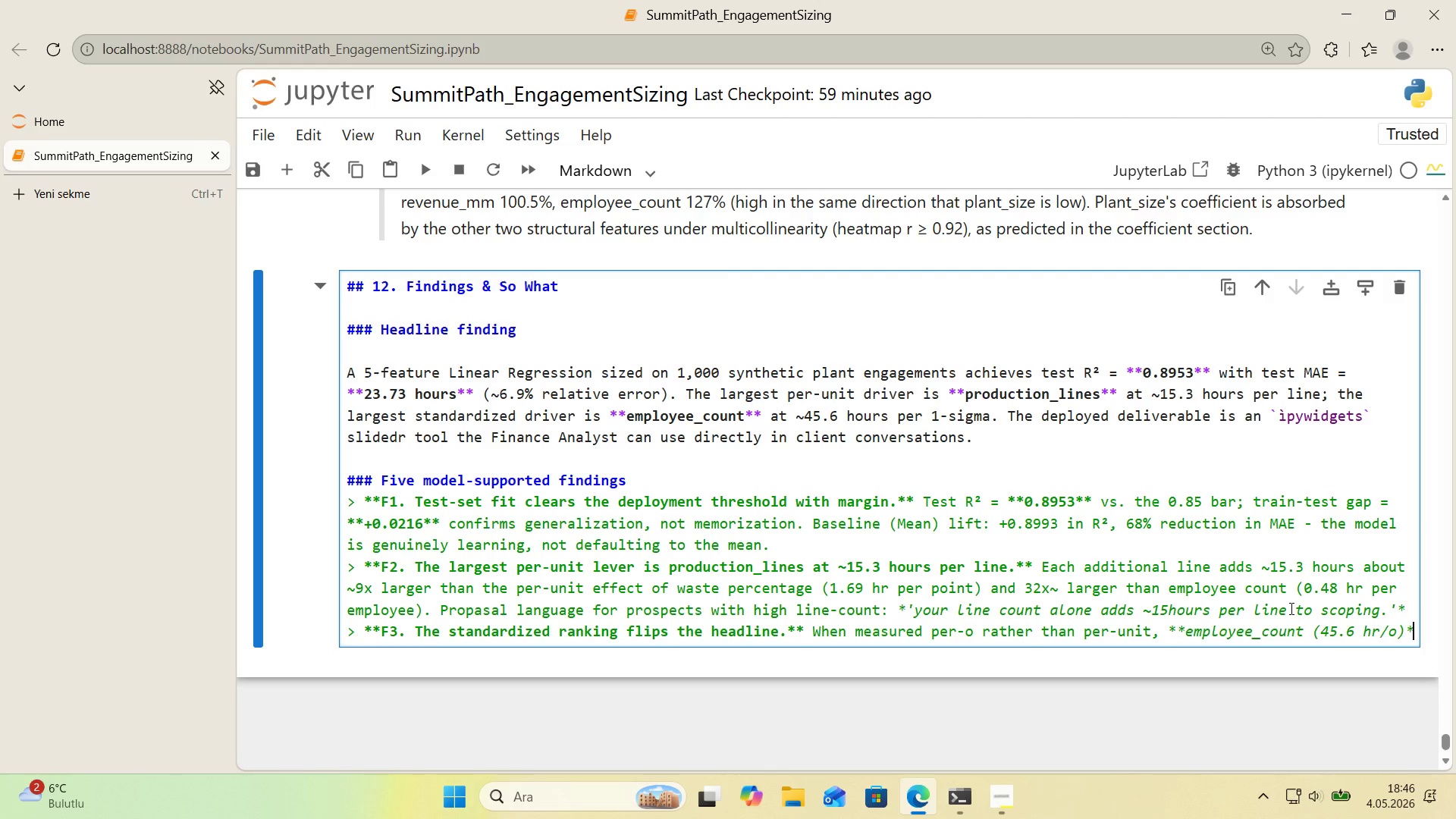 
type(** leads, w'th **proddduc)
key(Backspace)
key(Backspace)
key(Backspace)
key(Backspace)
type(uct'on_l'nes *()
 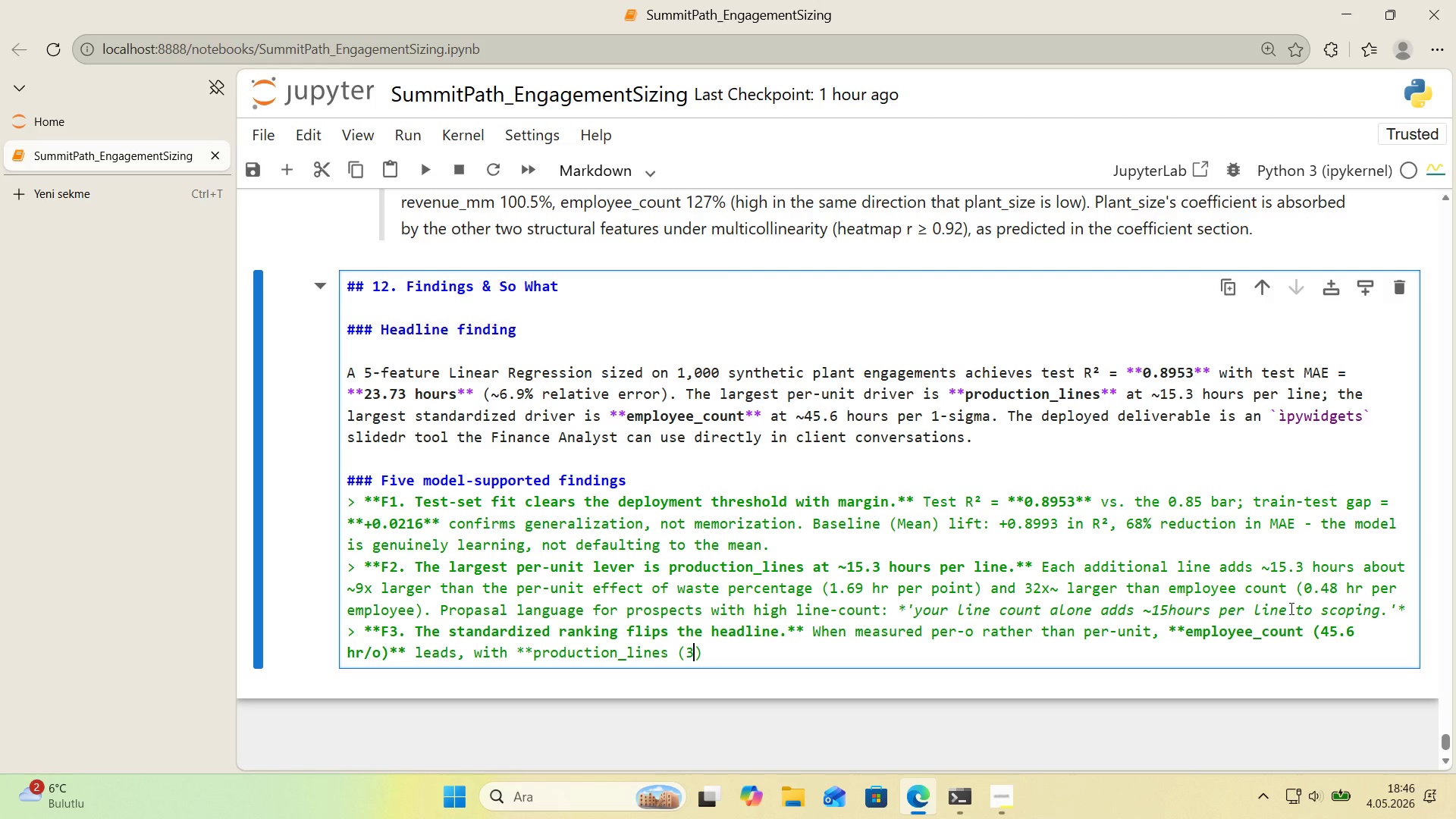 
 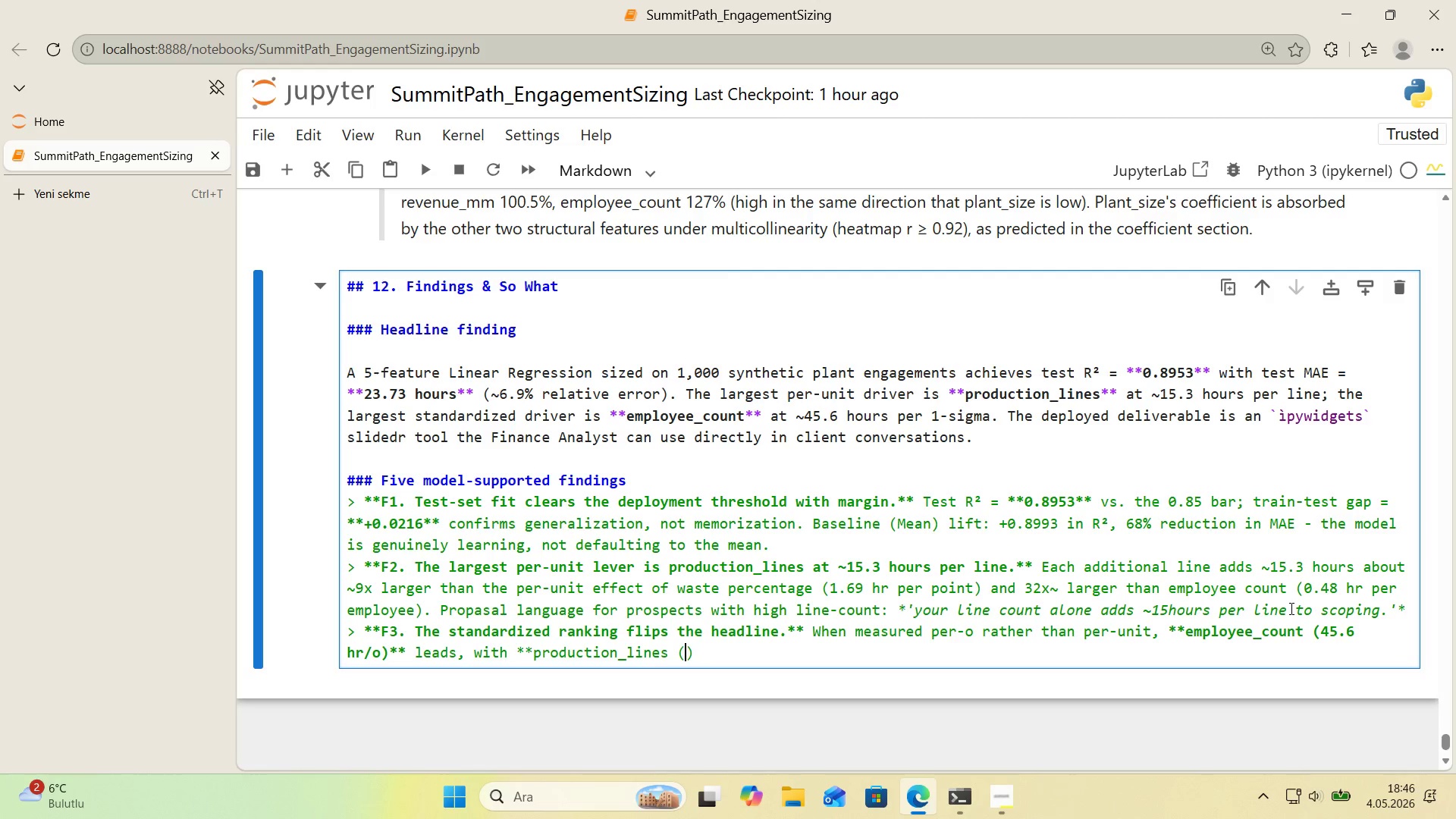 
key(ArrowLeft)
 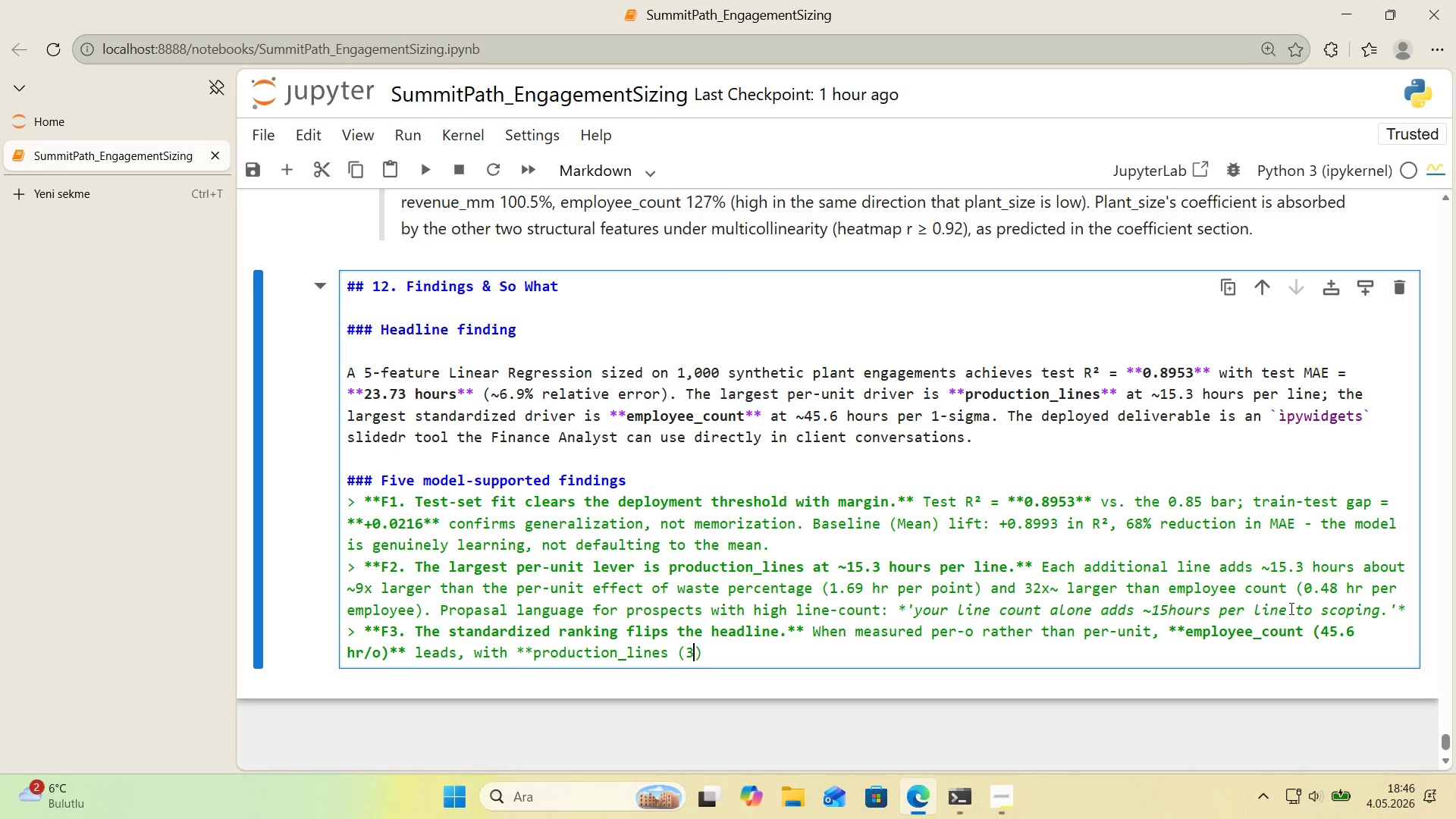 
type(39.2)
 